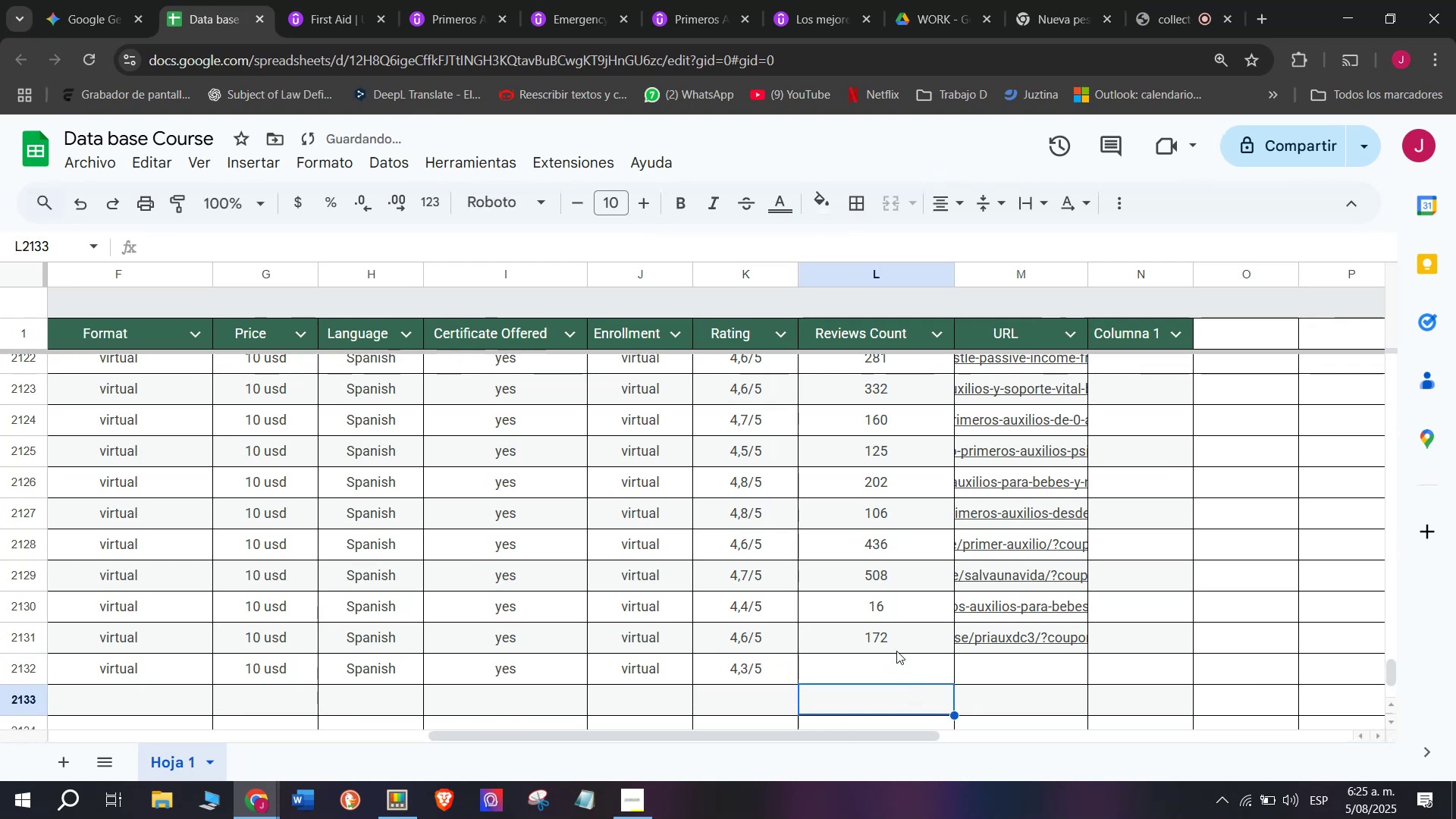 
left_click([902, 681])
 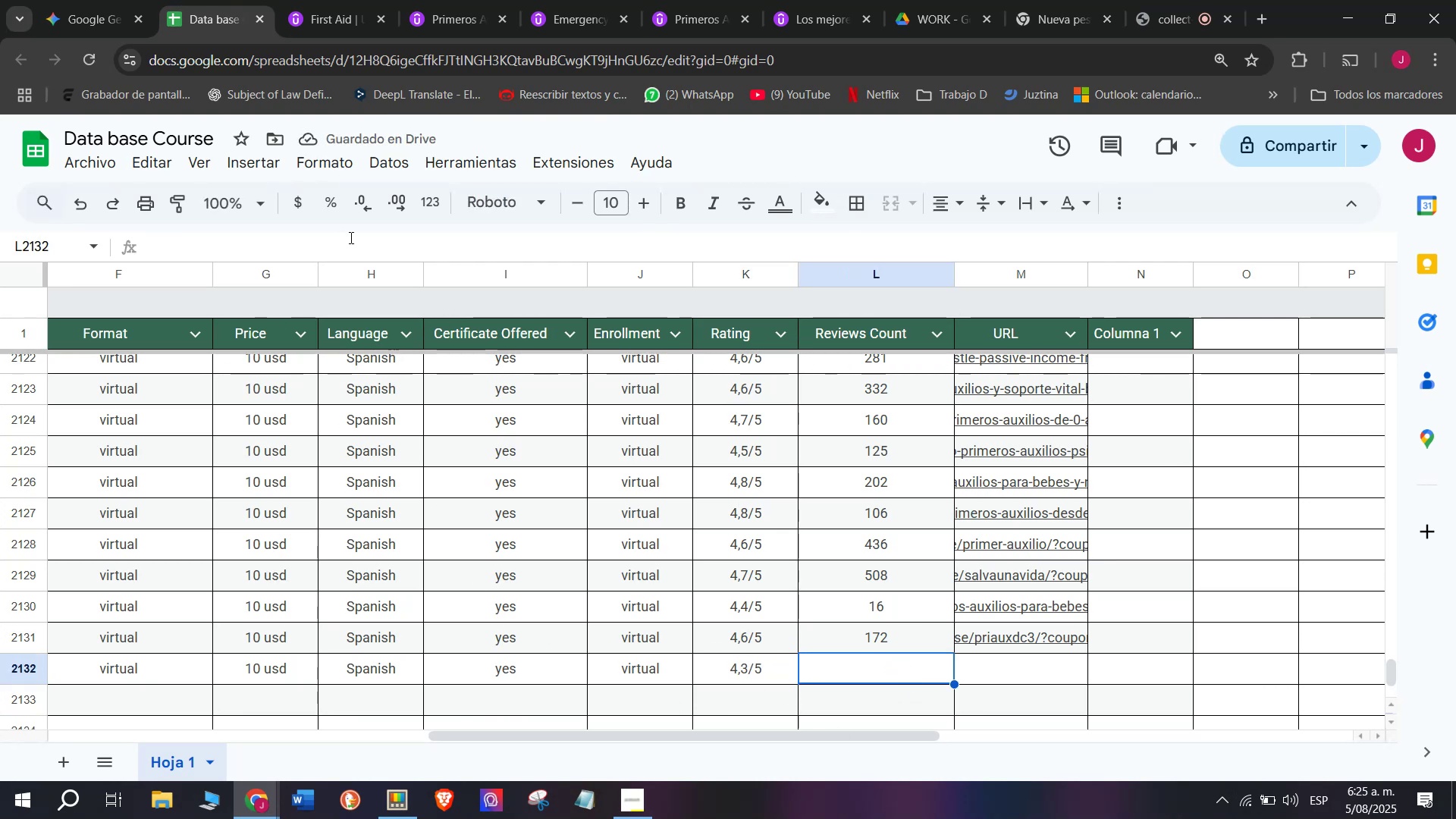 
left_click([320, 0])
 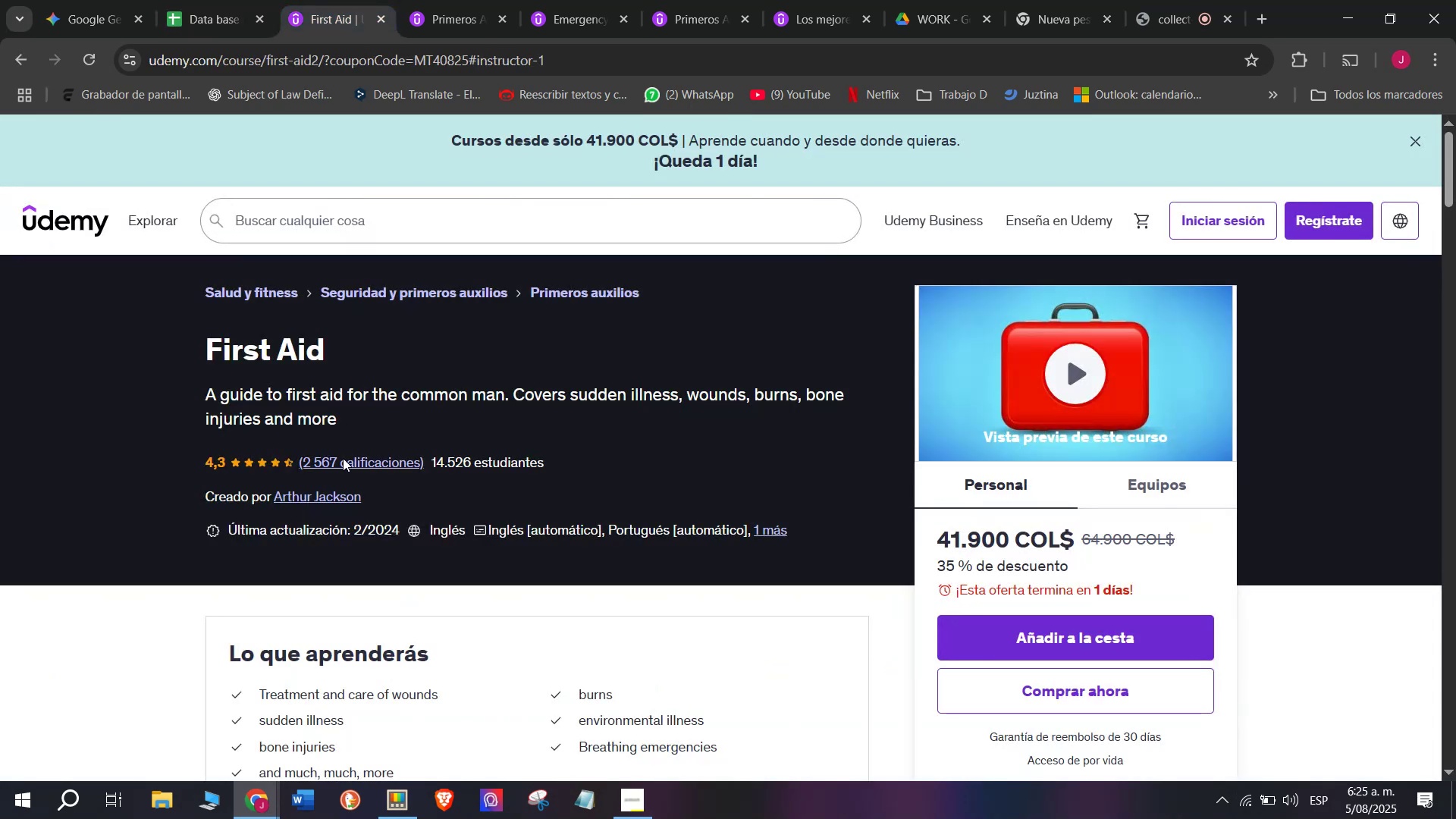 
scroll: coordinate [343, 477], scroll_direction: up, amount: 2.0
 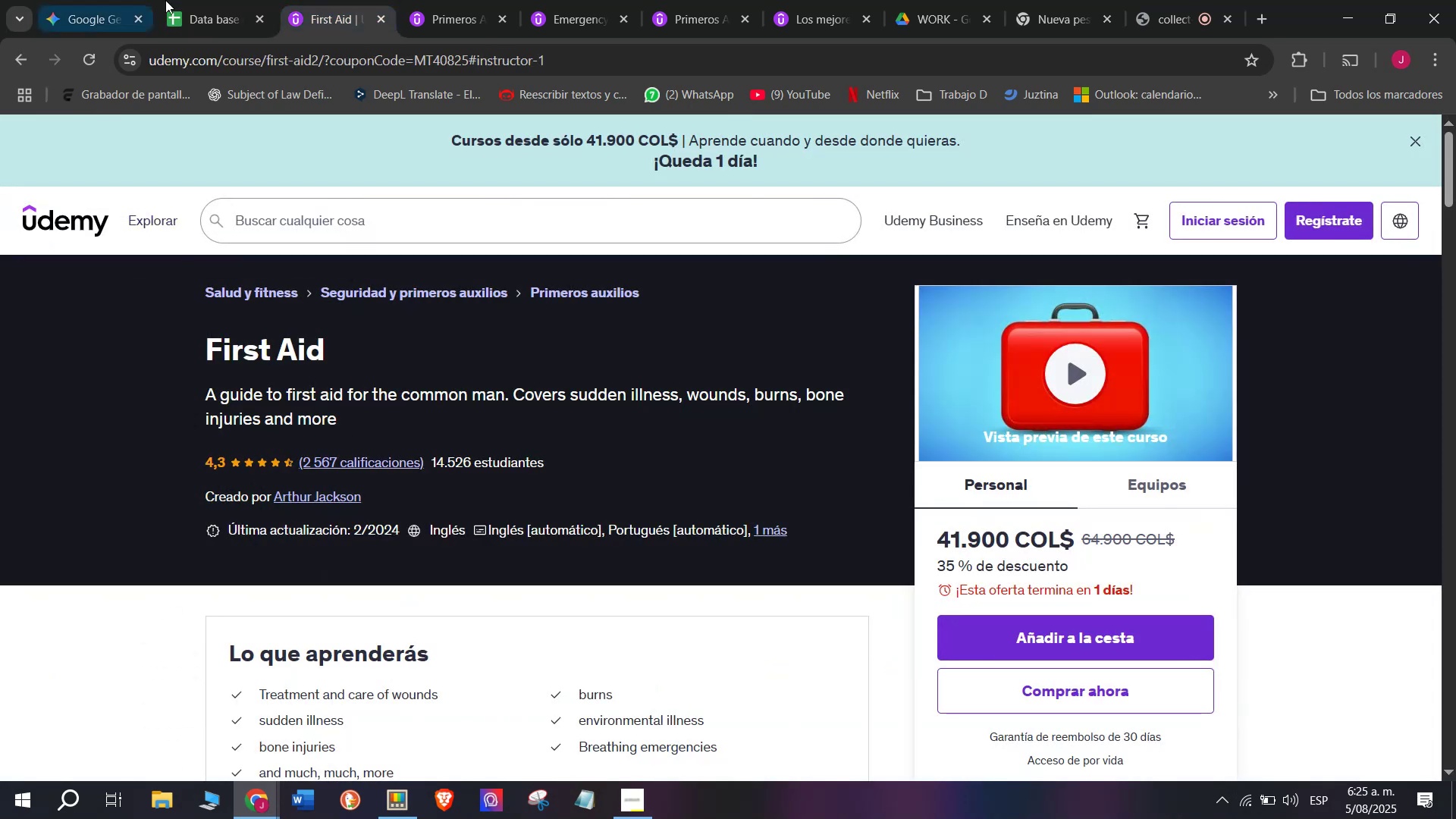 
left_click([182, 0])
 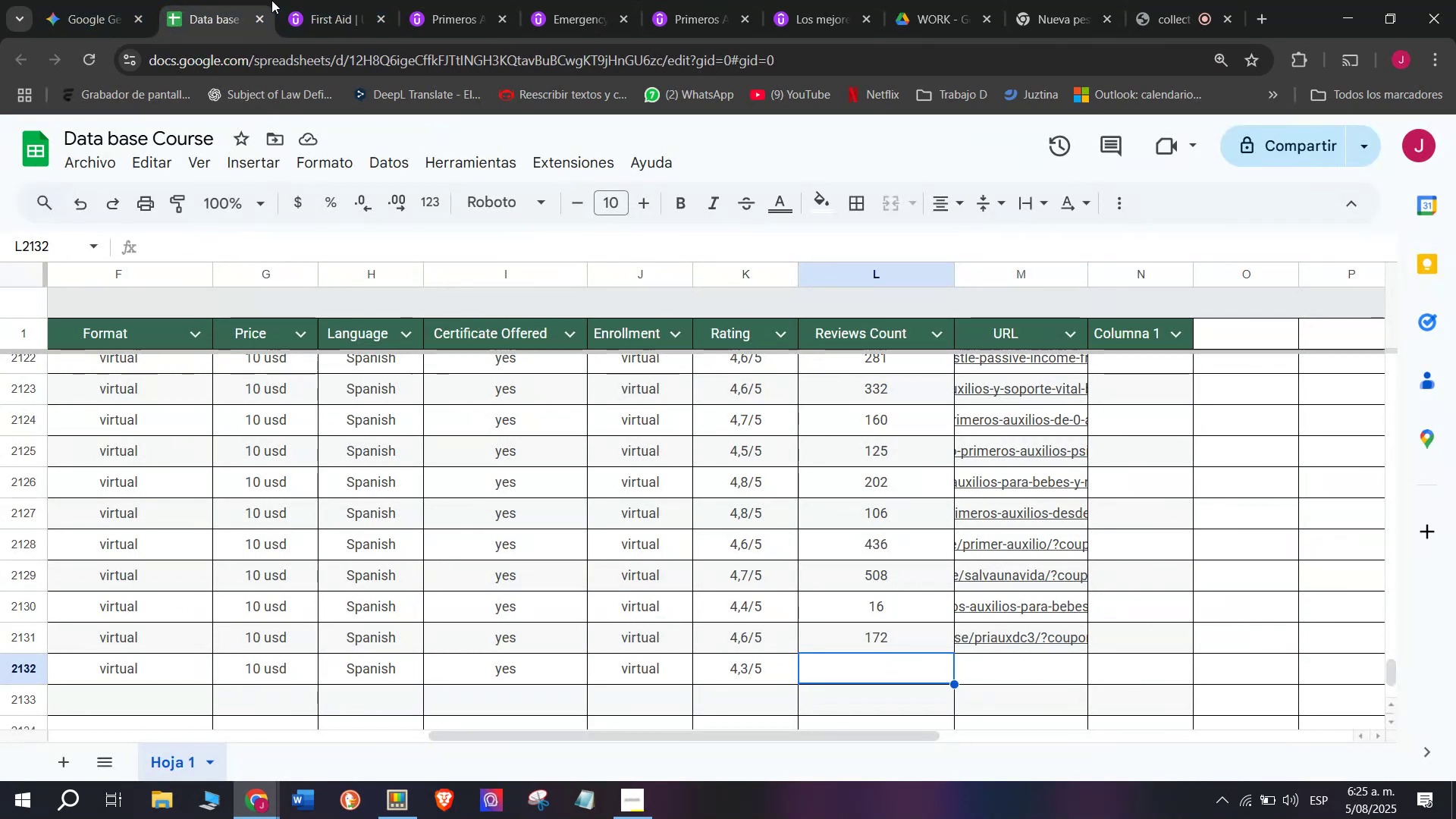 
left_click([359, 0])
 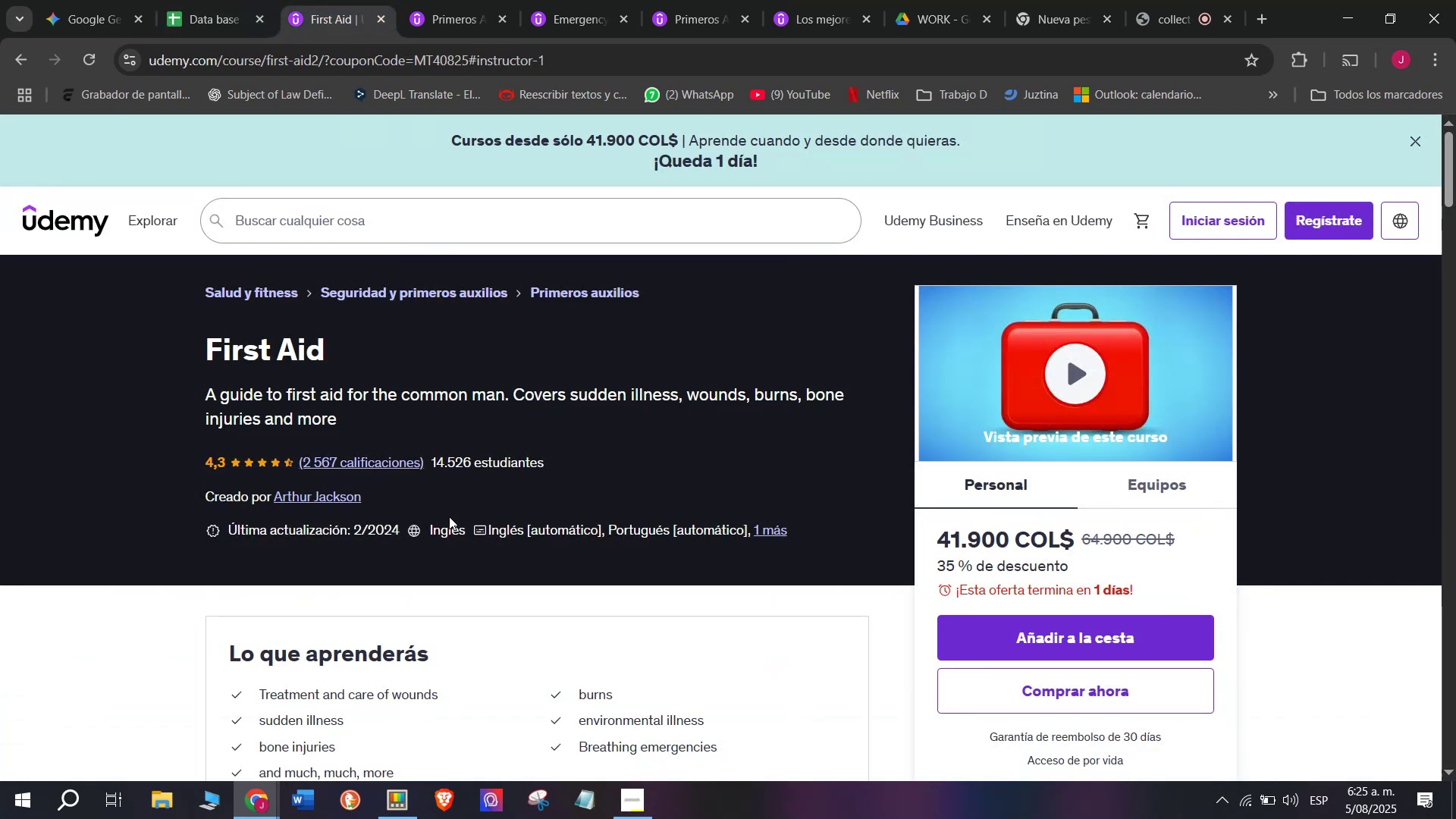 
left_click([206, 0])
 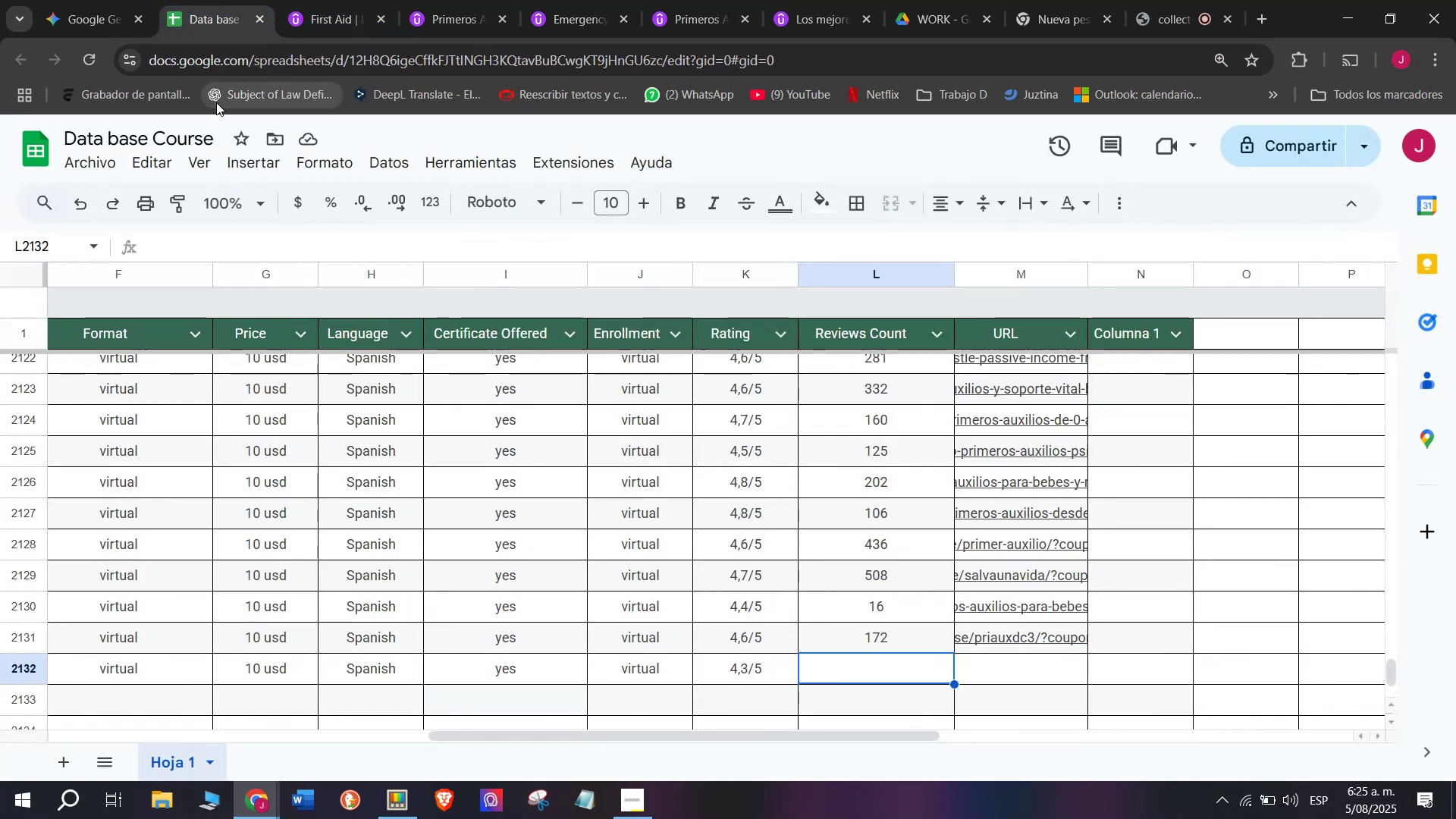 
type(2567)
 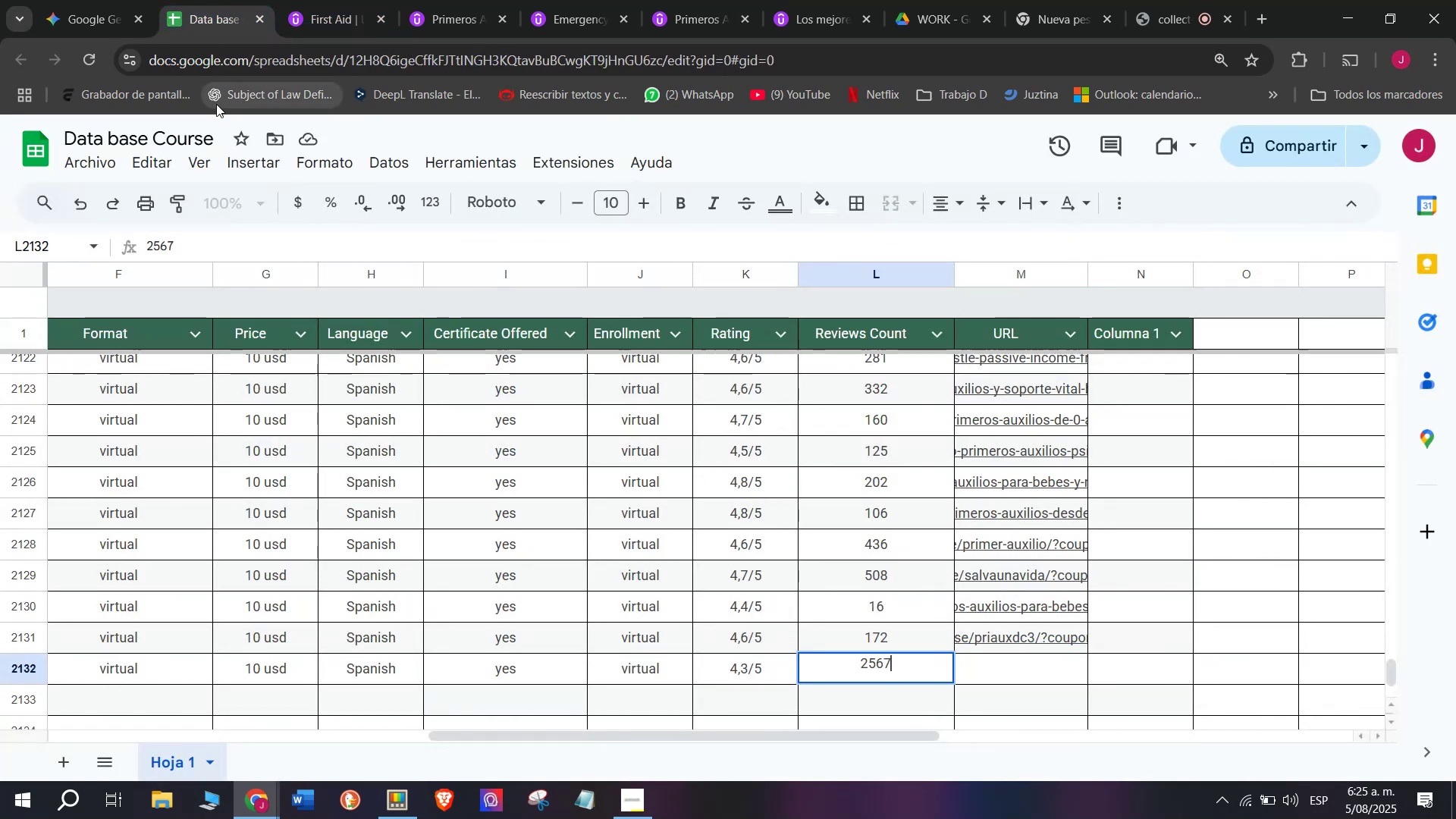 
mouse_move([232, 136])
 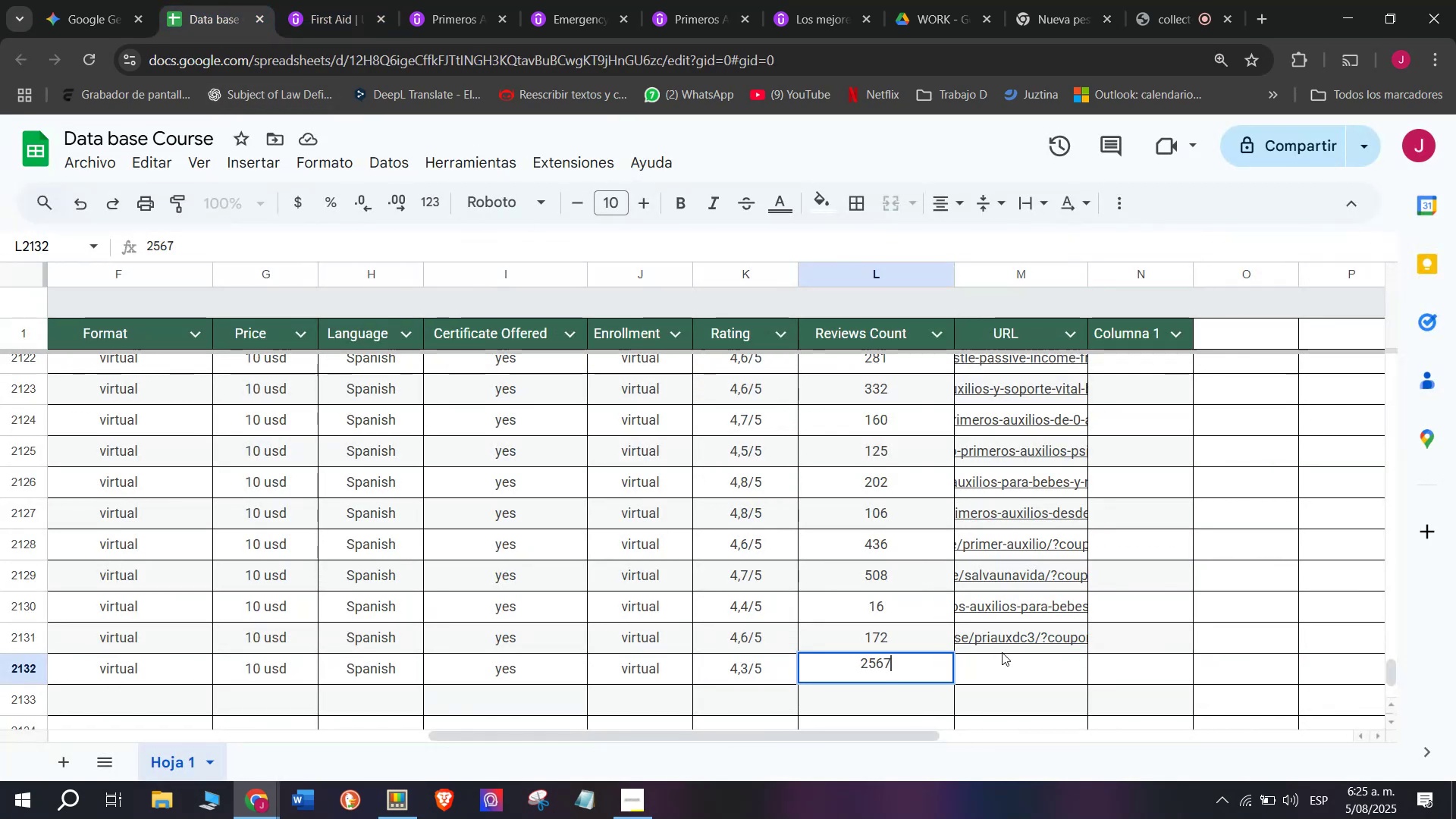 
left_click([1018, 663])
 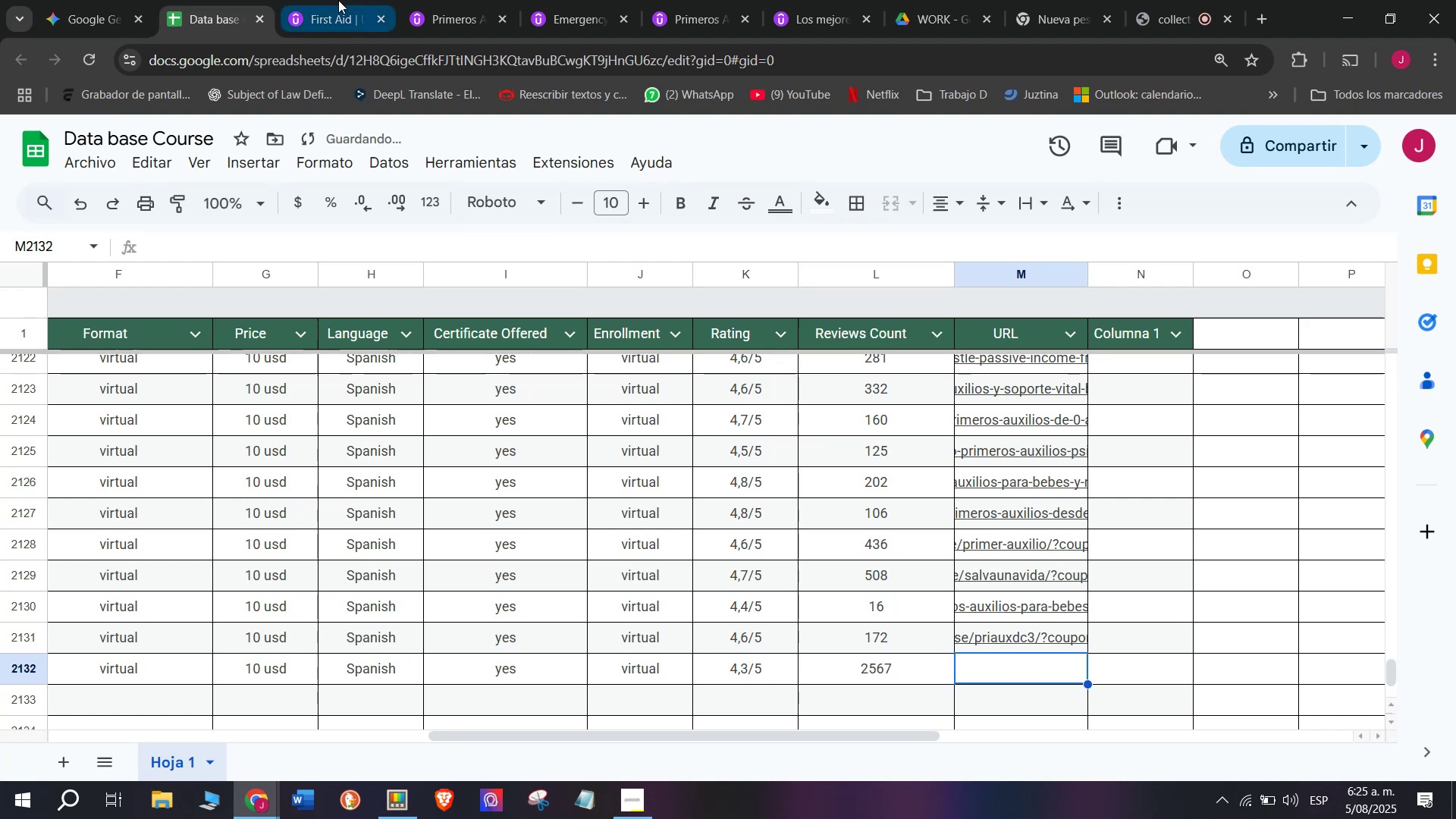 
left_click([338, 0])
 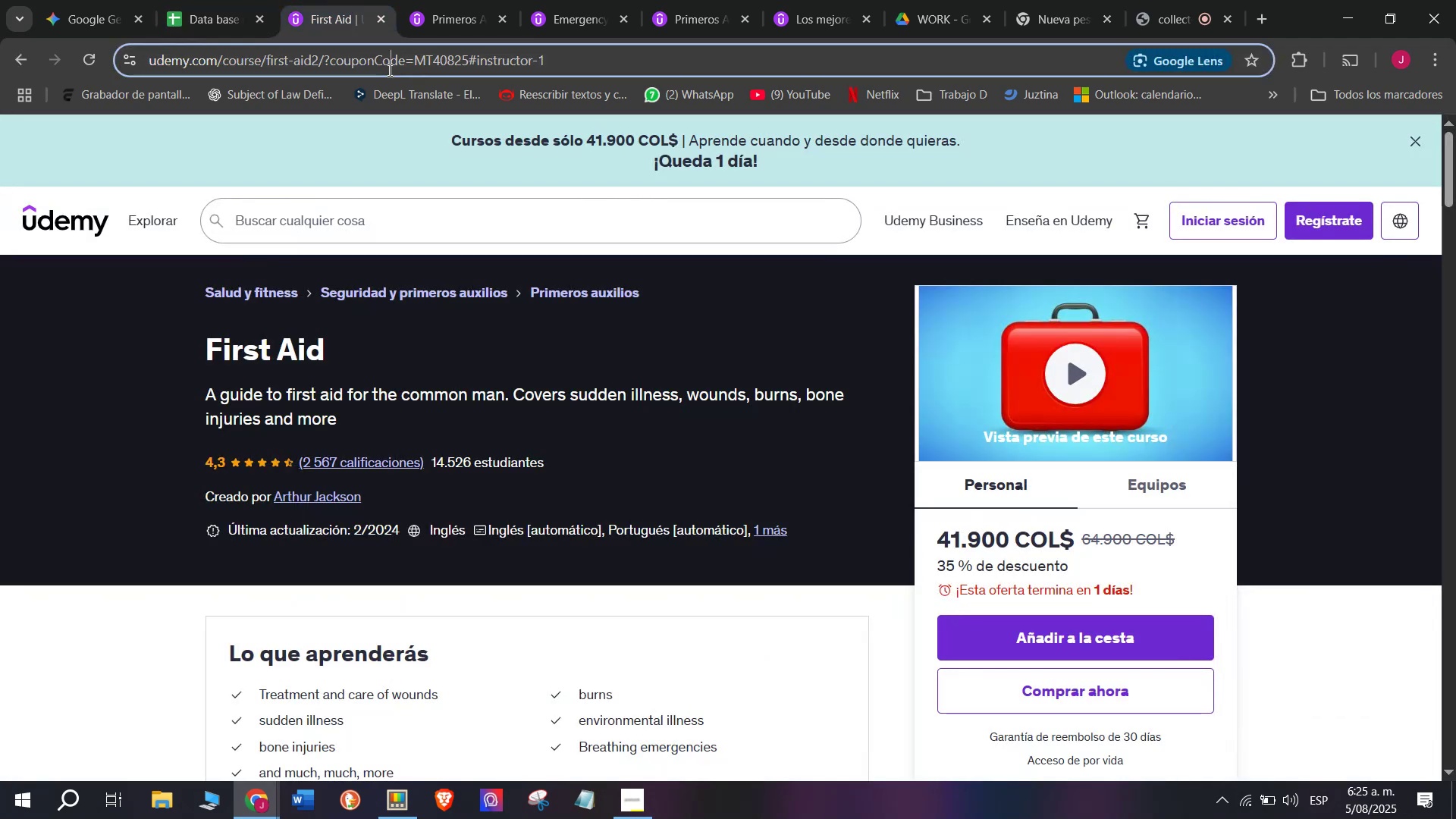 
double_click([388, 70])
 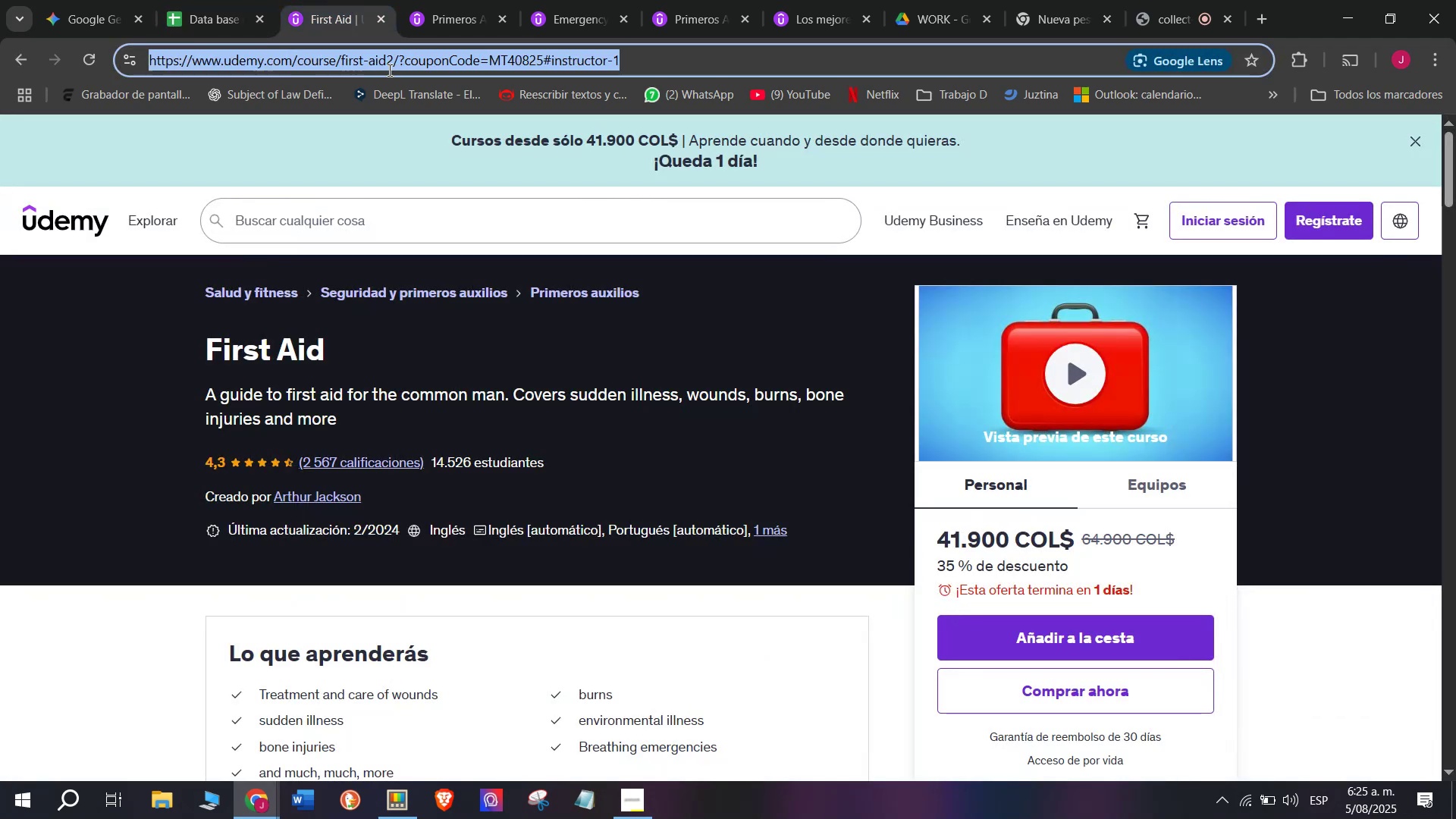 
triple_click([388, 70])
 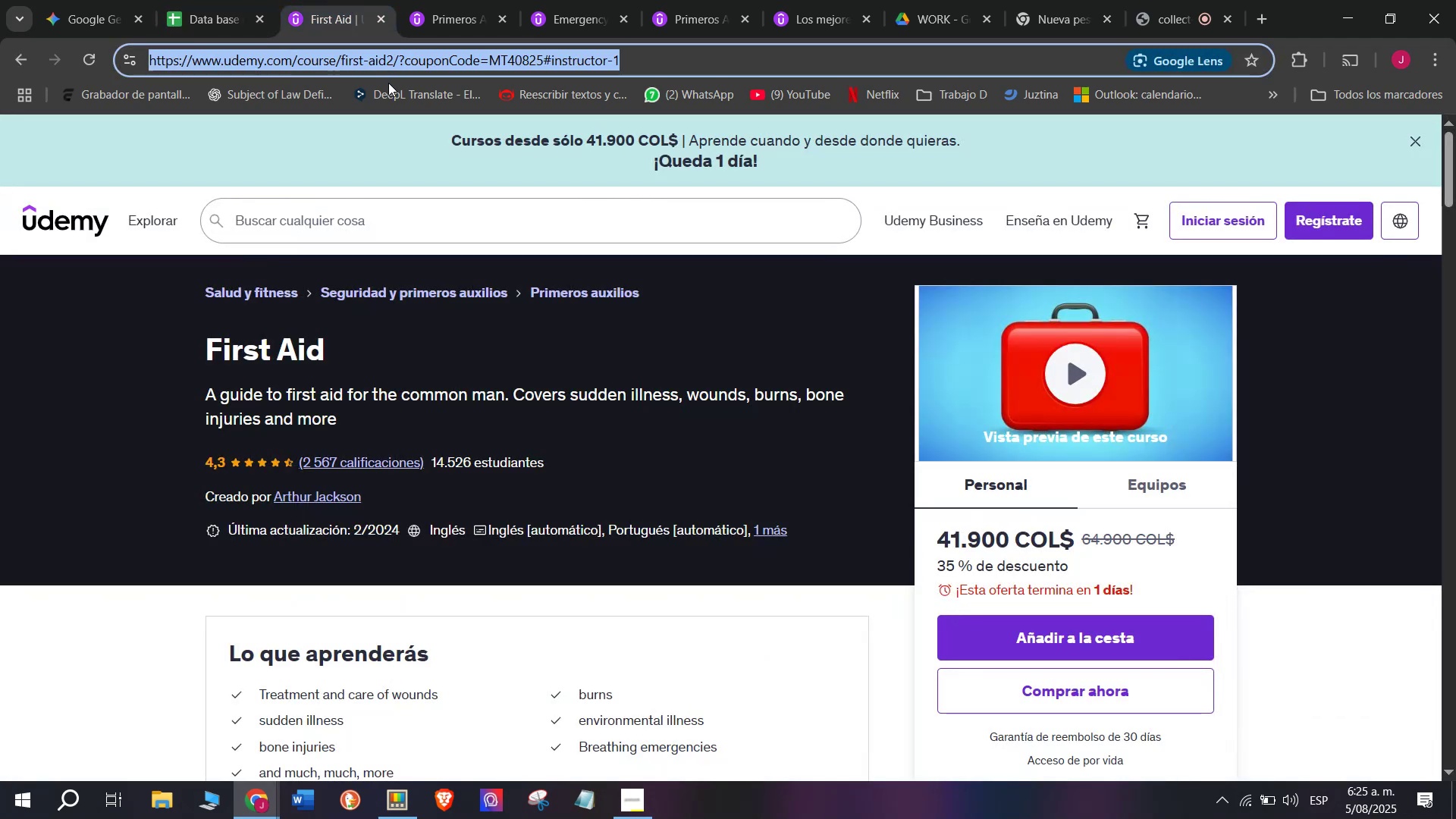 
key(Break)
 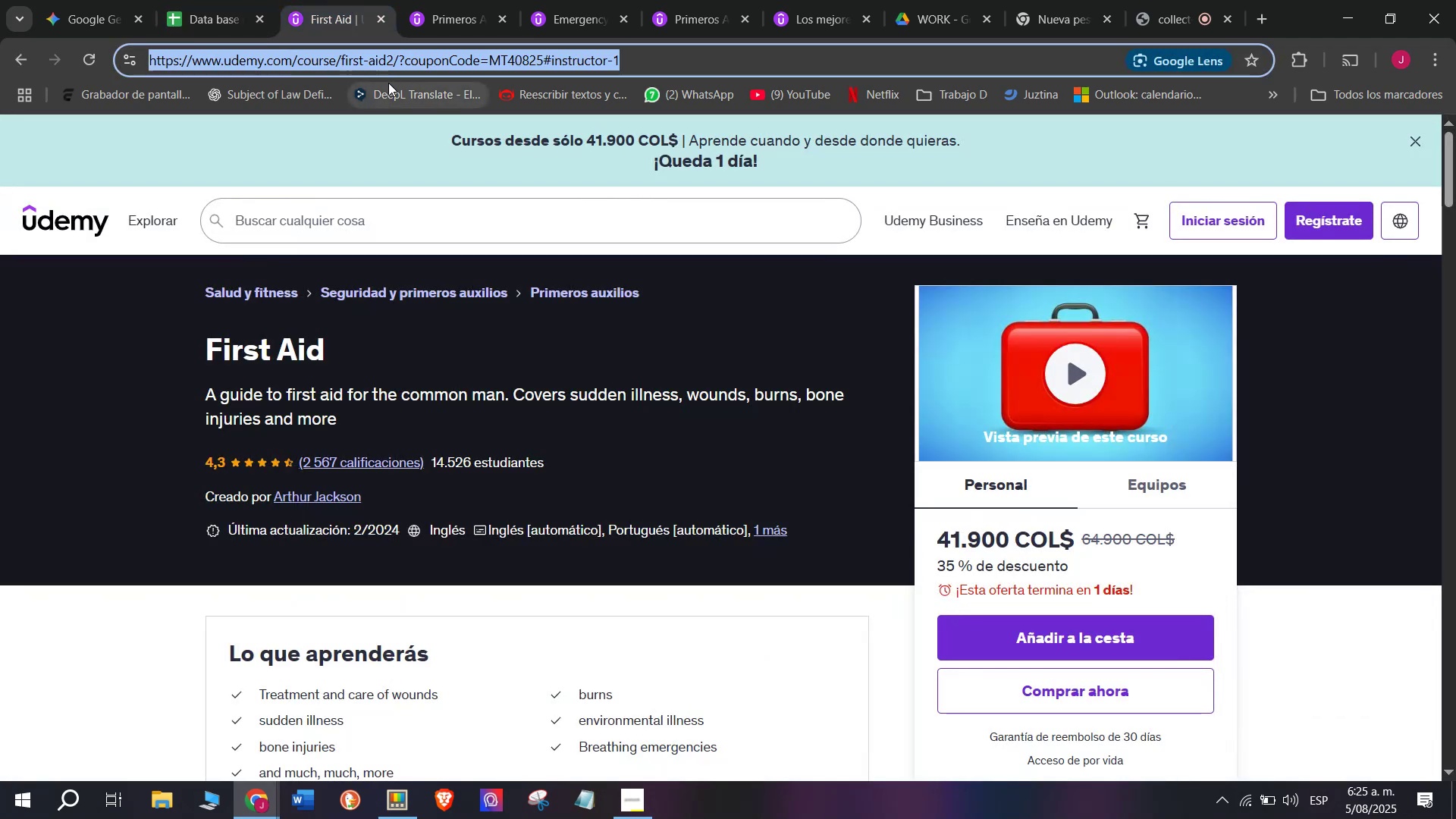 
key(Control+ControlLeft)
 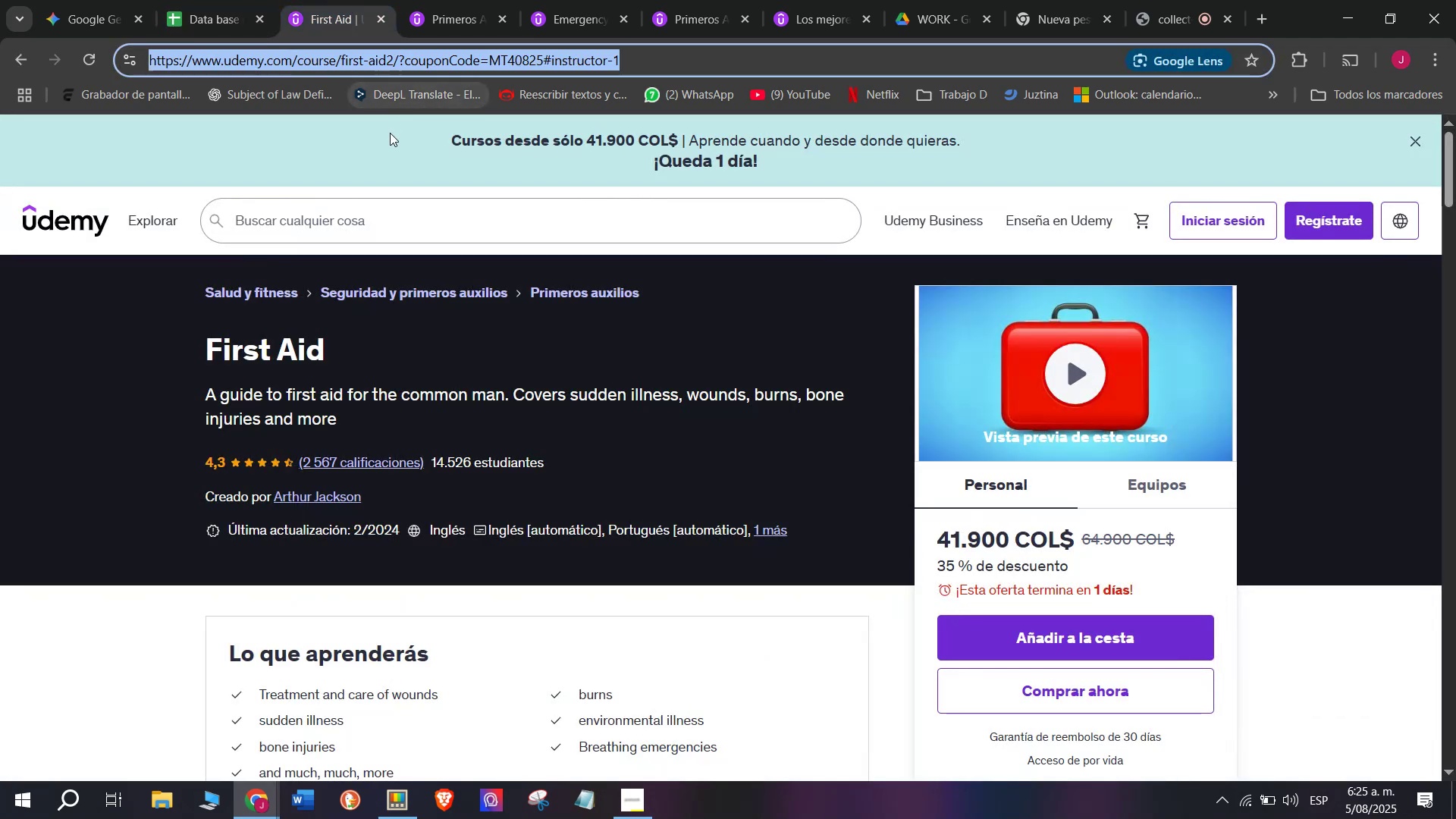 
key(Control+C)
 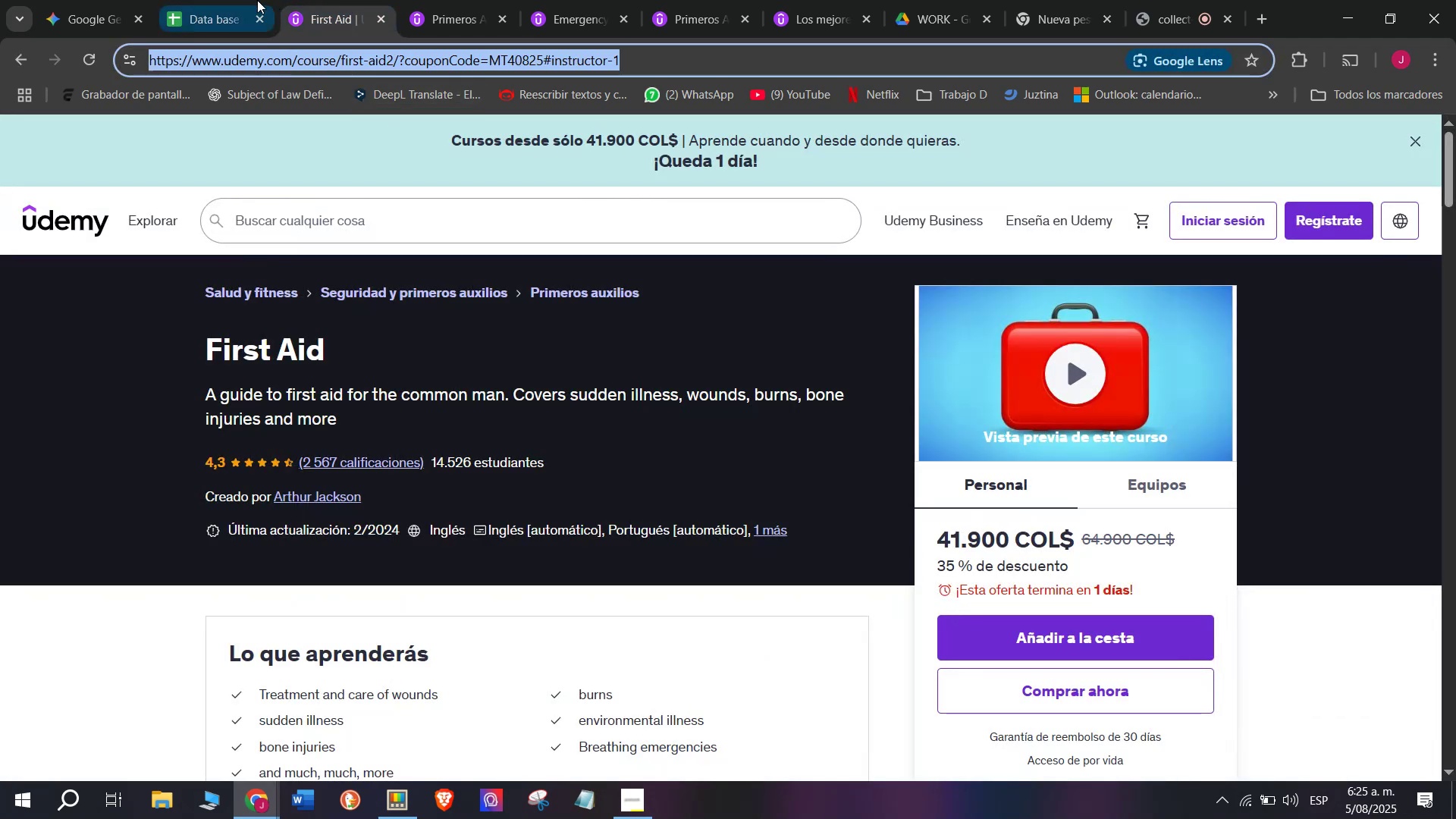 
left_click([230, 0])
 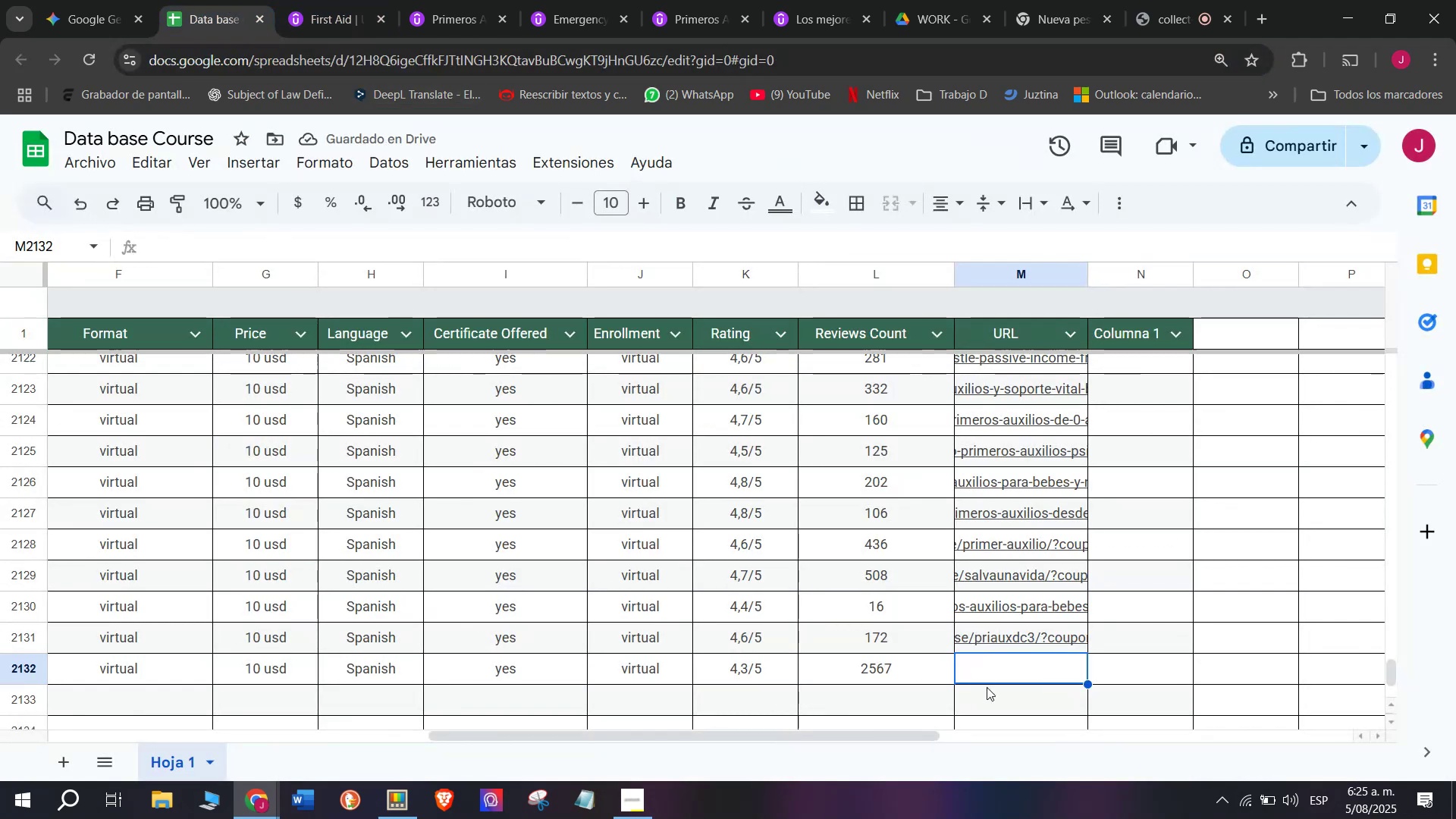 
key(Z)
 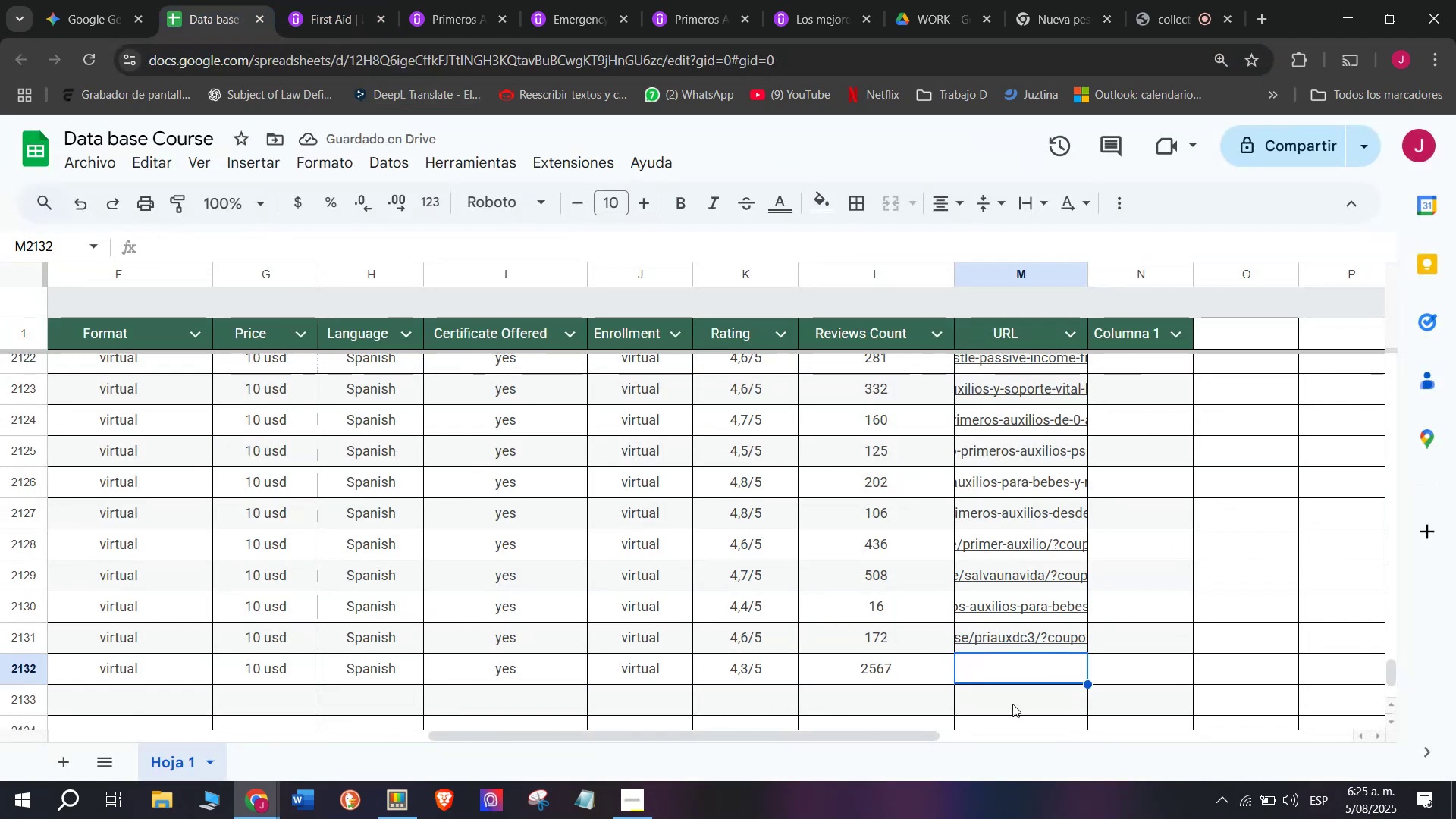 
key(Control+ControlLeft)
 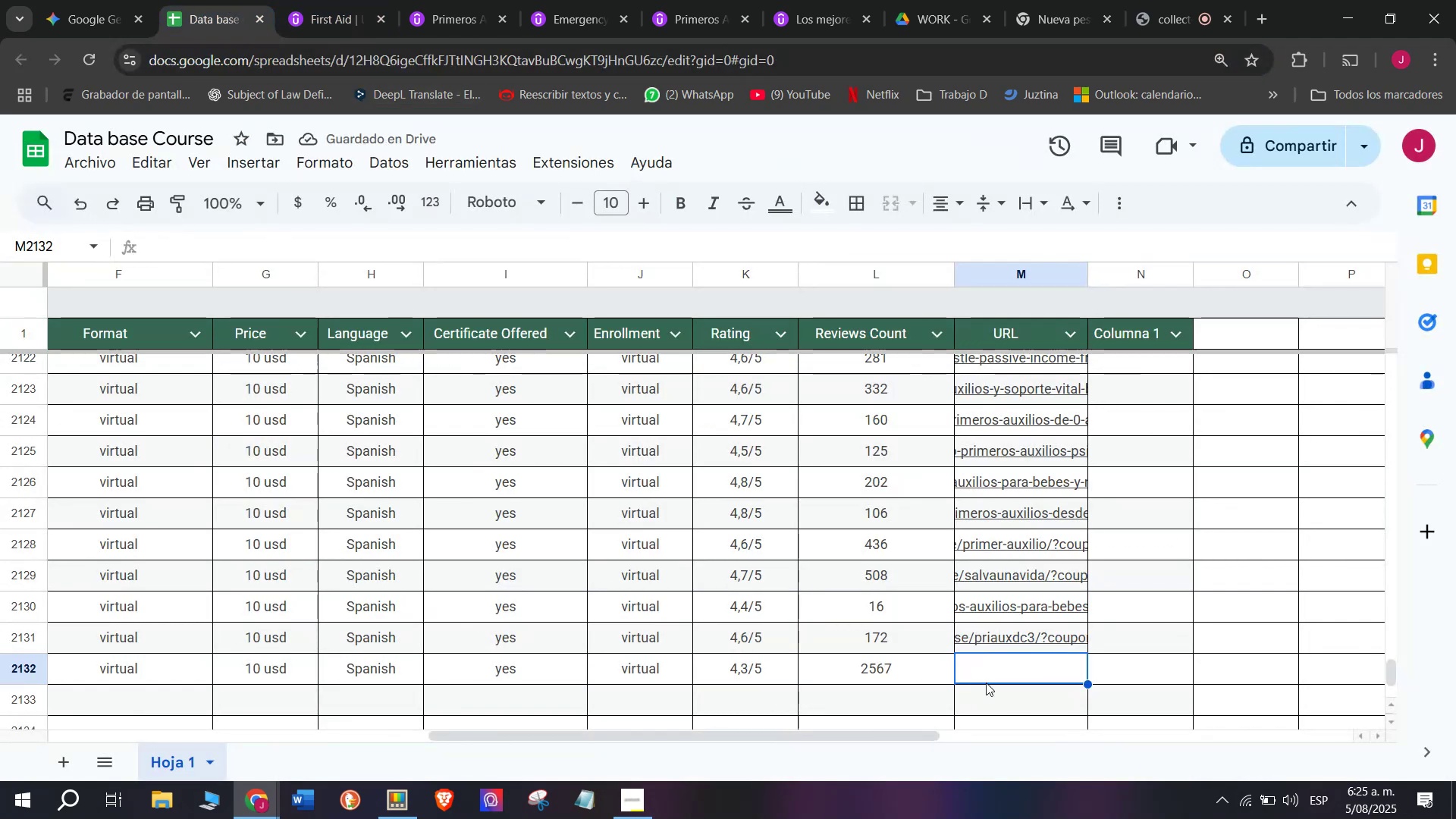 
key(Control+V)
 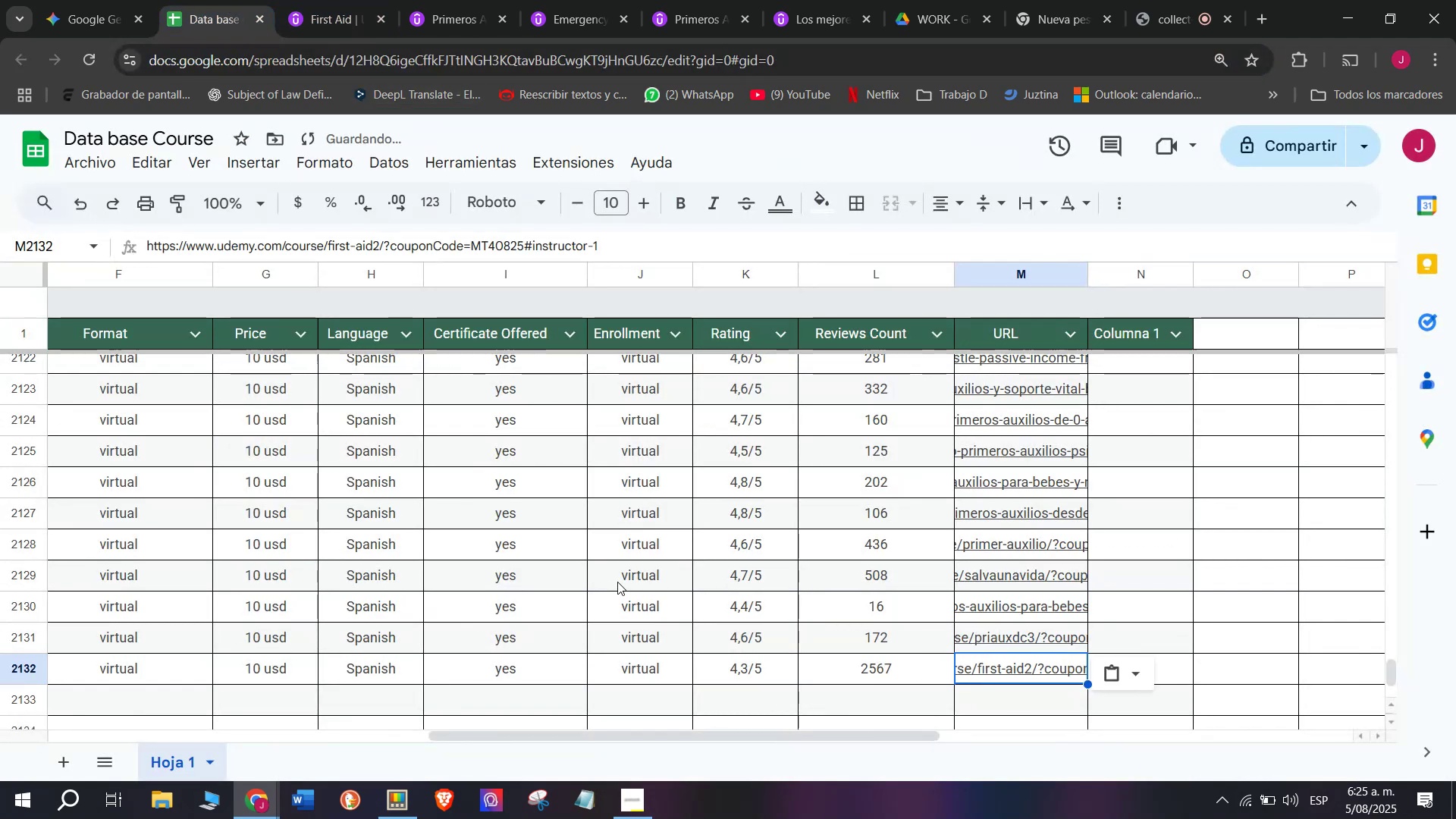 
scroll: coordinate [299, 603], scroll_direction: up, amount: 3.0
 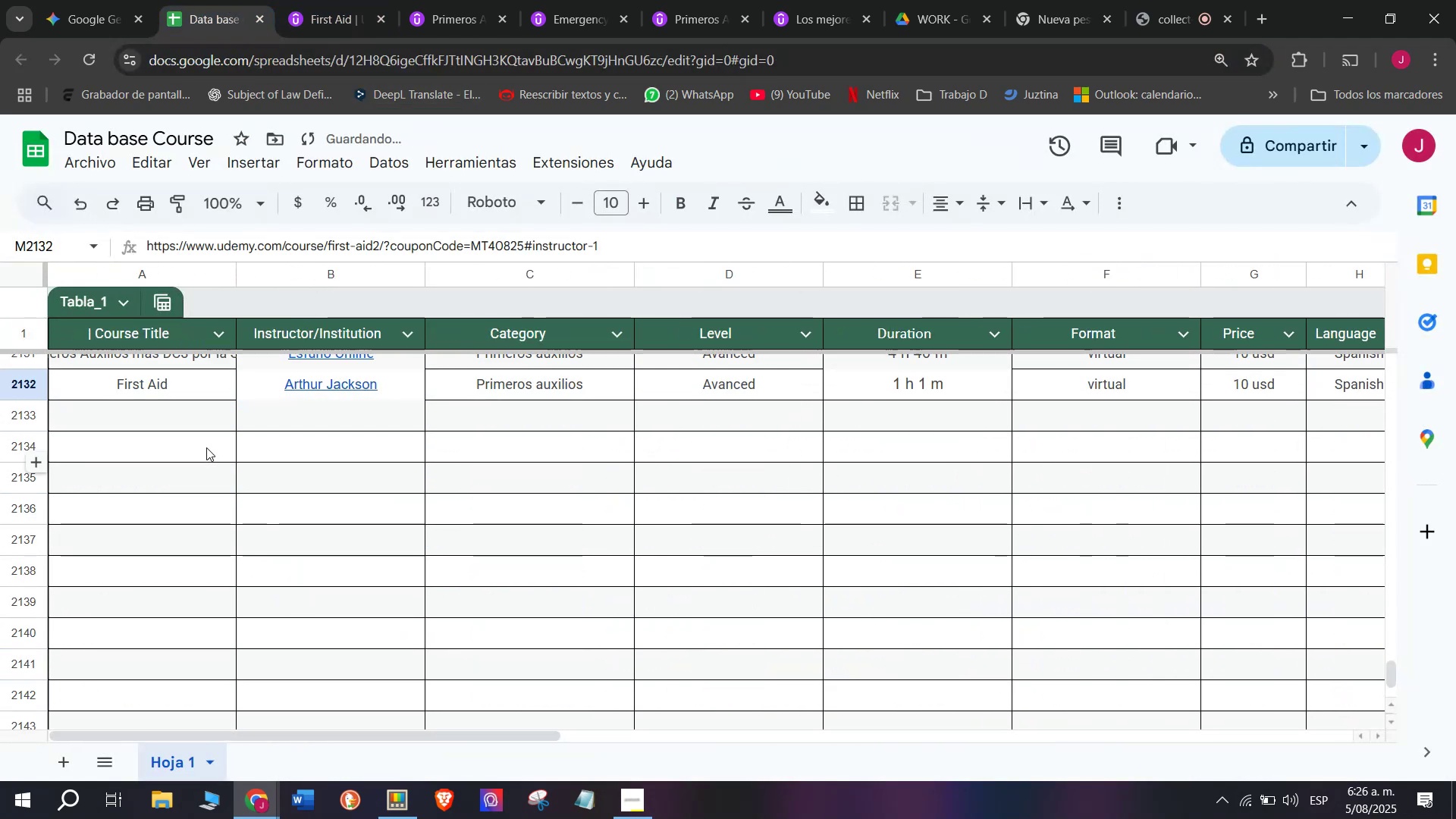 
left_click([206, 447])
 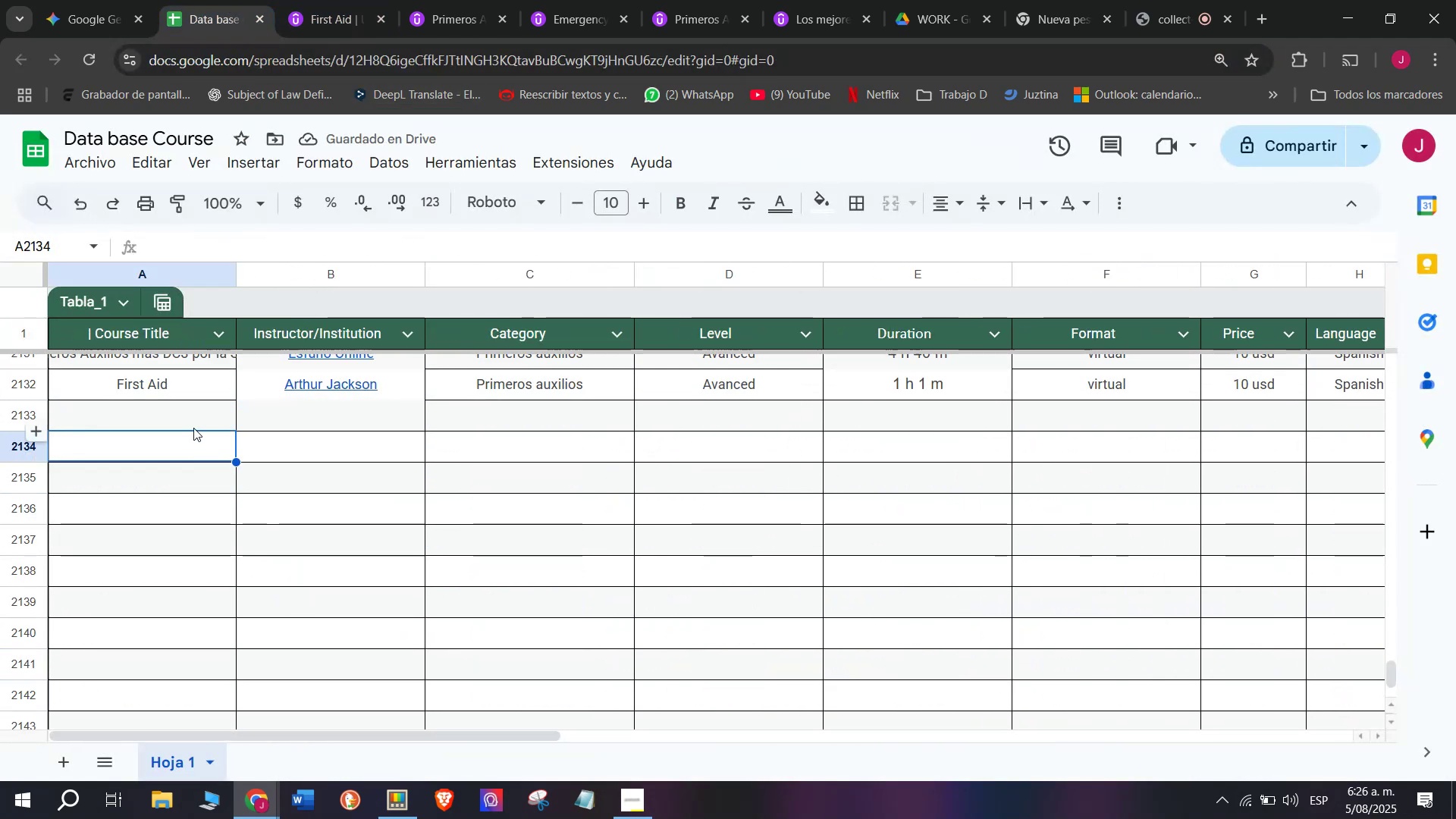 
double_click([193, 428])
 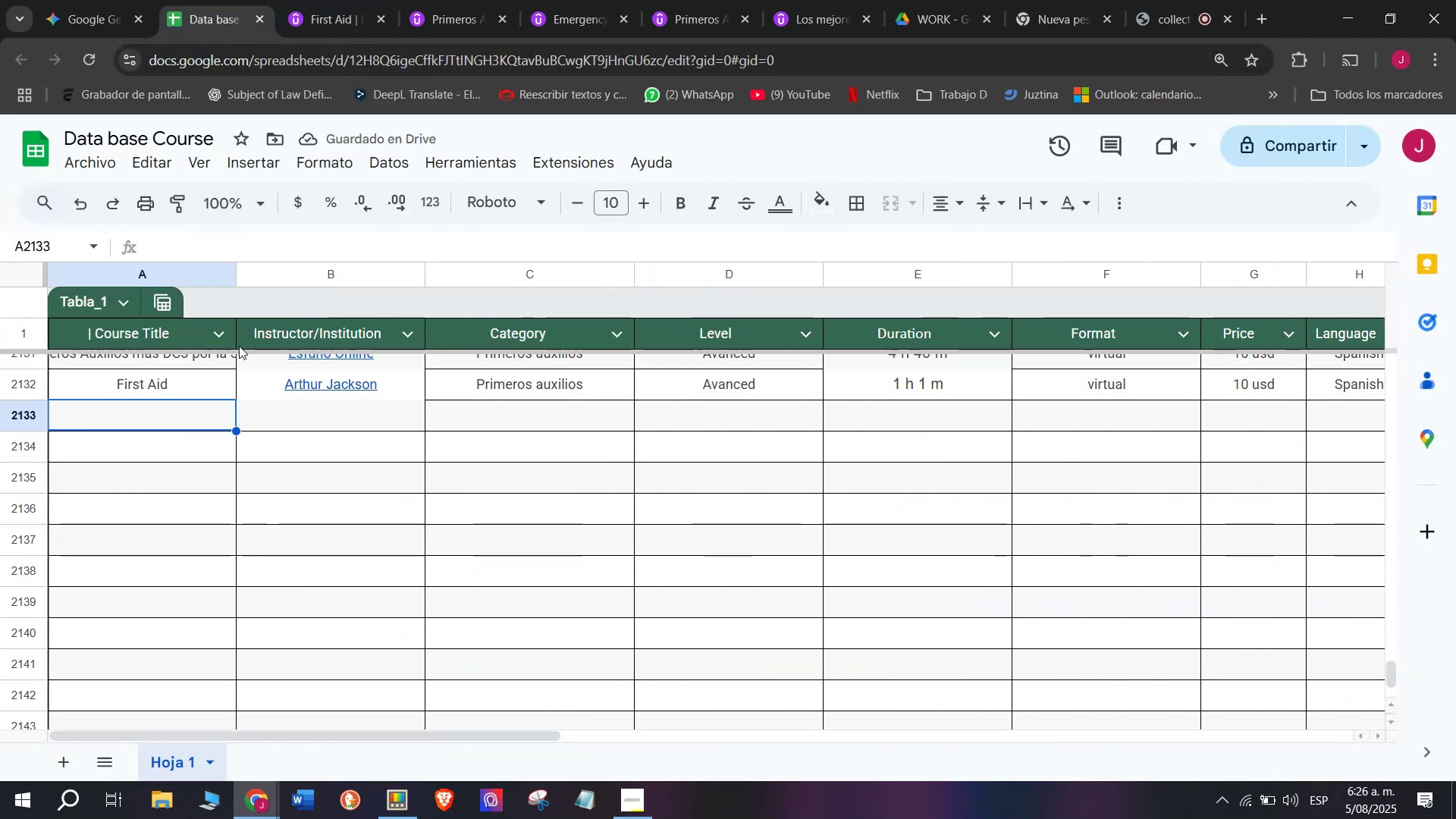 
scroll: coordinate [240, 127], scroll_direction: up, amount: 8.0
 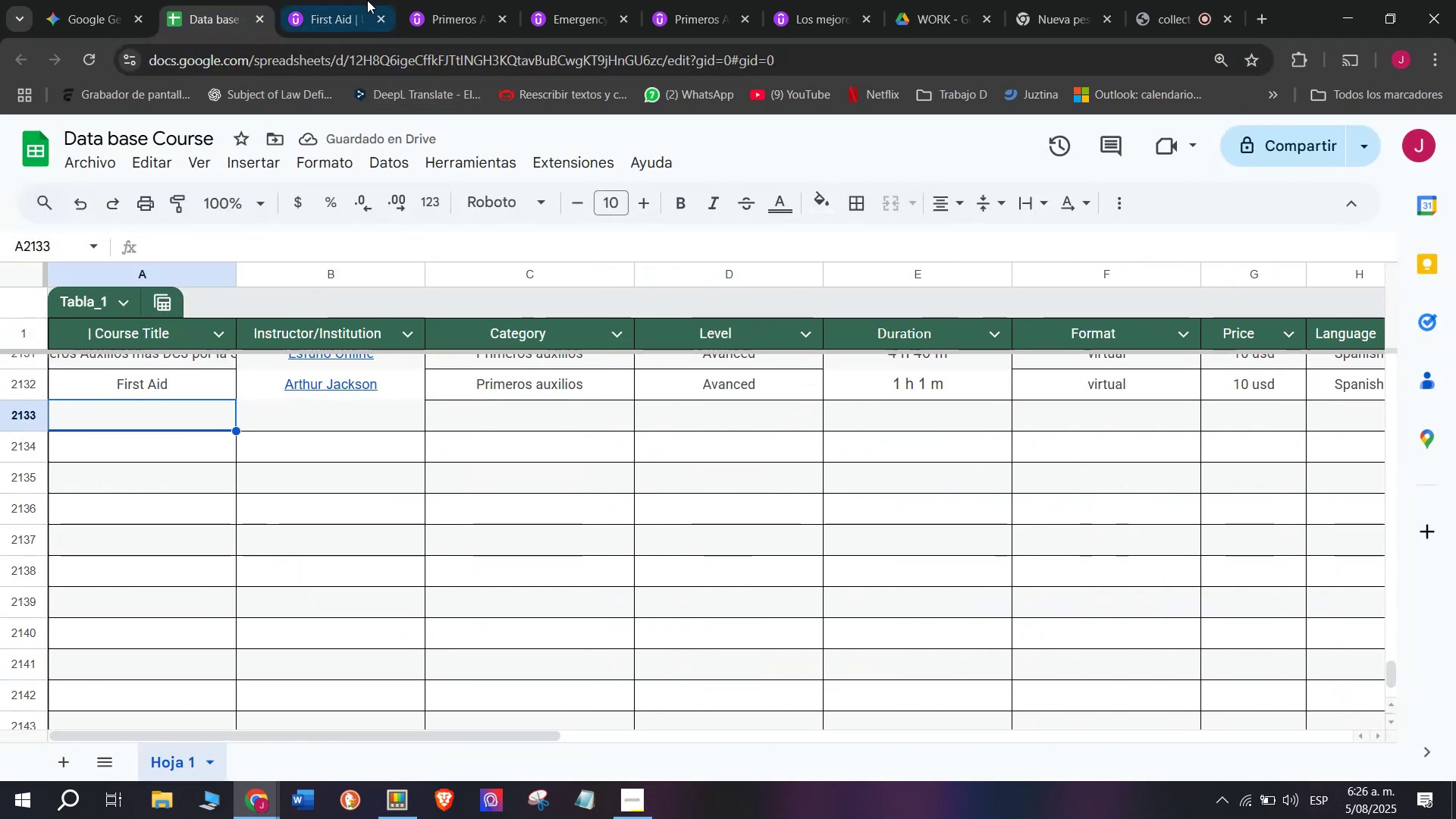 
left_click([368, 0])
 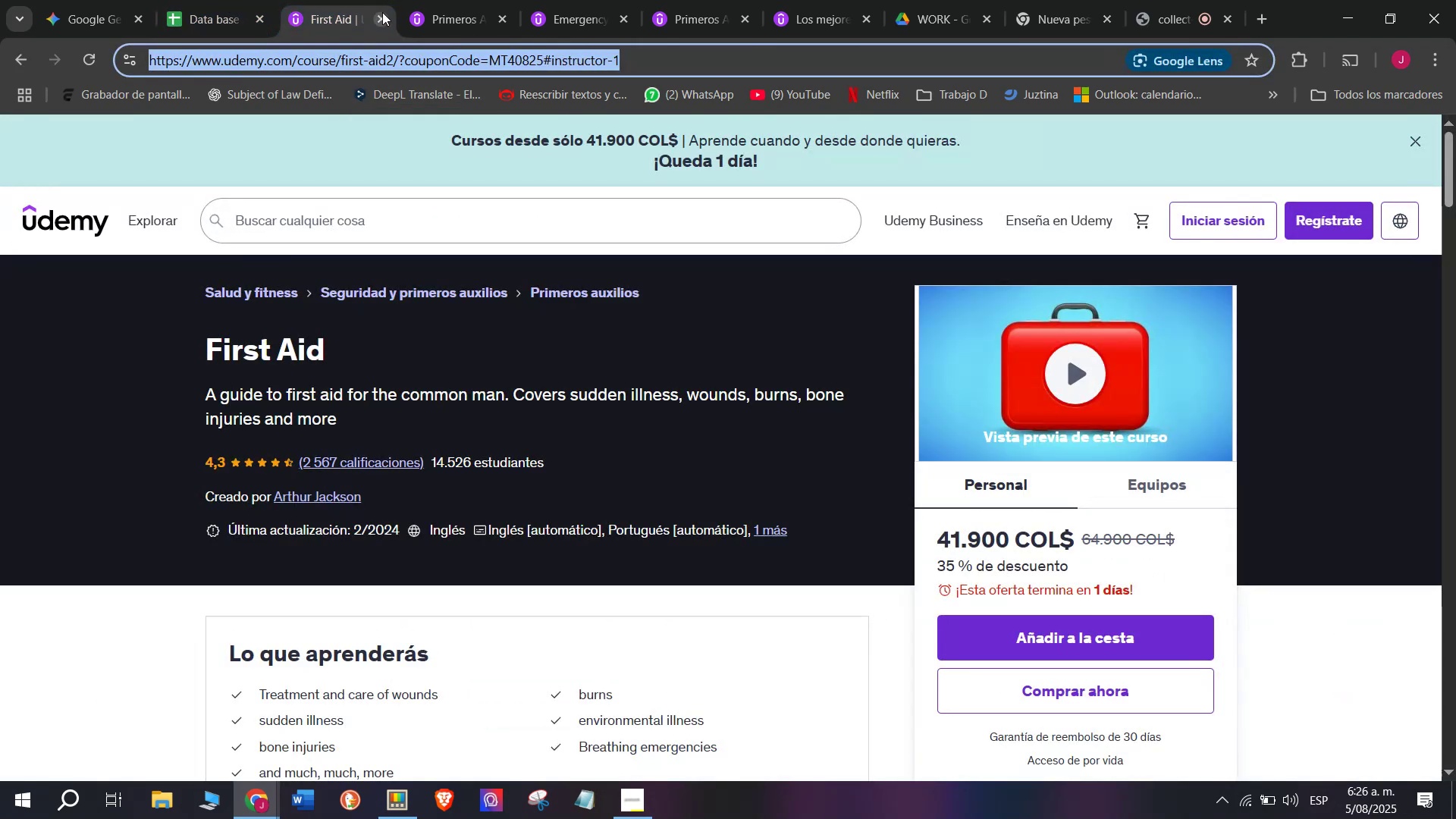 
left_click([382, 12])
 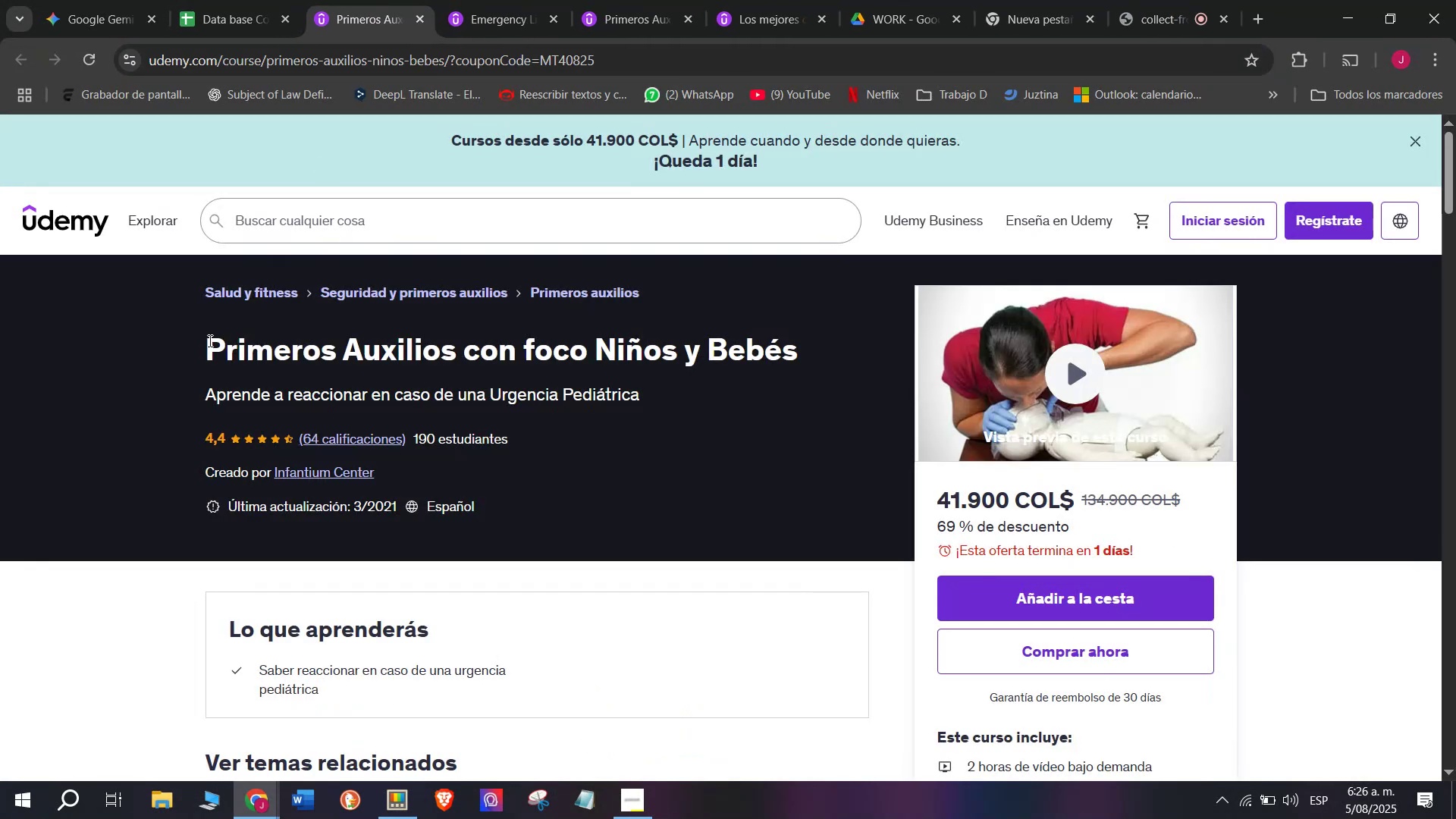 
left_click_drag(start_coordinate=[207, 340], to_coordinate=[792, 338])
 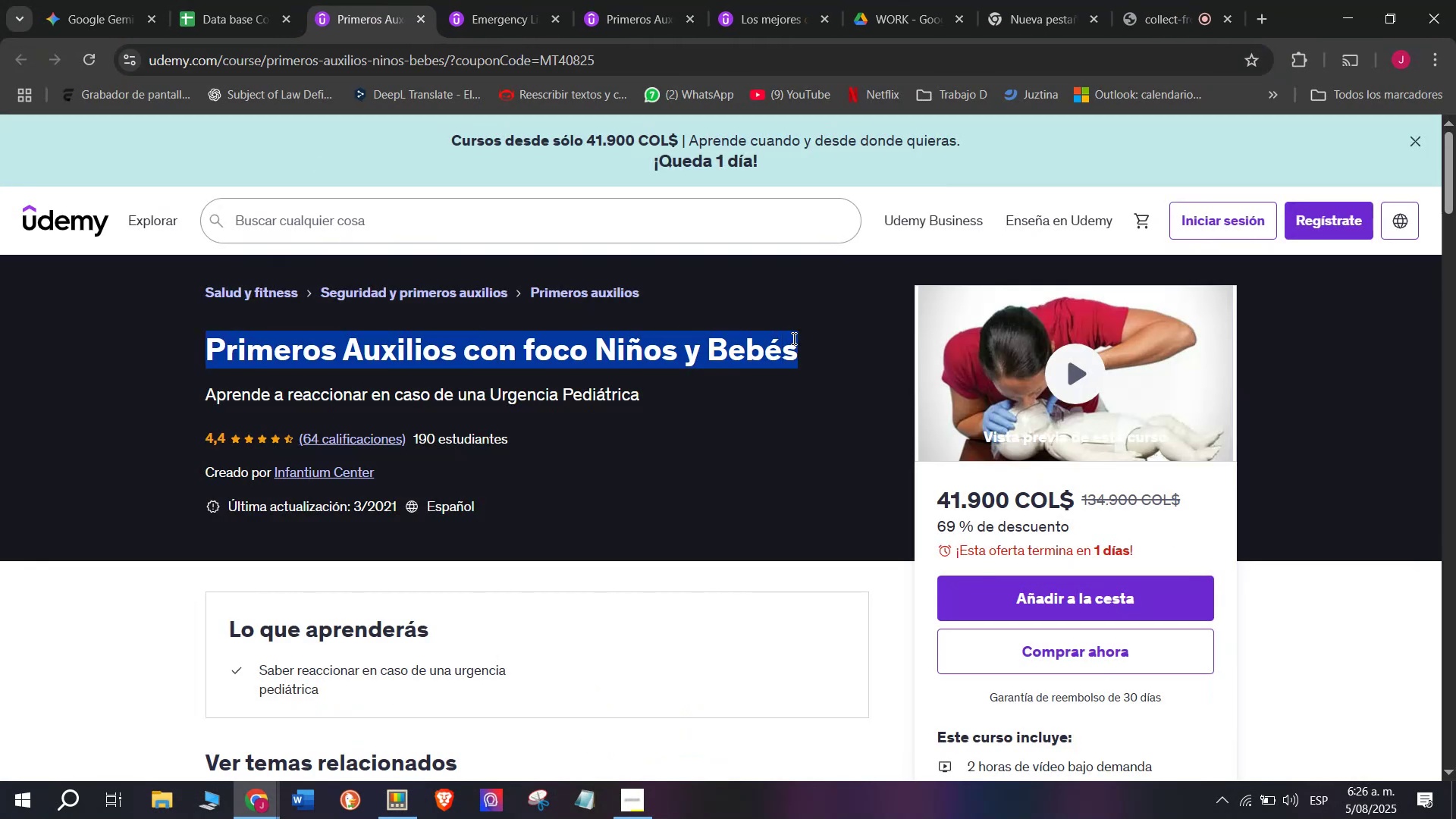 
hold_key(key=ControlLeft, duration=0.33)
 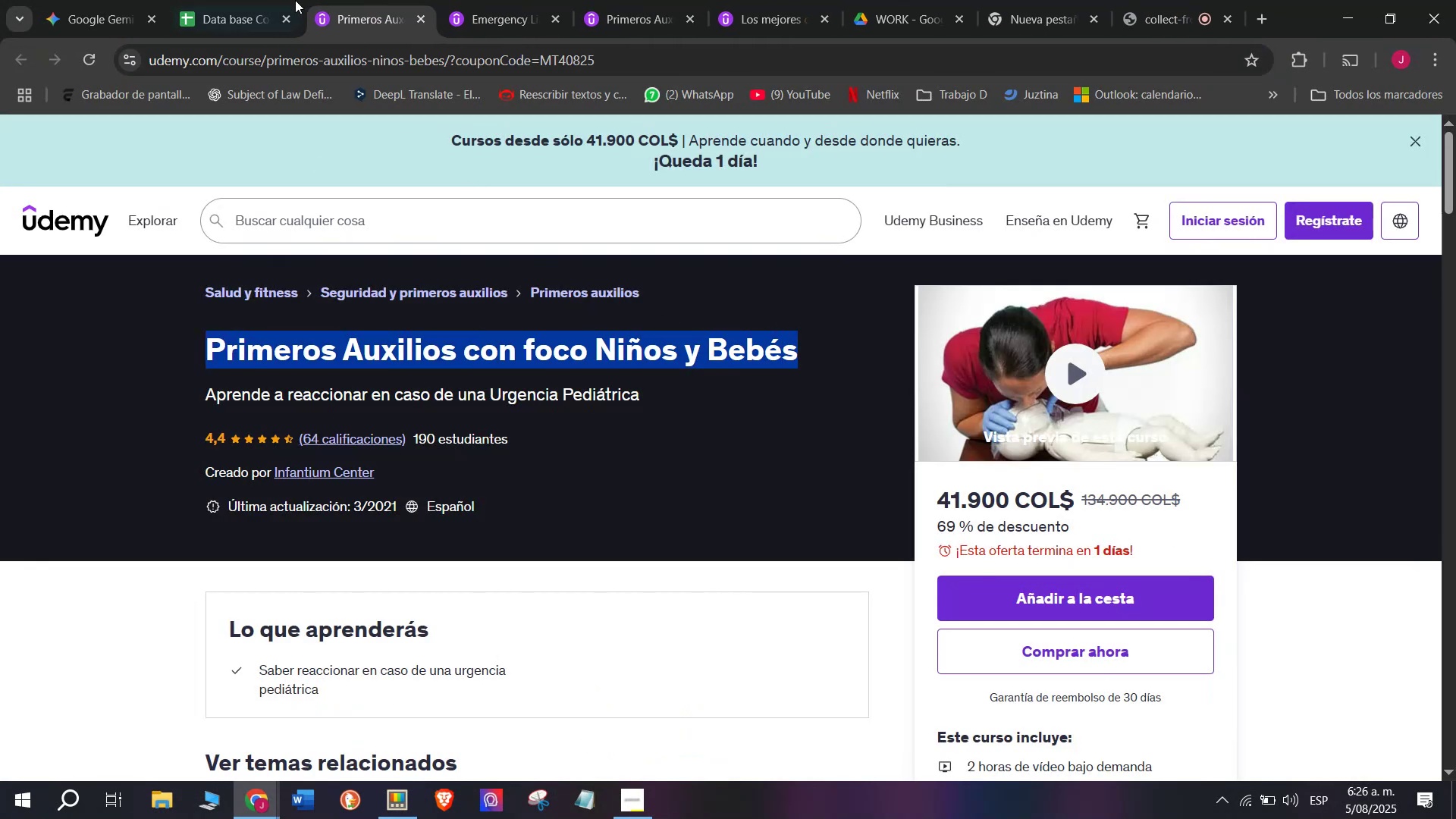 
hold_key(key=Break, duration=0.33)
 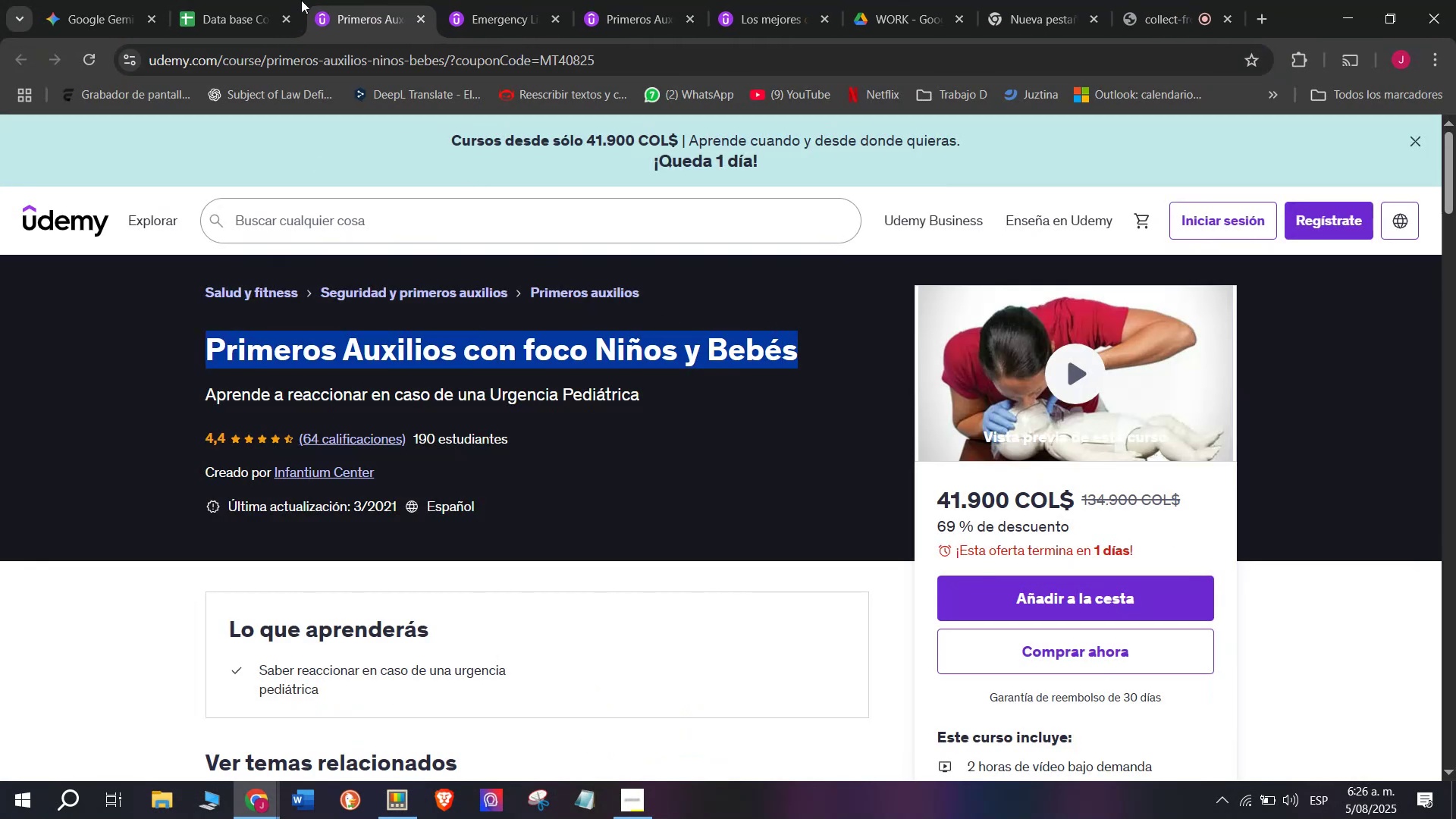 
hold_key(key=C, duration=0.33)
 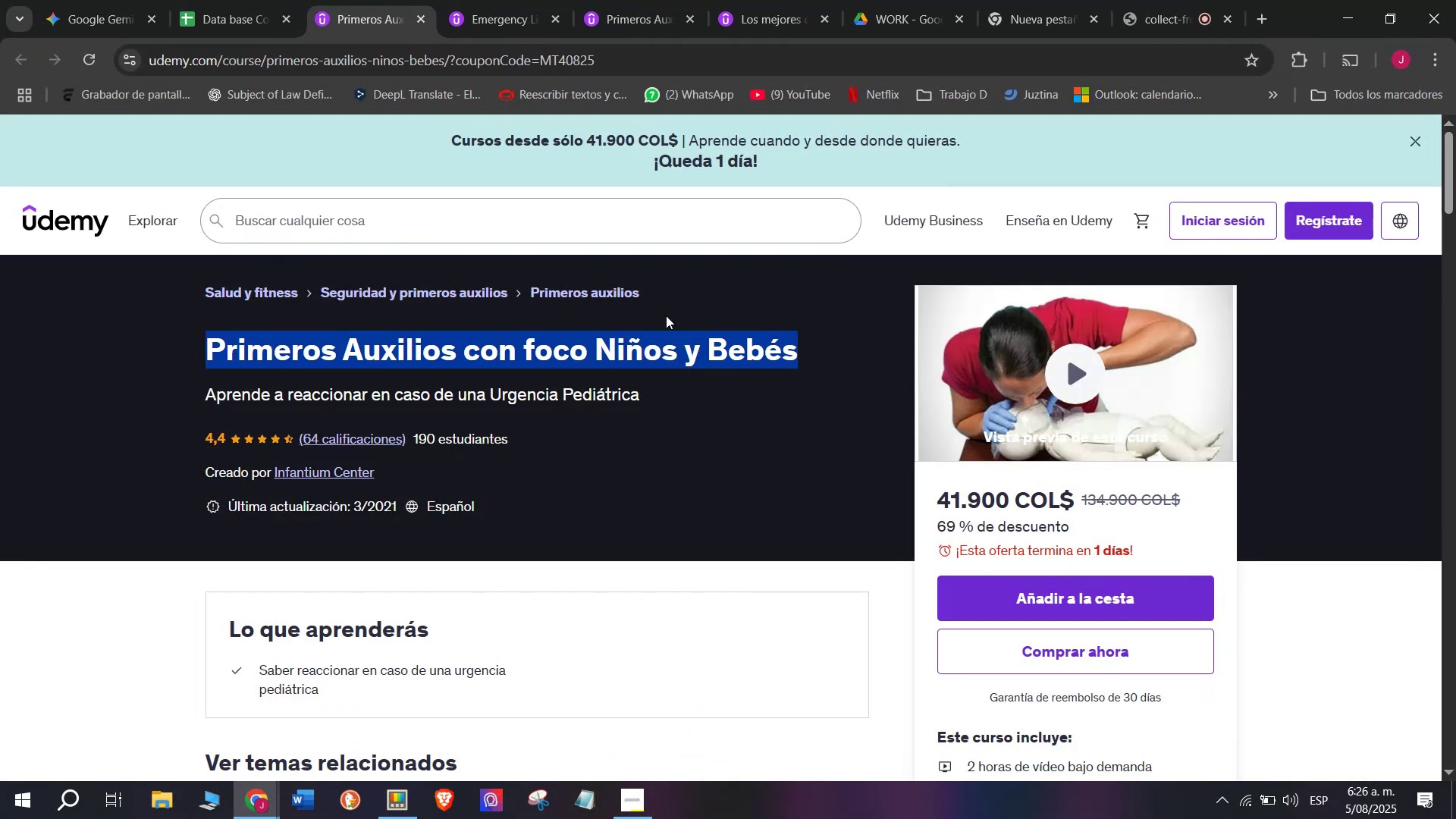 
key(Break)
 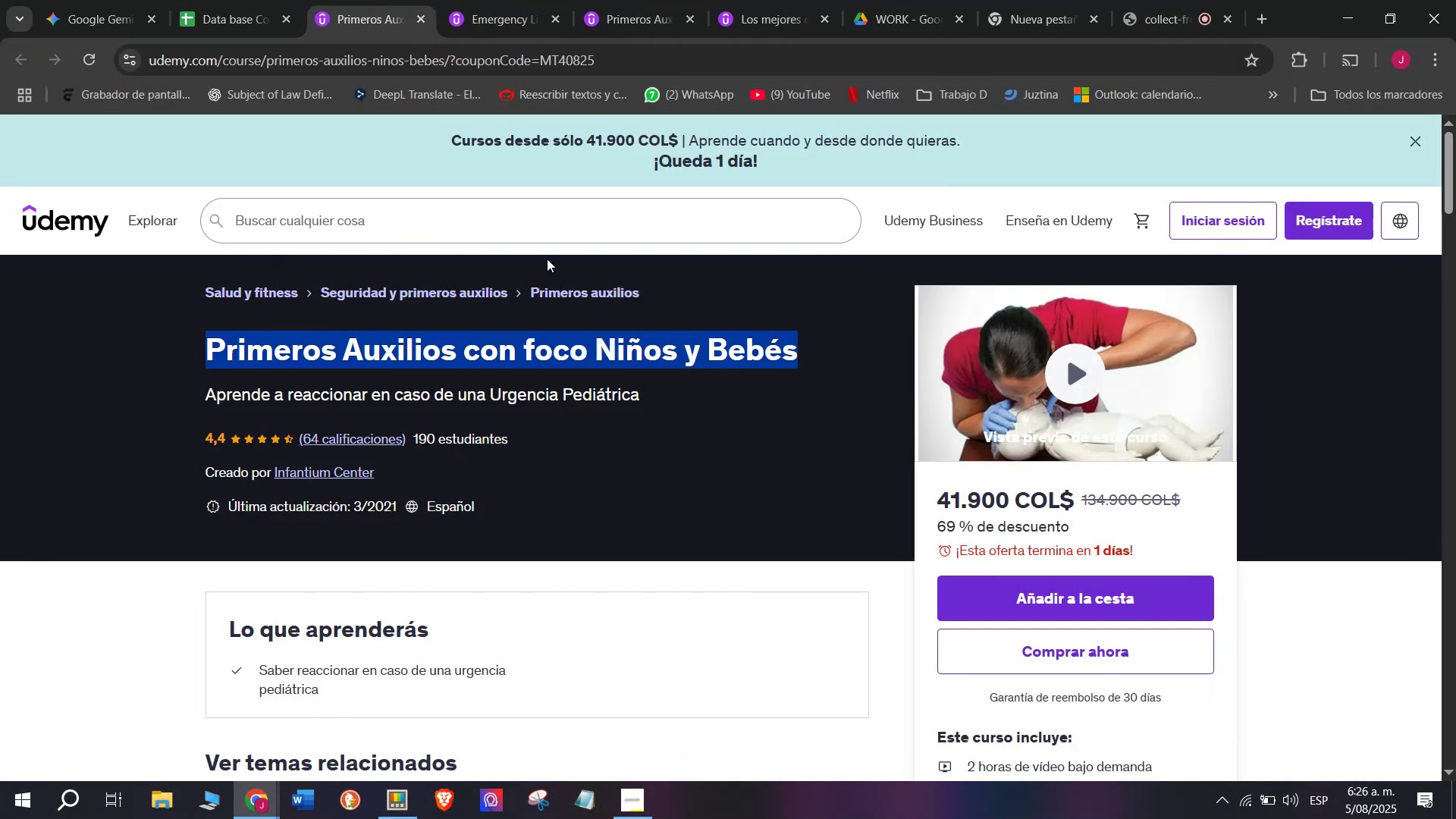 
key(Control+C)
 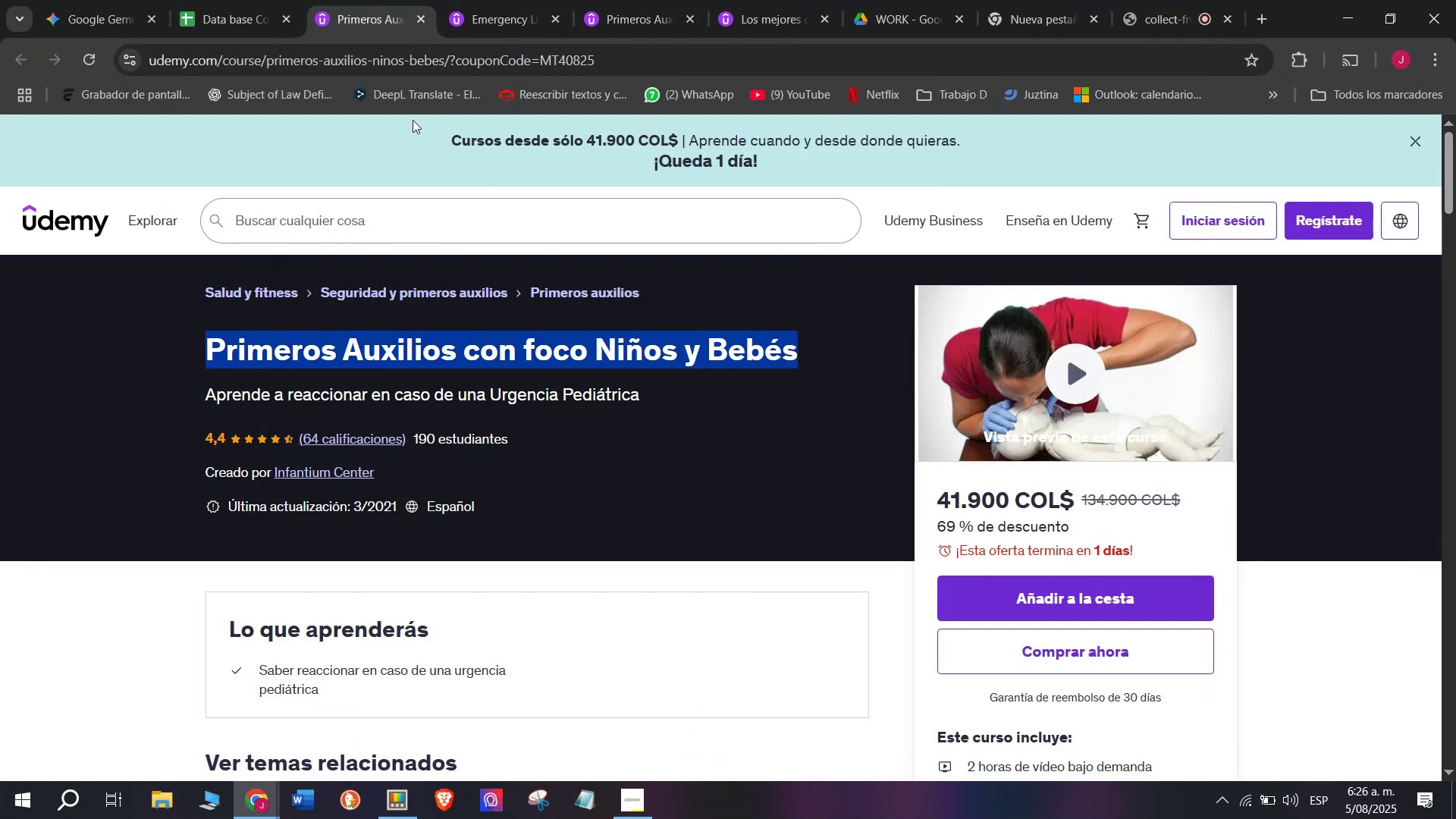 
key(Control+ControlLeft)
 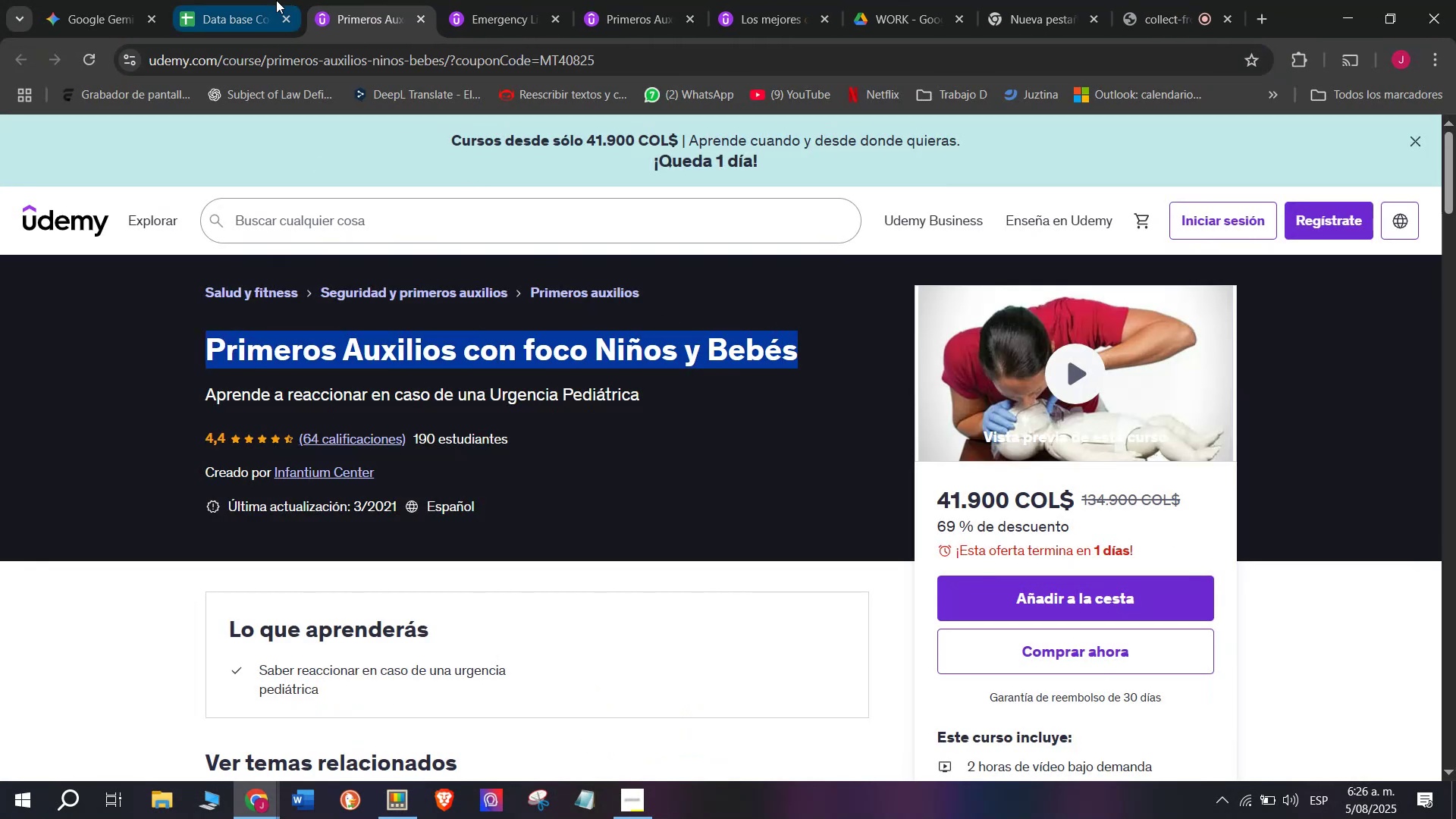 
key(Control+ControlLeft)
 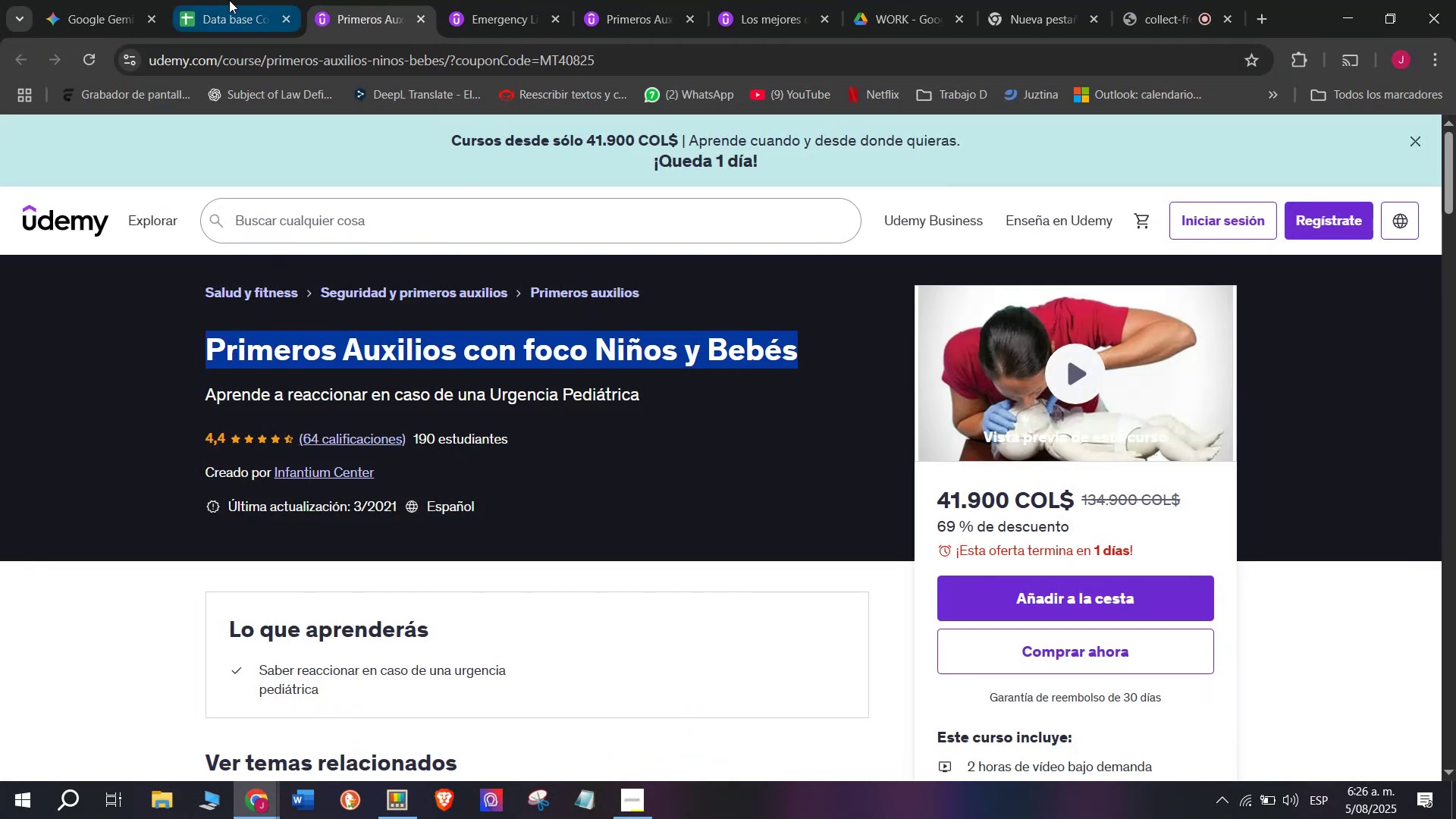 
key(Break)
 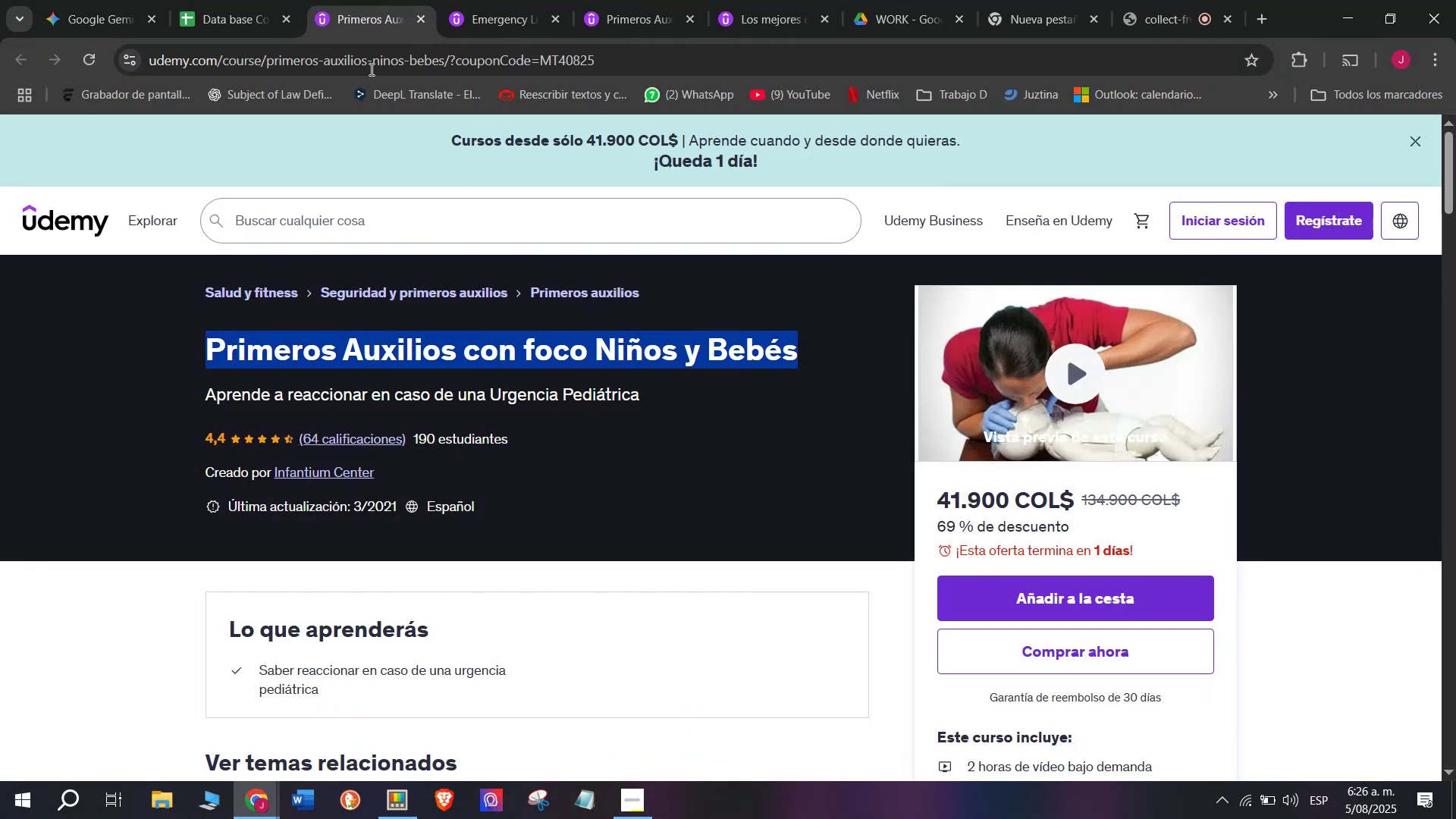 
key(Control+C)
 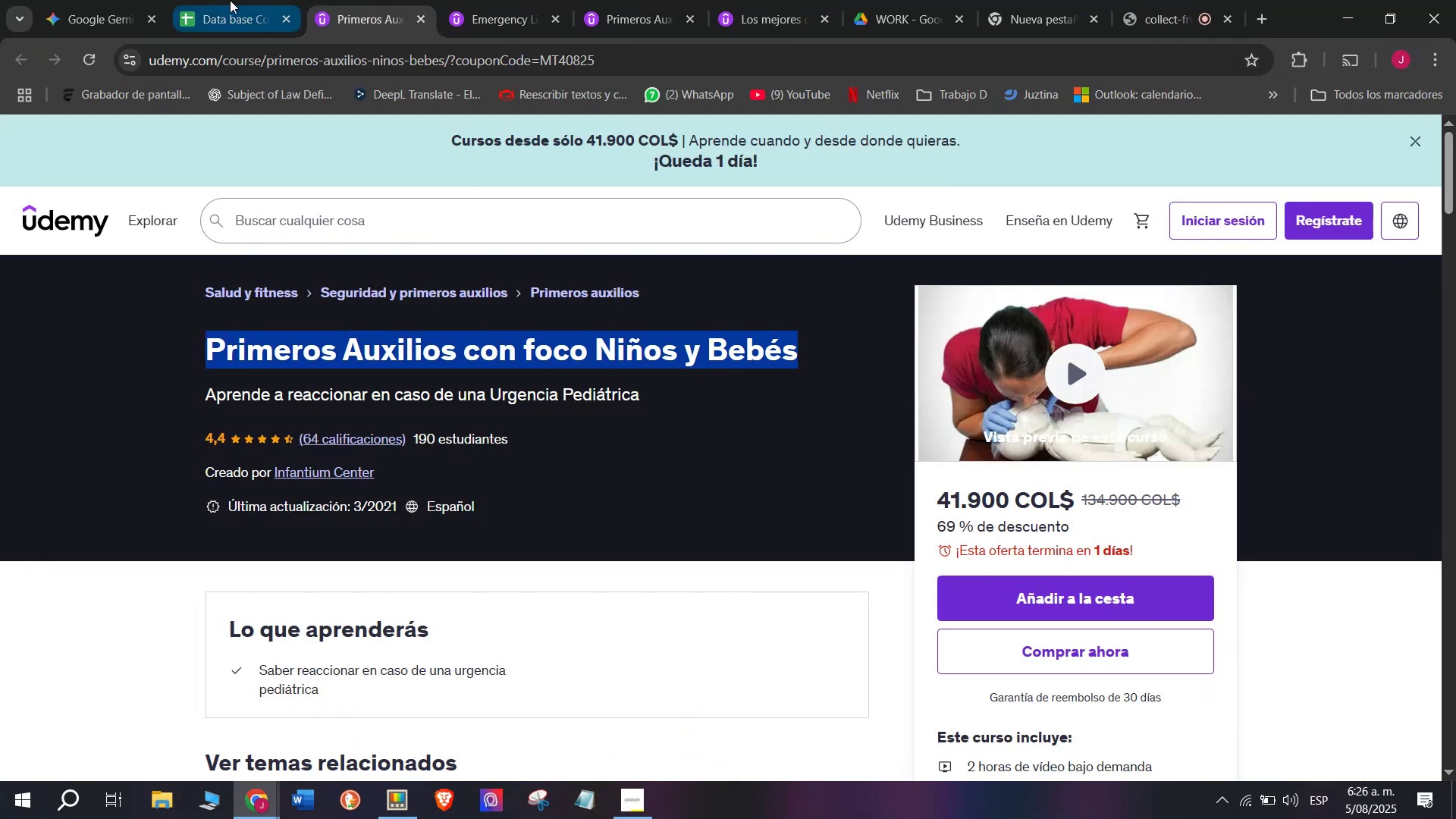 
left_click([229, 0])
 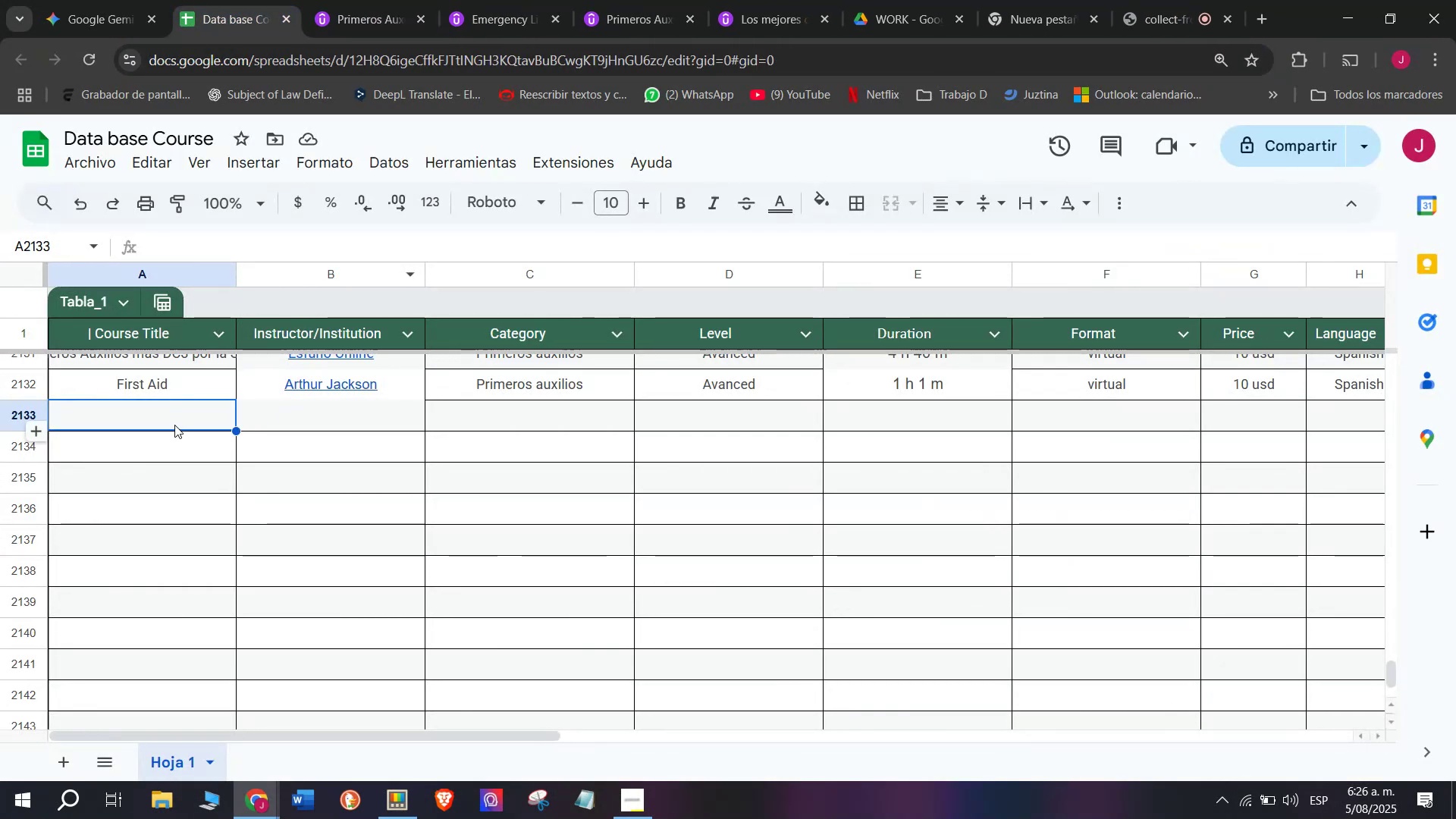 
double_click([174, 425])
 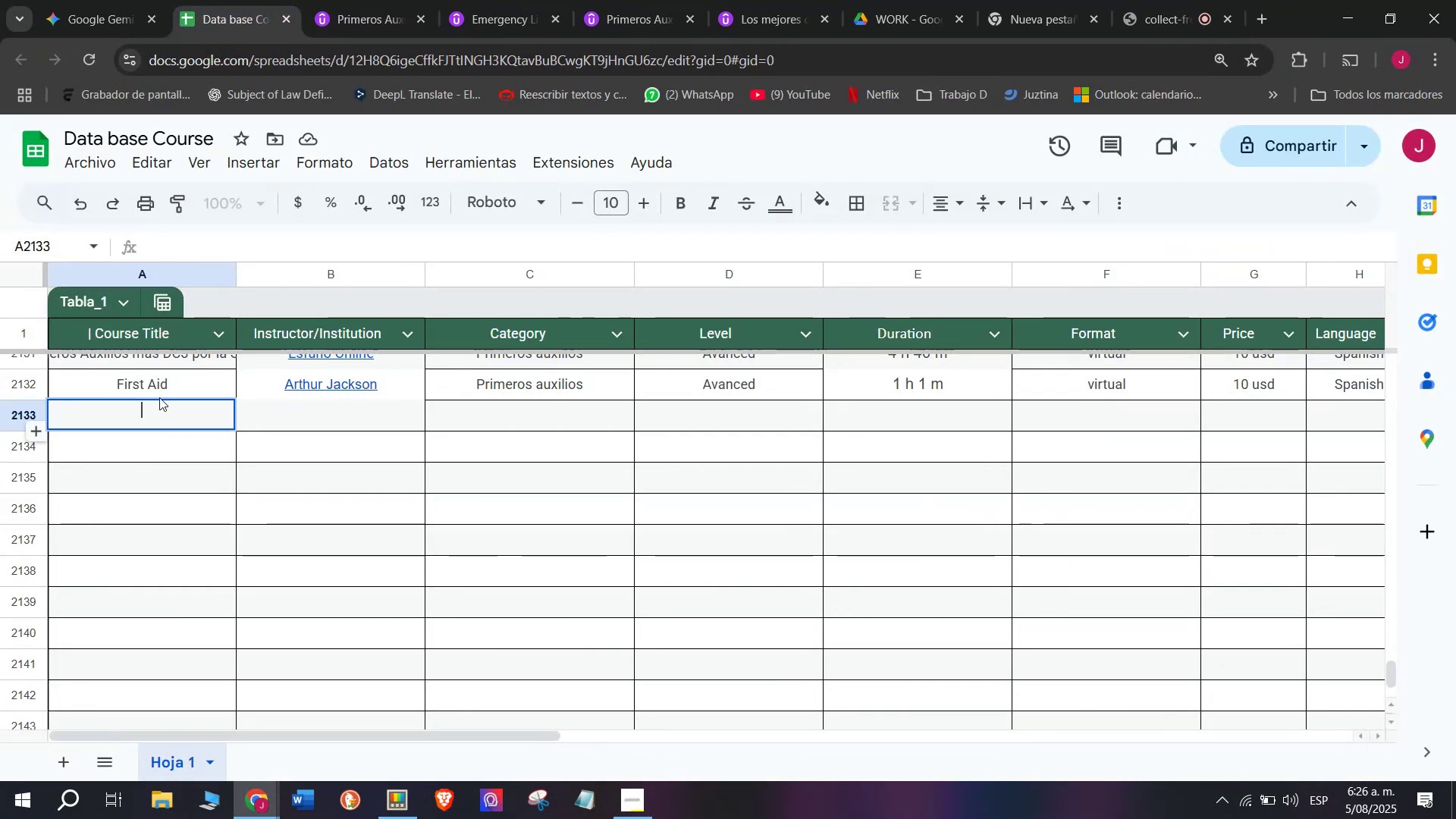 
key(Z)
 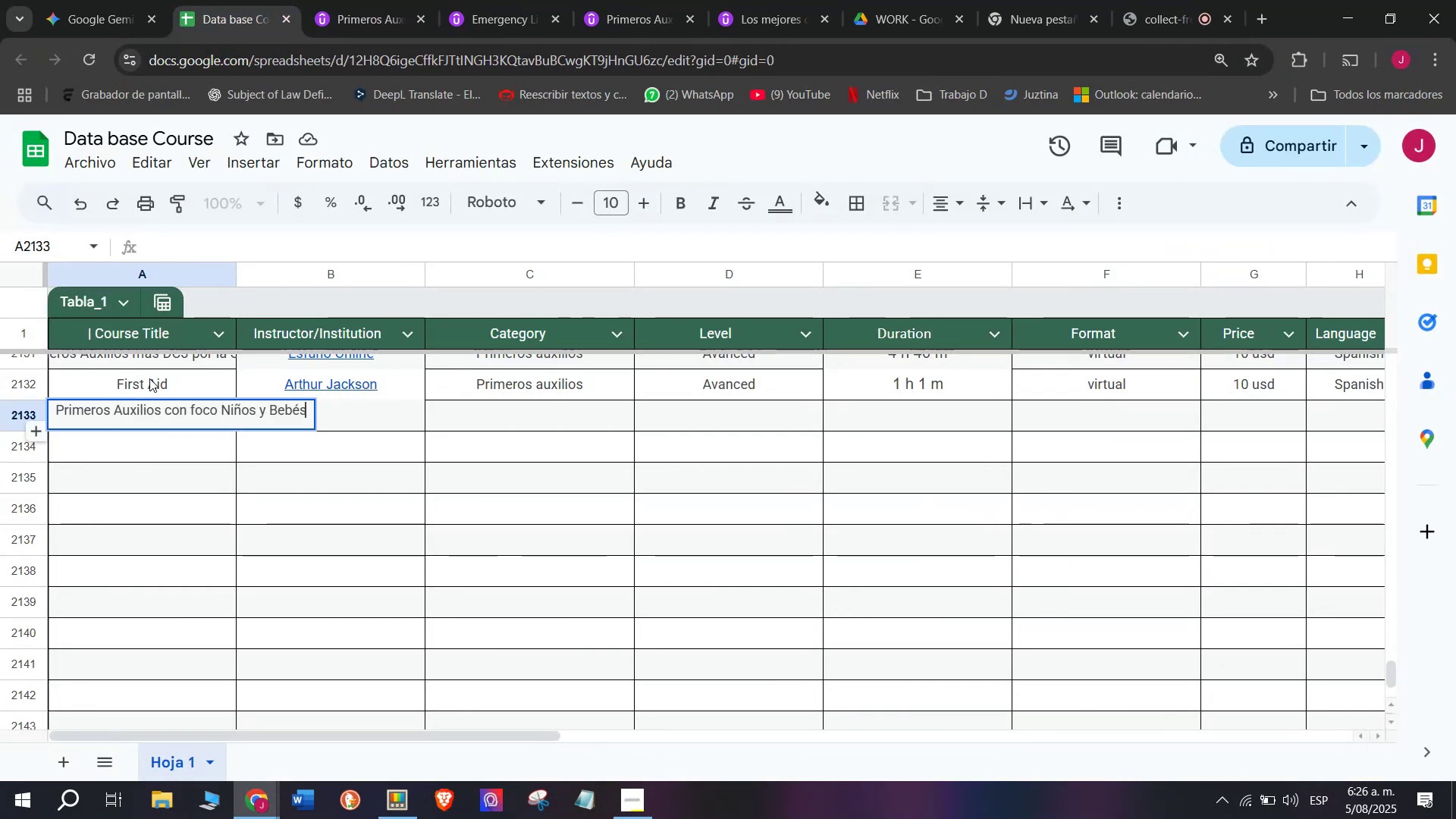 
key(Control+ControlLeft)
 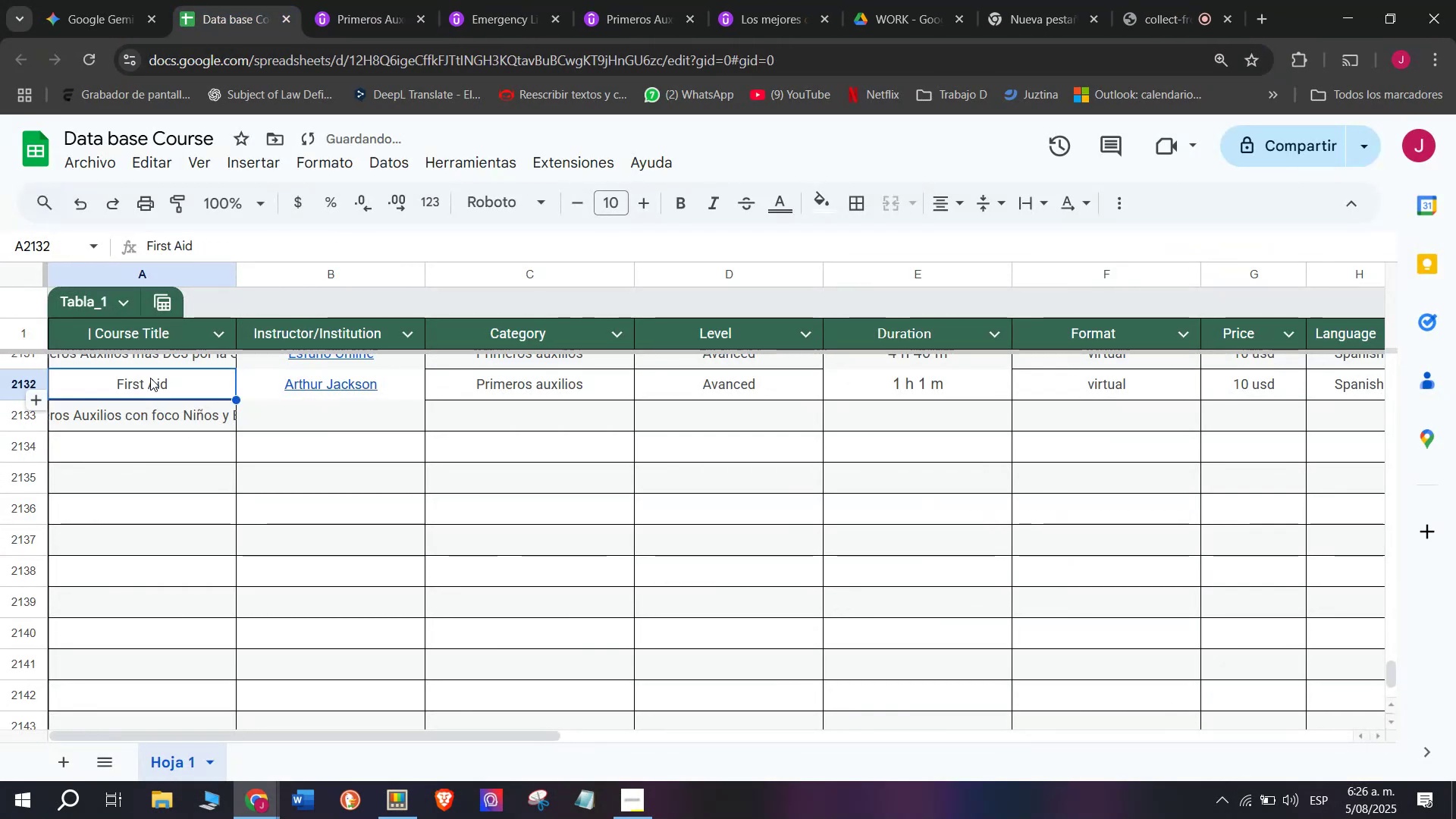 
key(Control+V)
 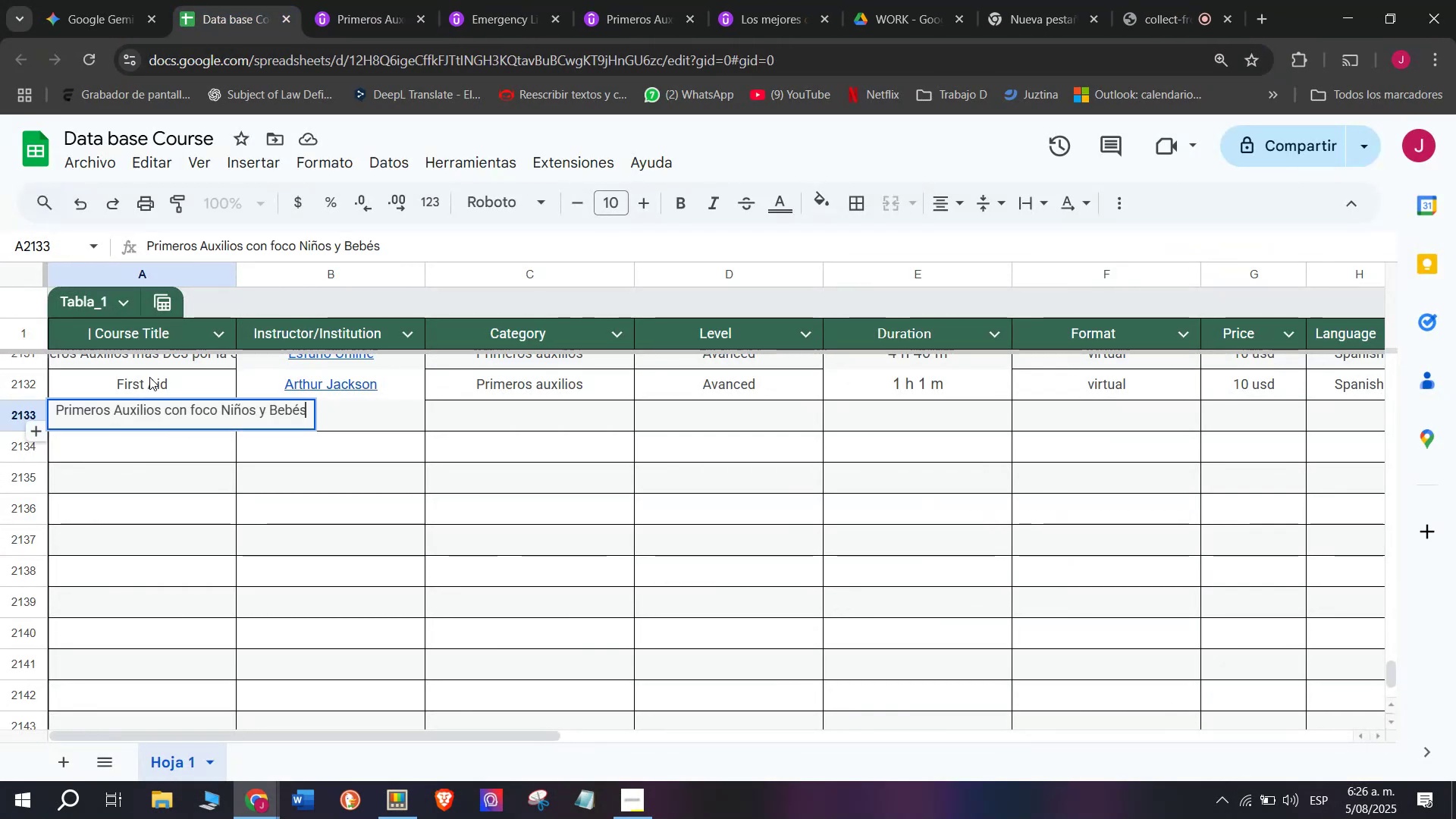 
left_click([149, 377])
 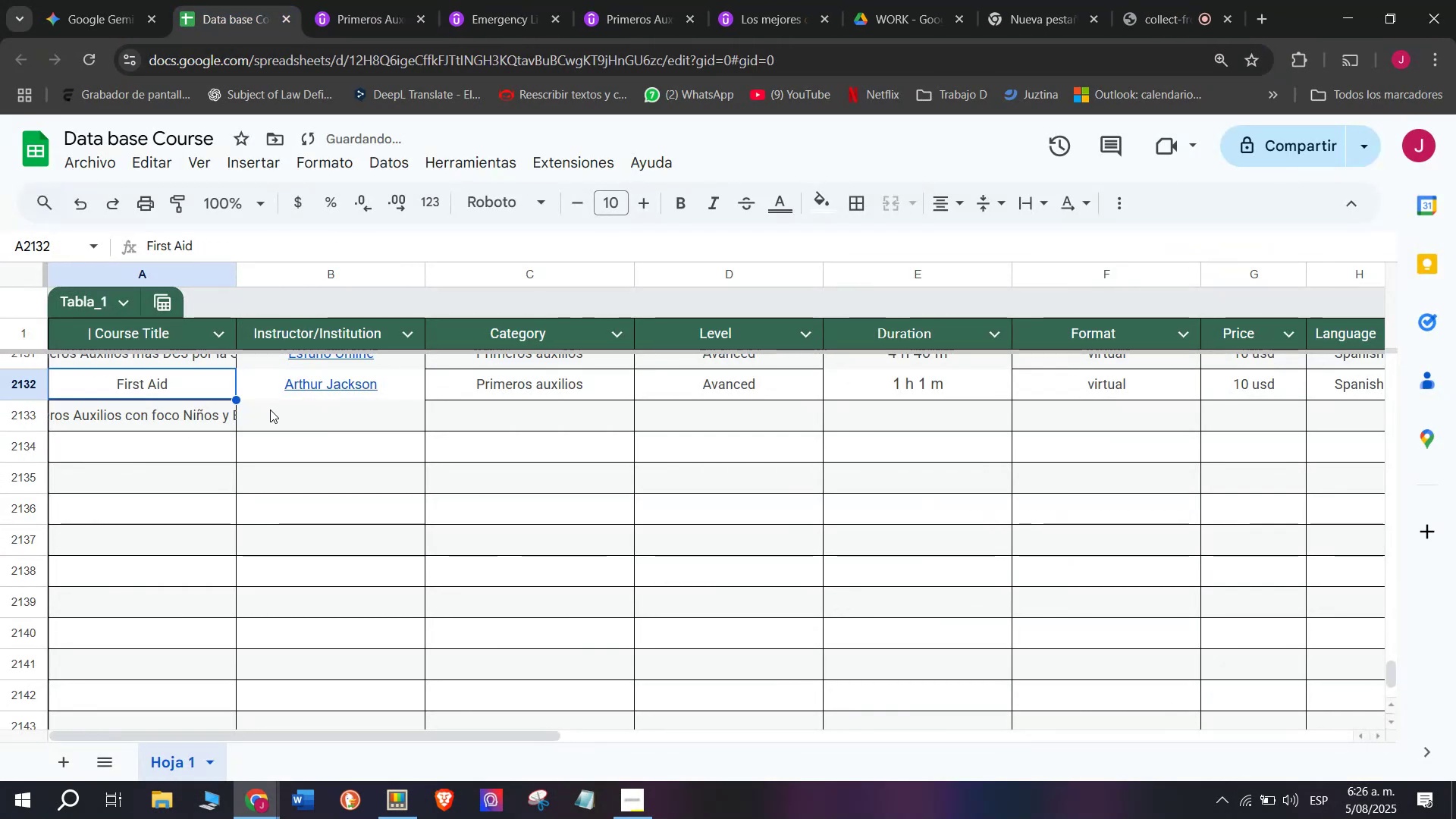 
left_click([270, 410])
 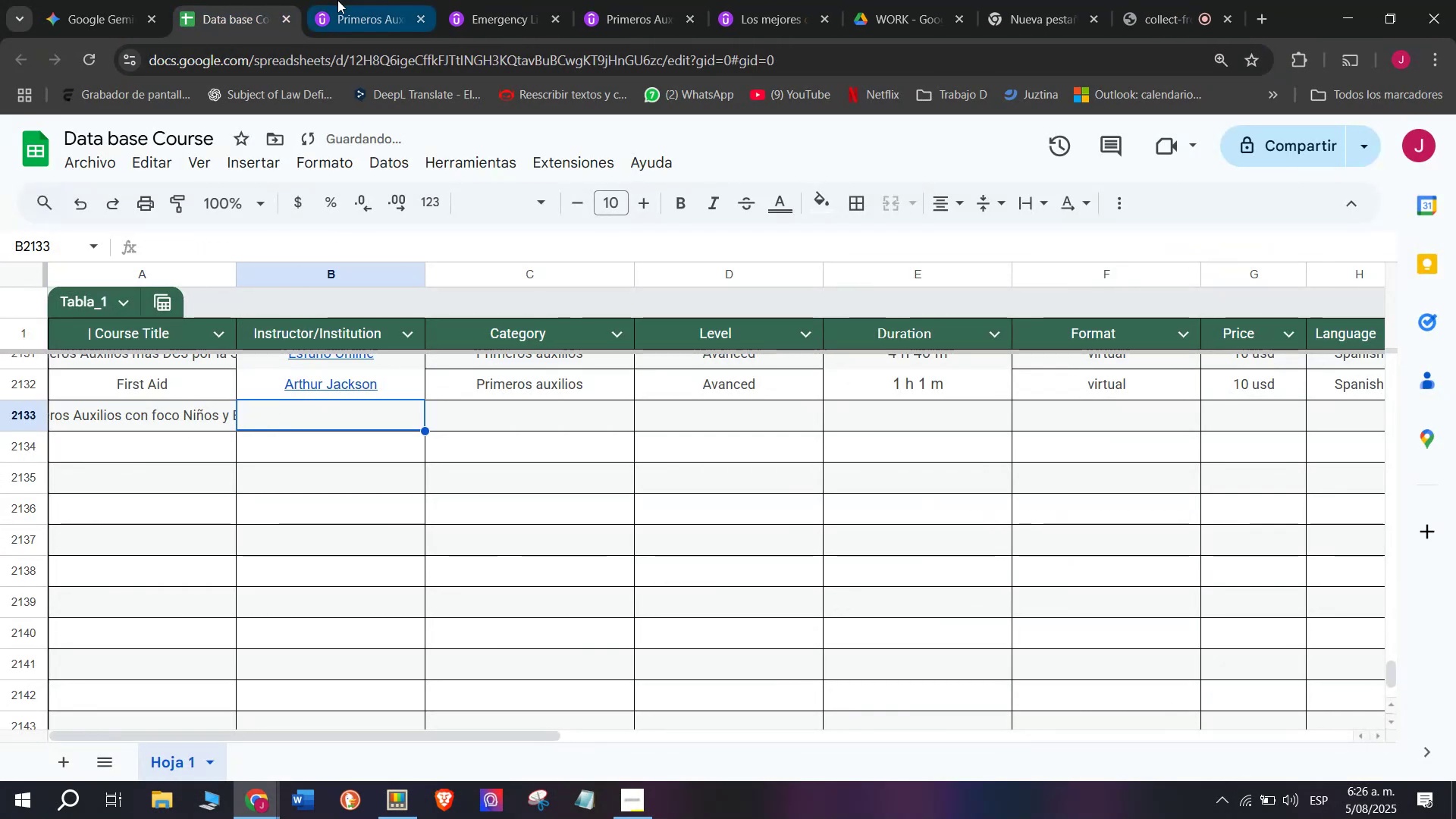 
left_click([337, 0])
 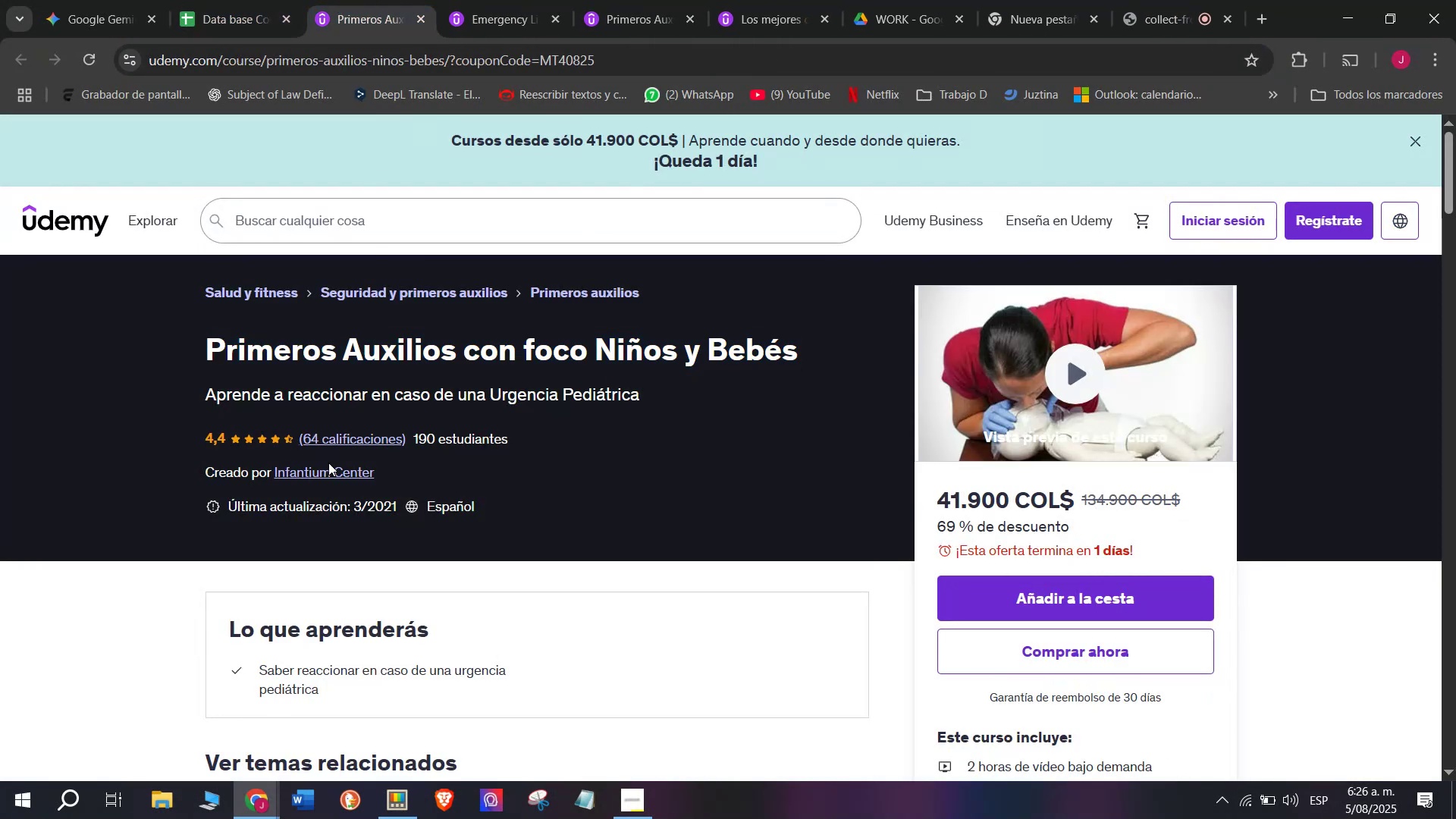 
double_click([328, 476])
 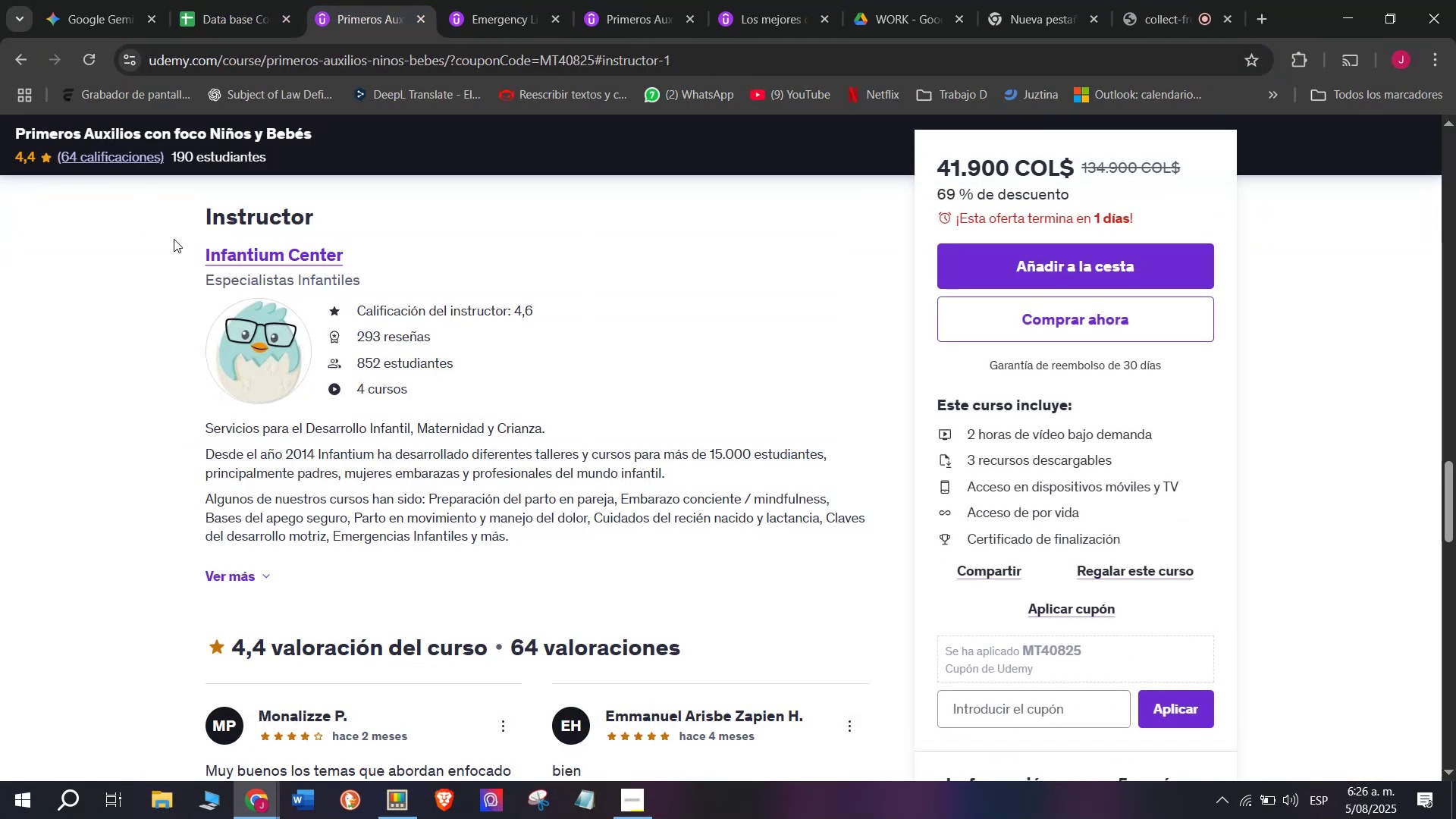 
left_click_drag(start_coordinate=[172, 247], to_coordinate=[372, 254])
 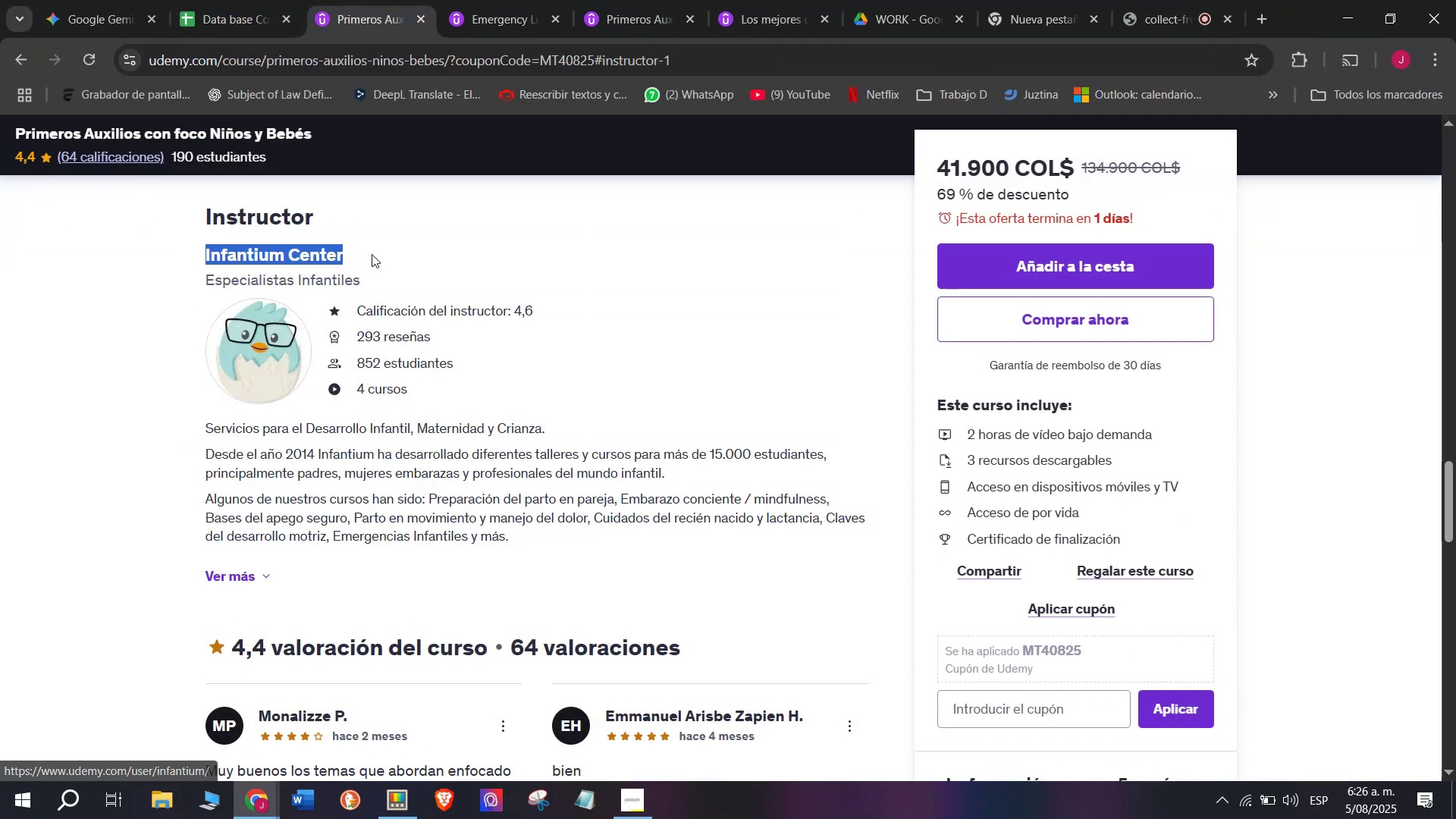 
key(Control+ControlLeft)
 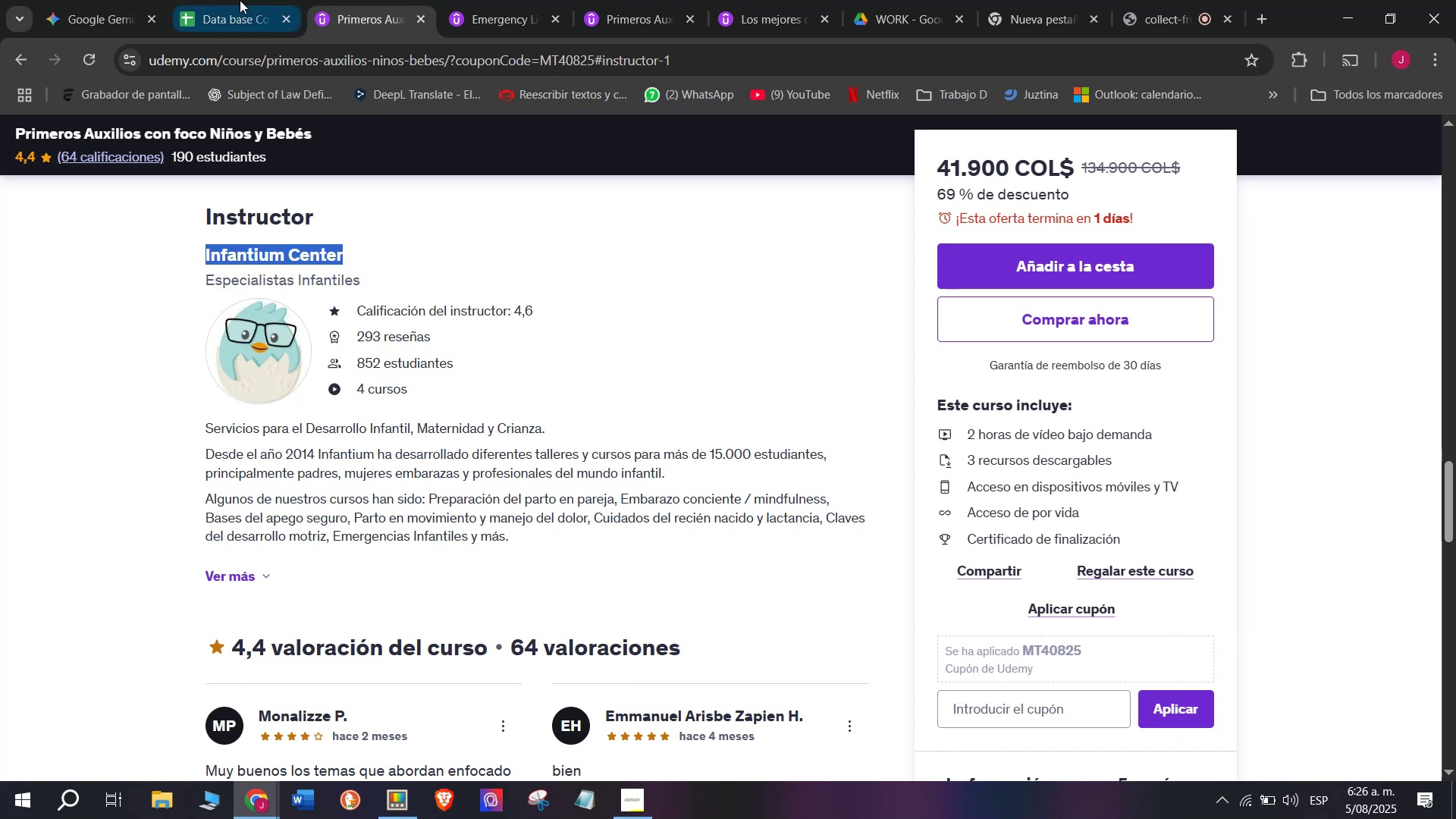 
key(Break)
 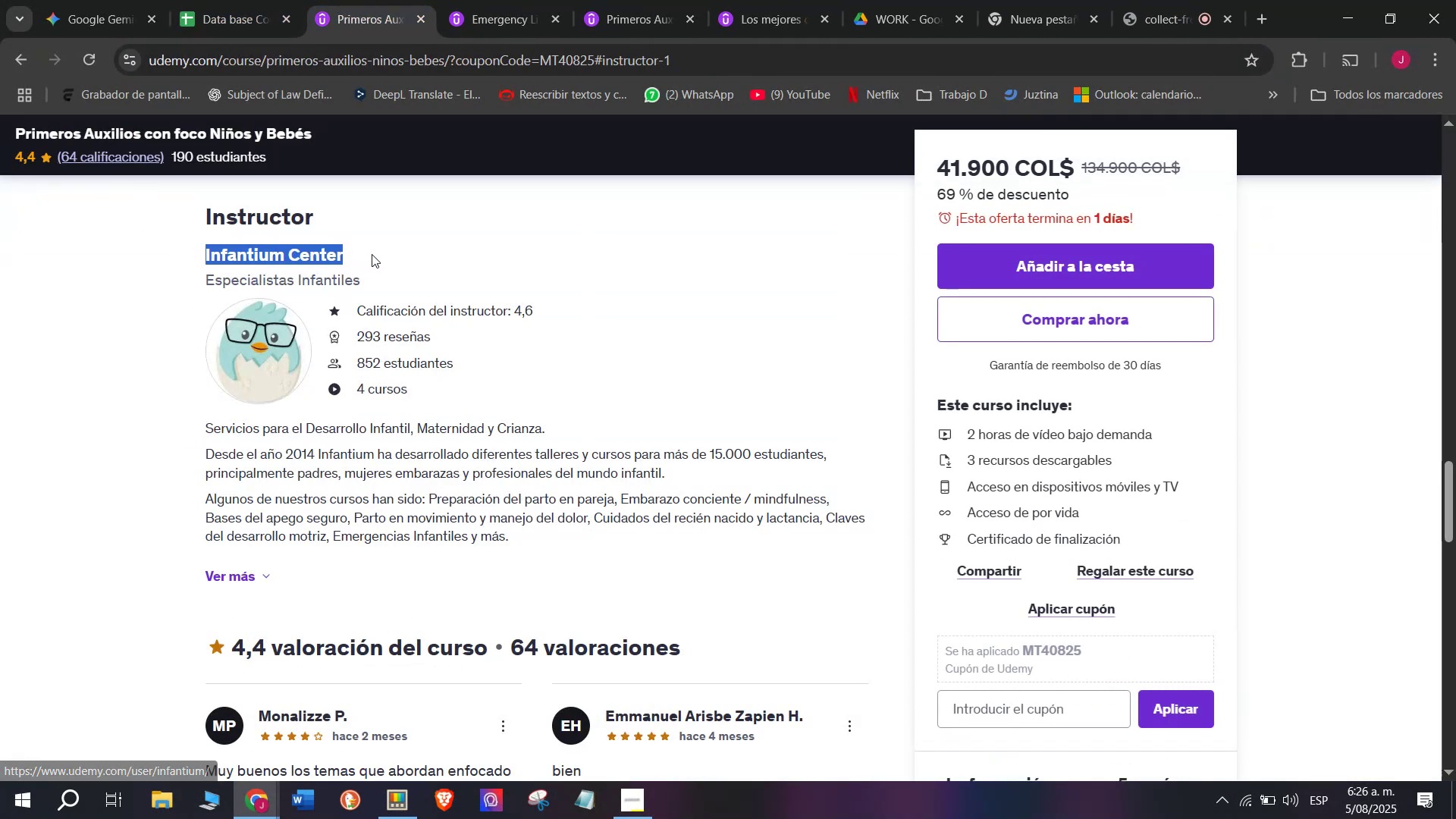 
key(Control+C)
 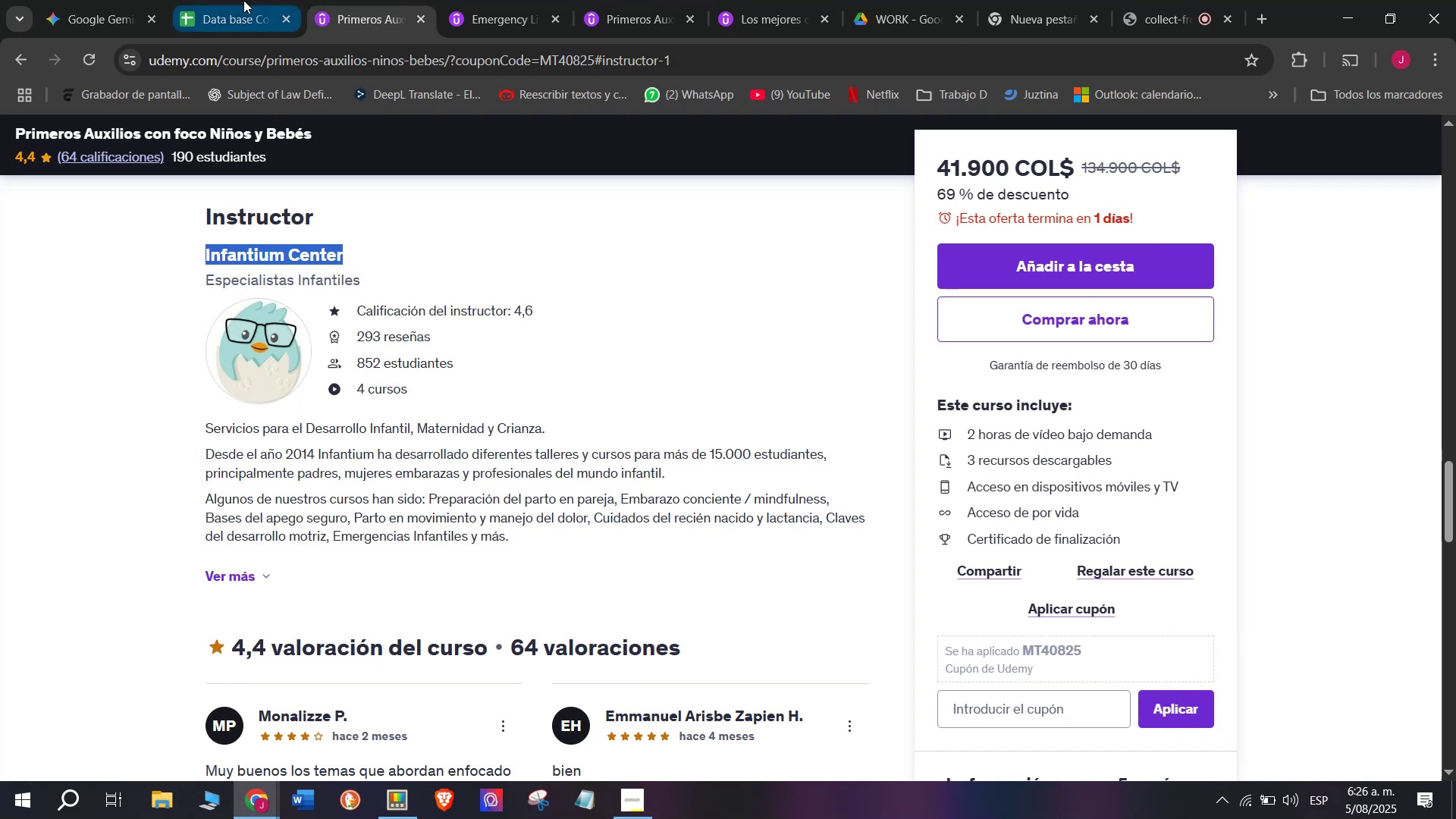 
left_click([243, 0])
 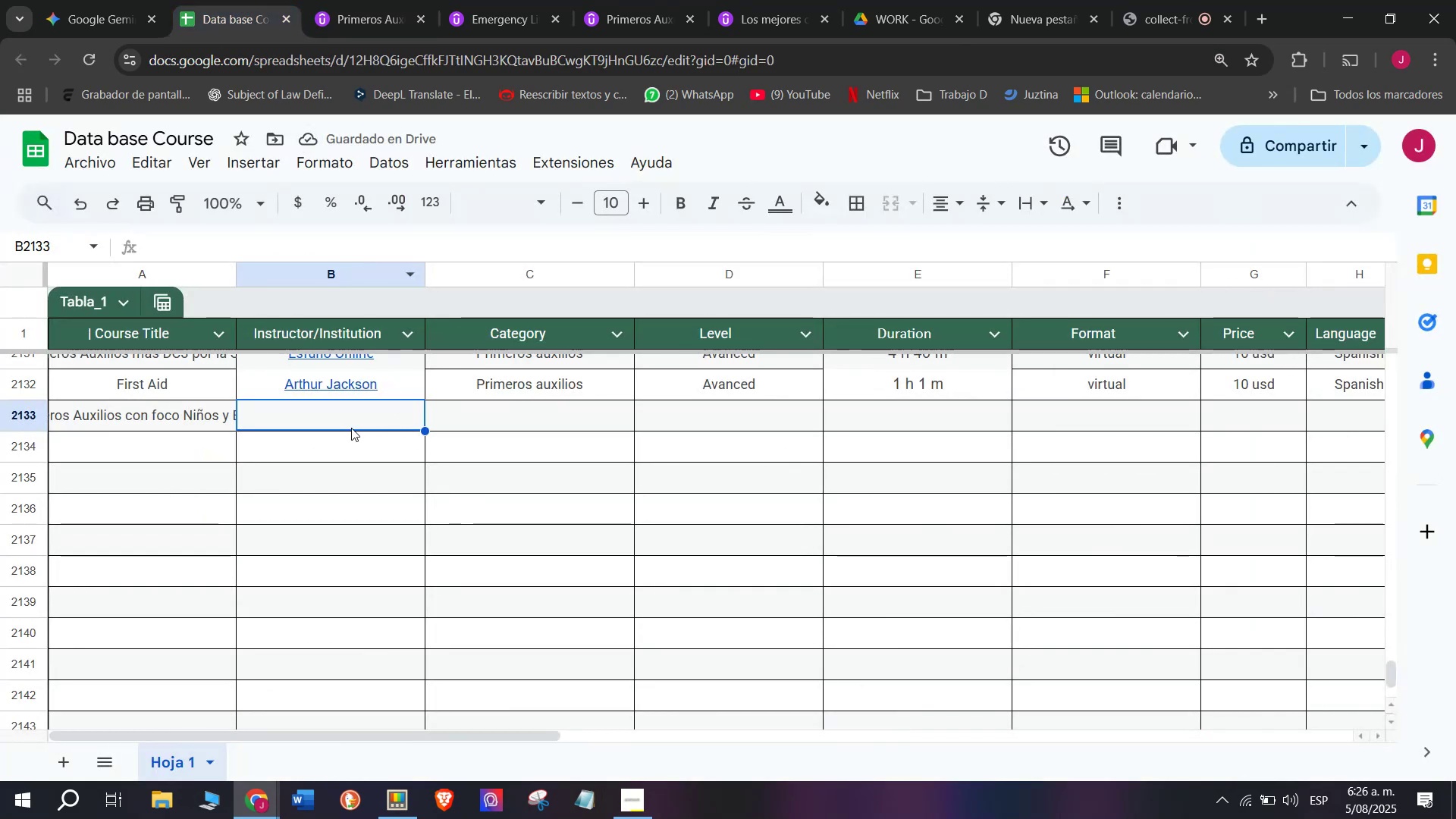 
double_click([351, 428])
 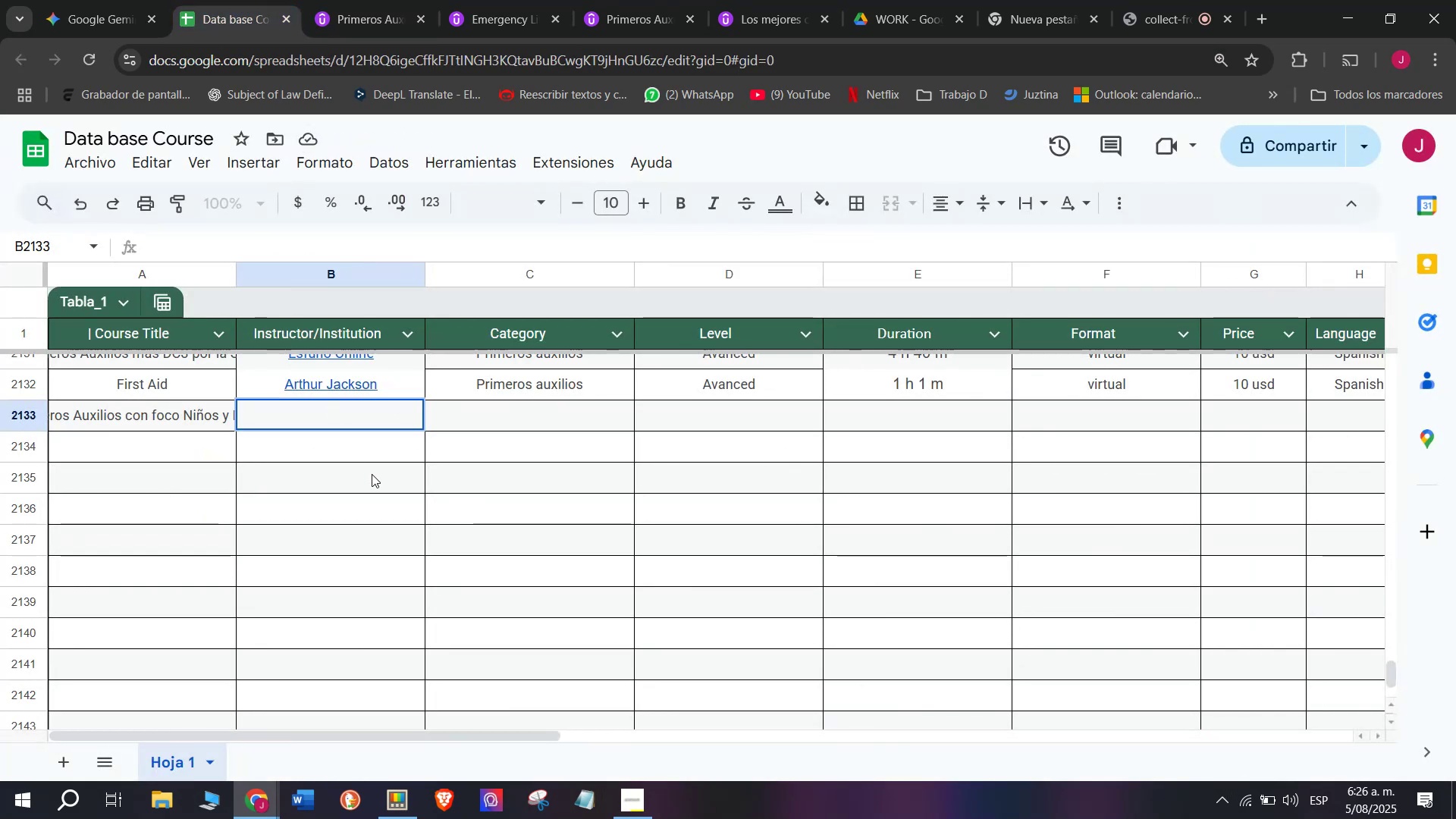 
left_click([362, 458])
 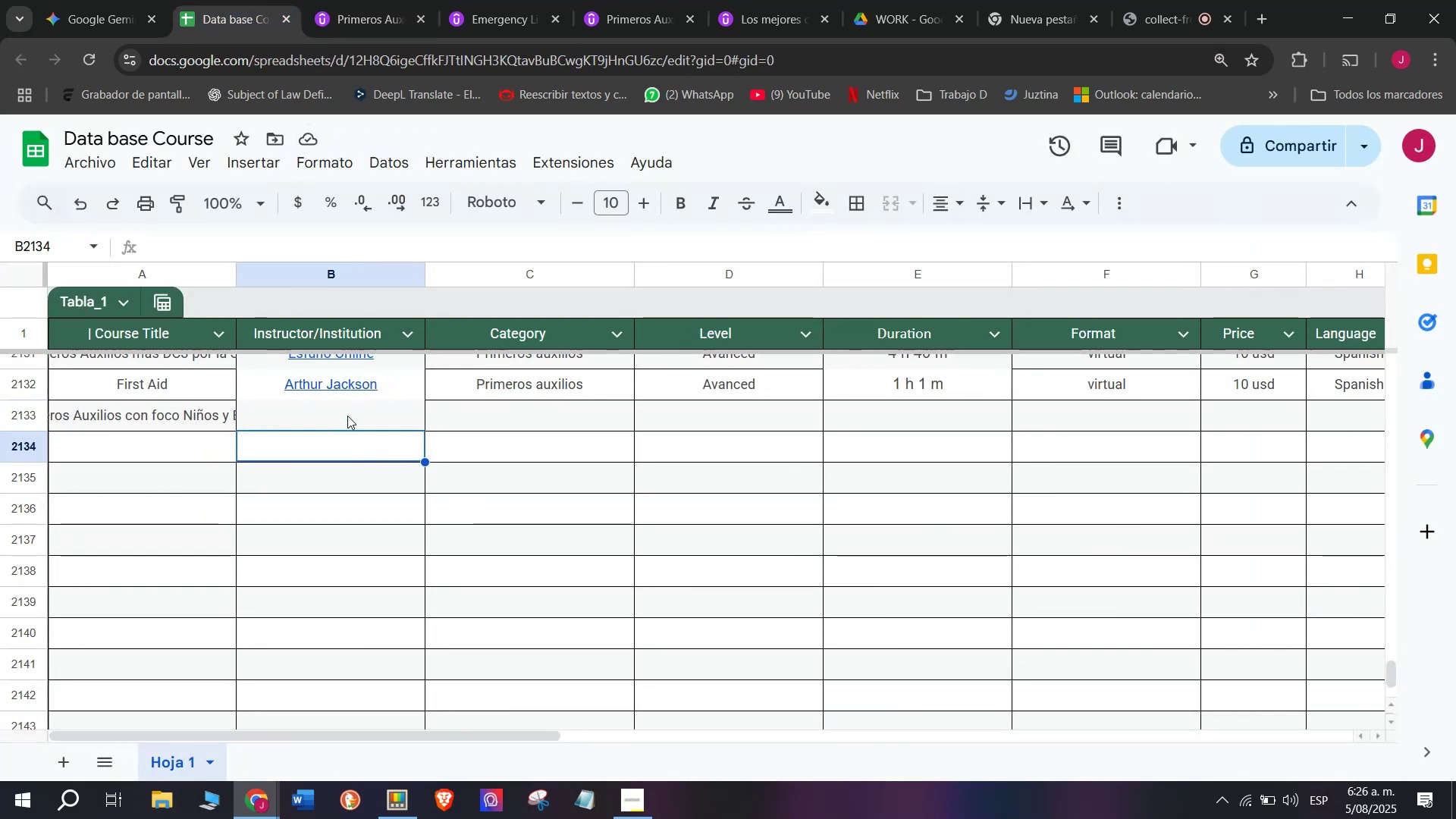 
left_click([347, 416])
 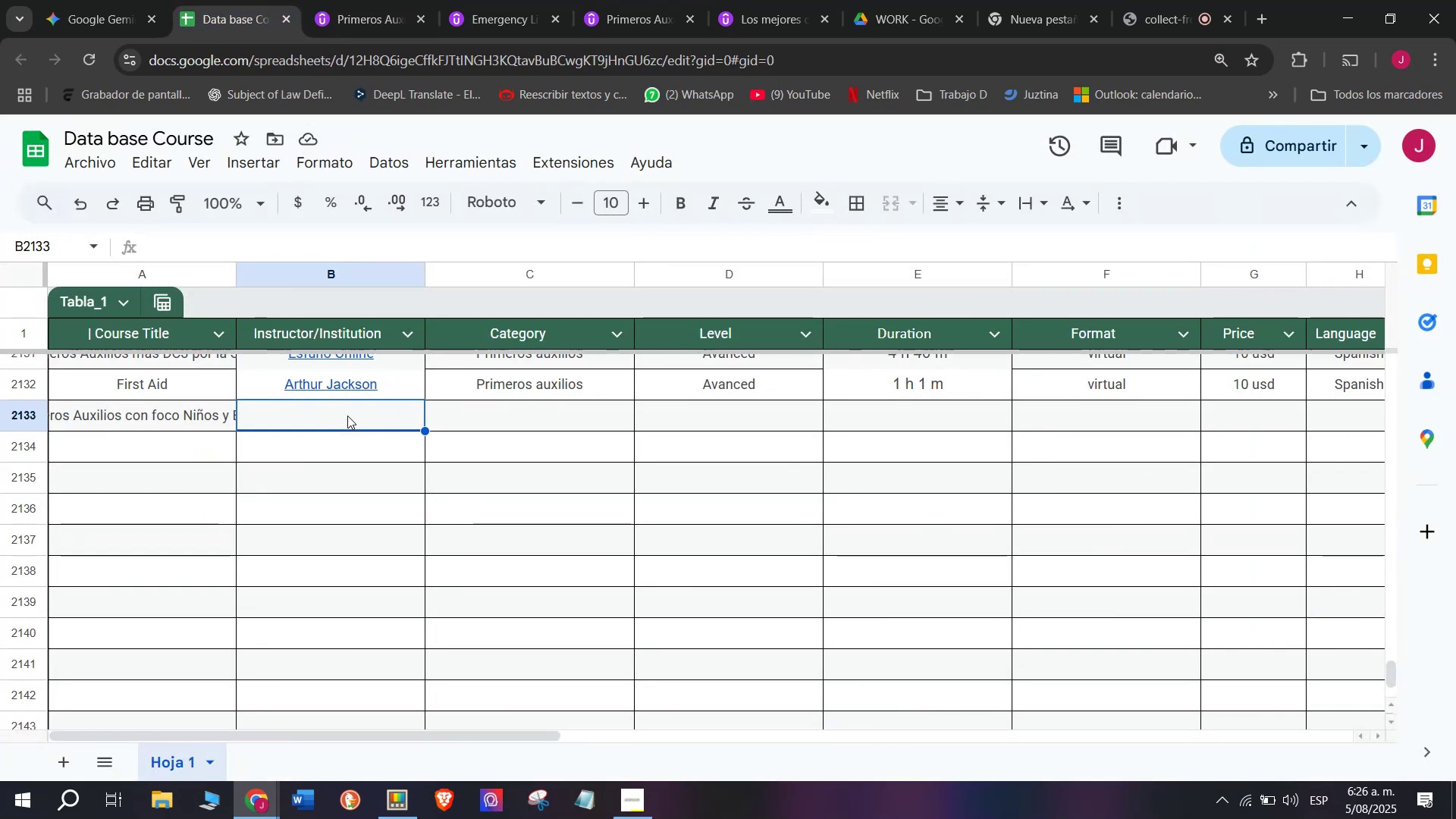 
key(Z)
 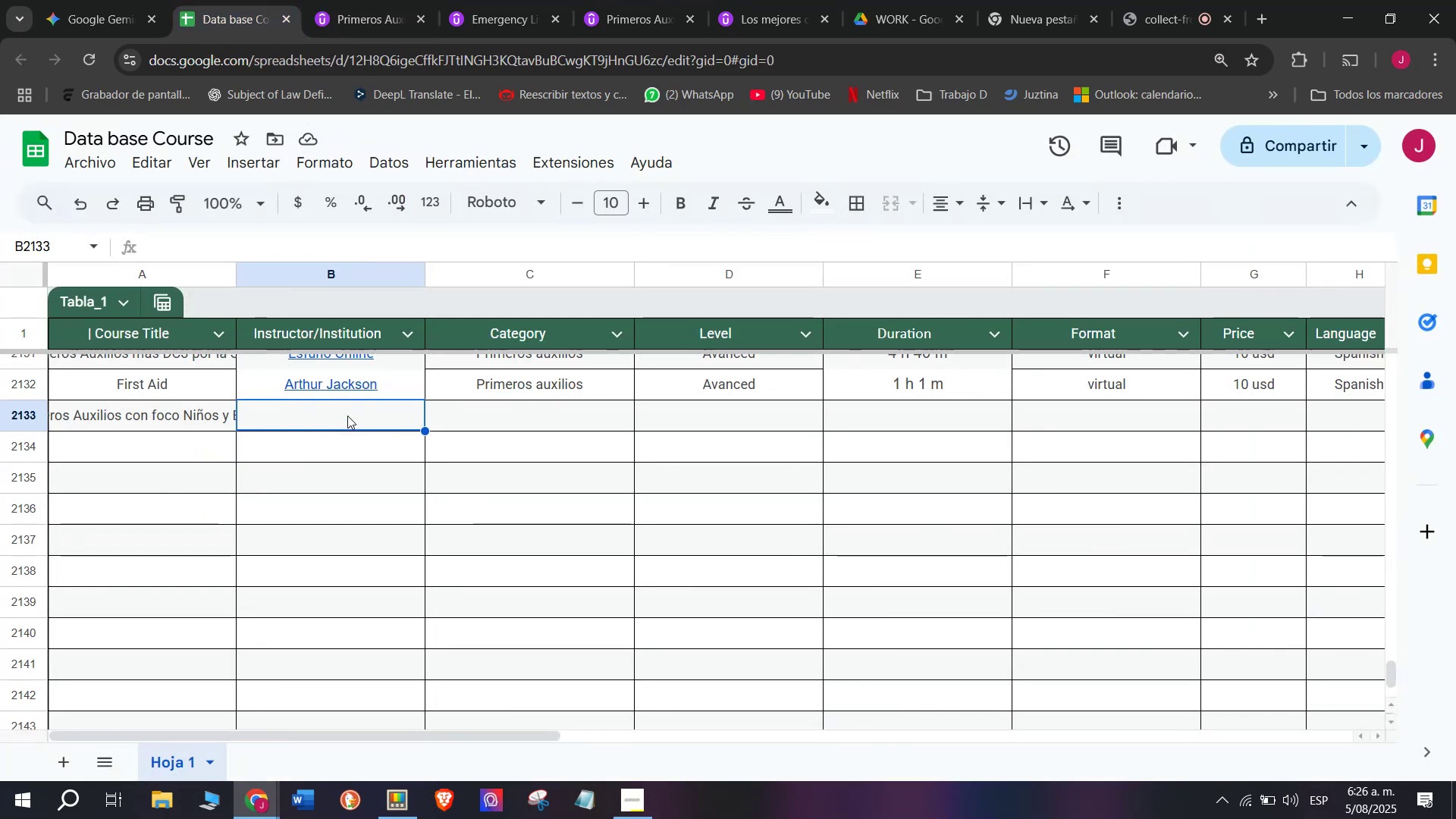 
key(Control+ControlLeft)
 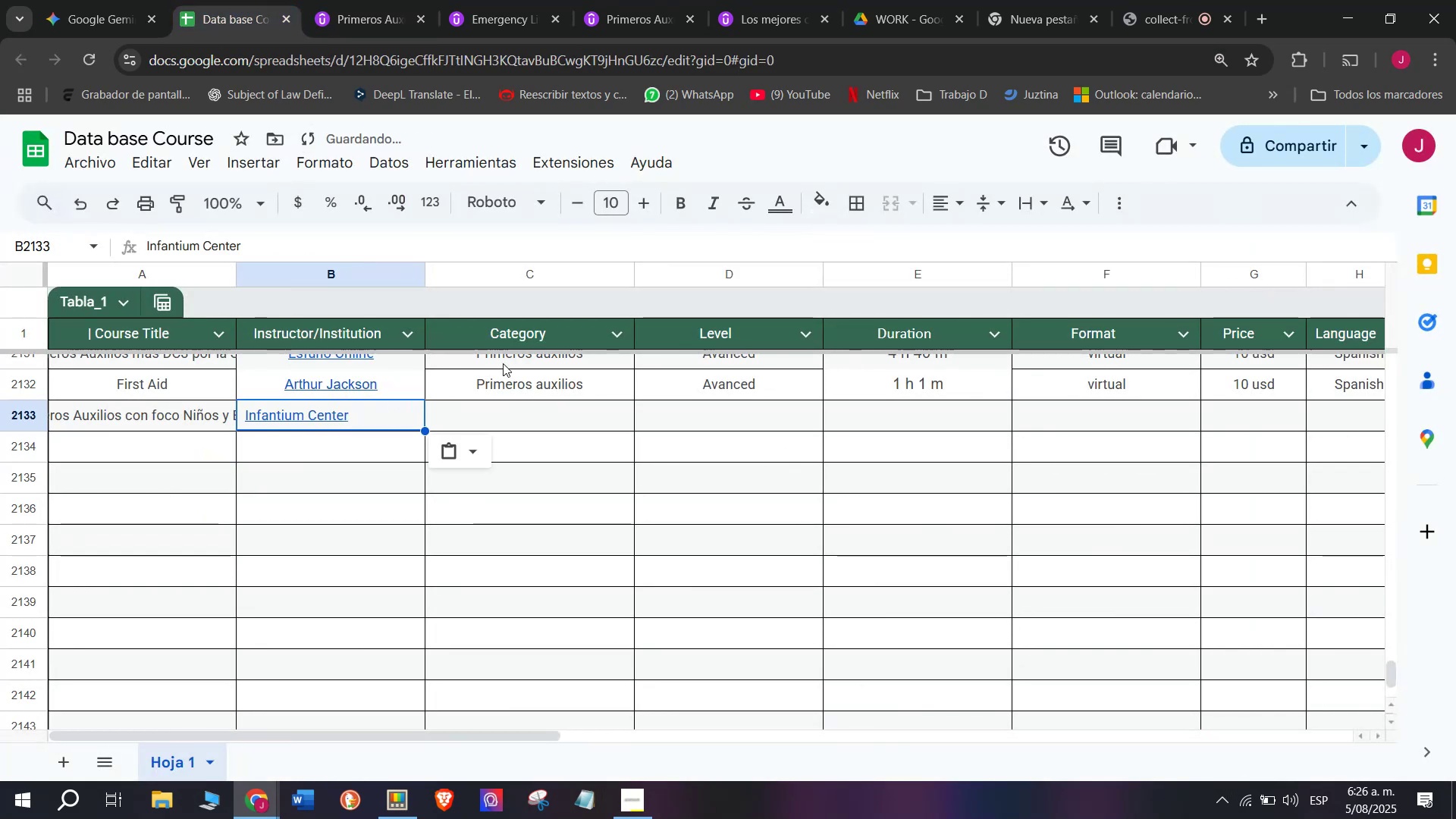 
key(Control+V)
 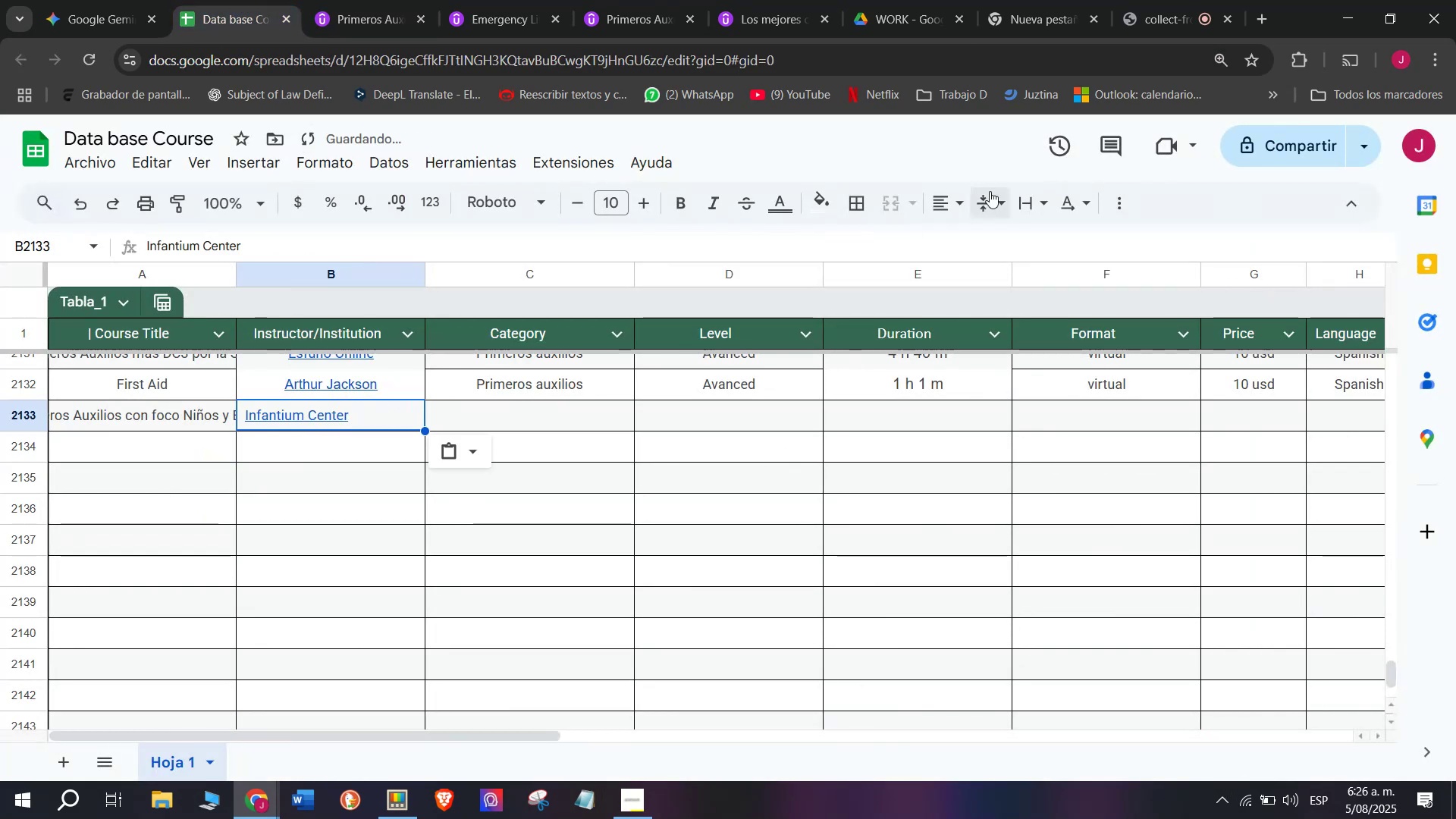 
left_click([950, 210])
 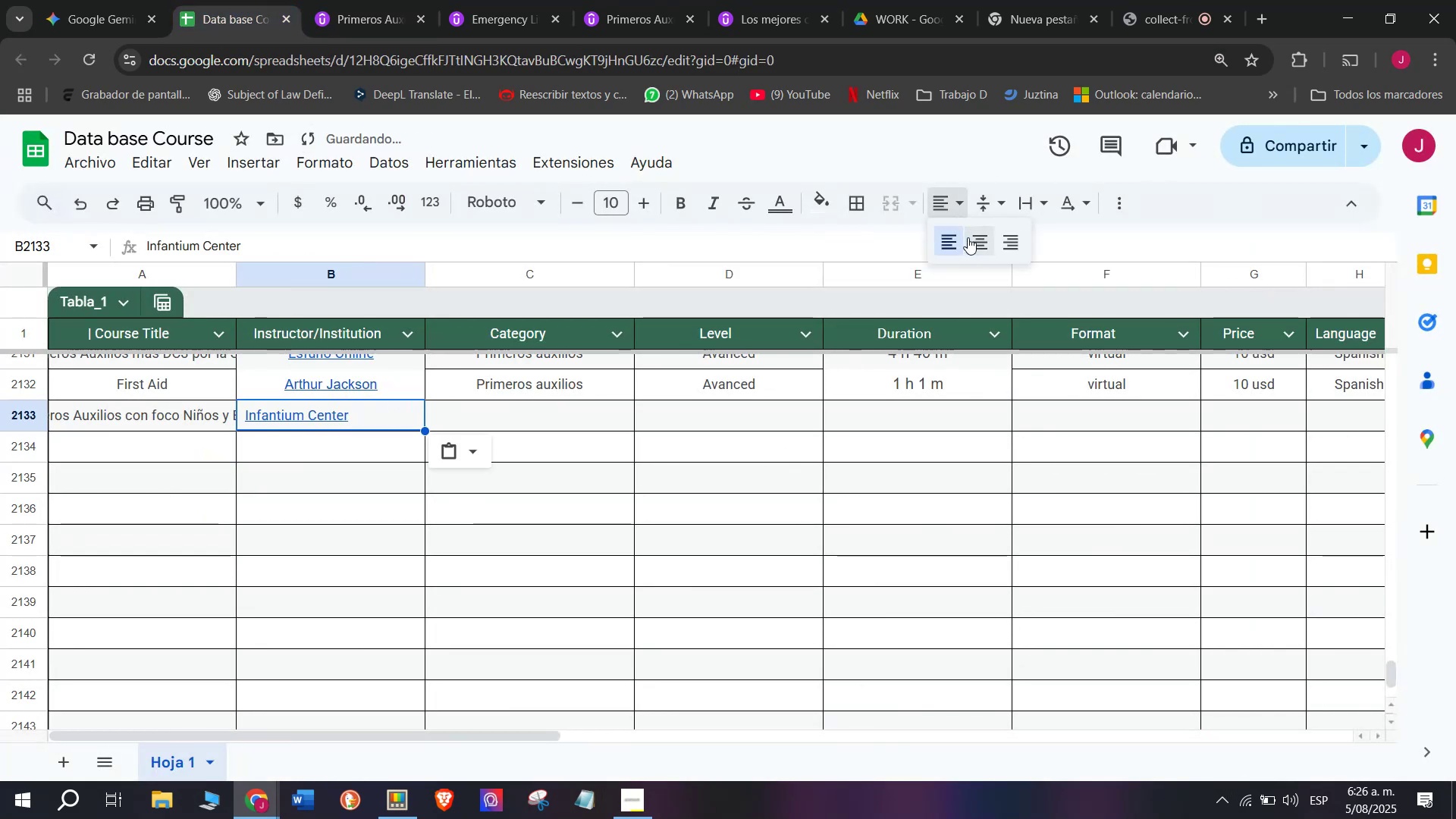 
left_click([972, 237])
 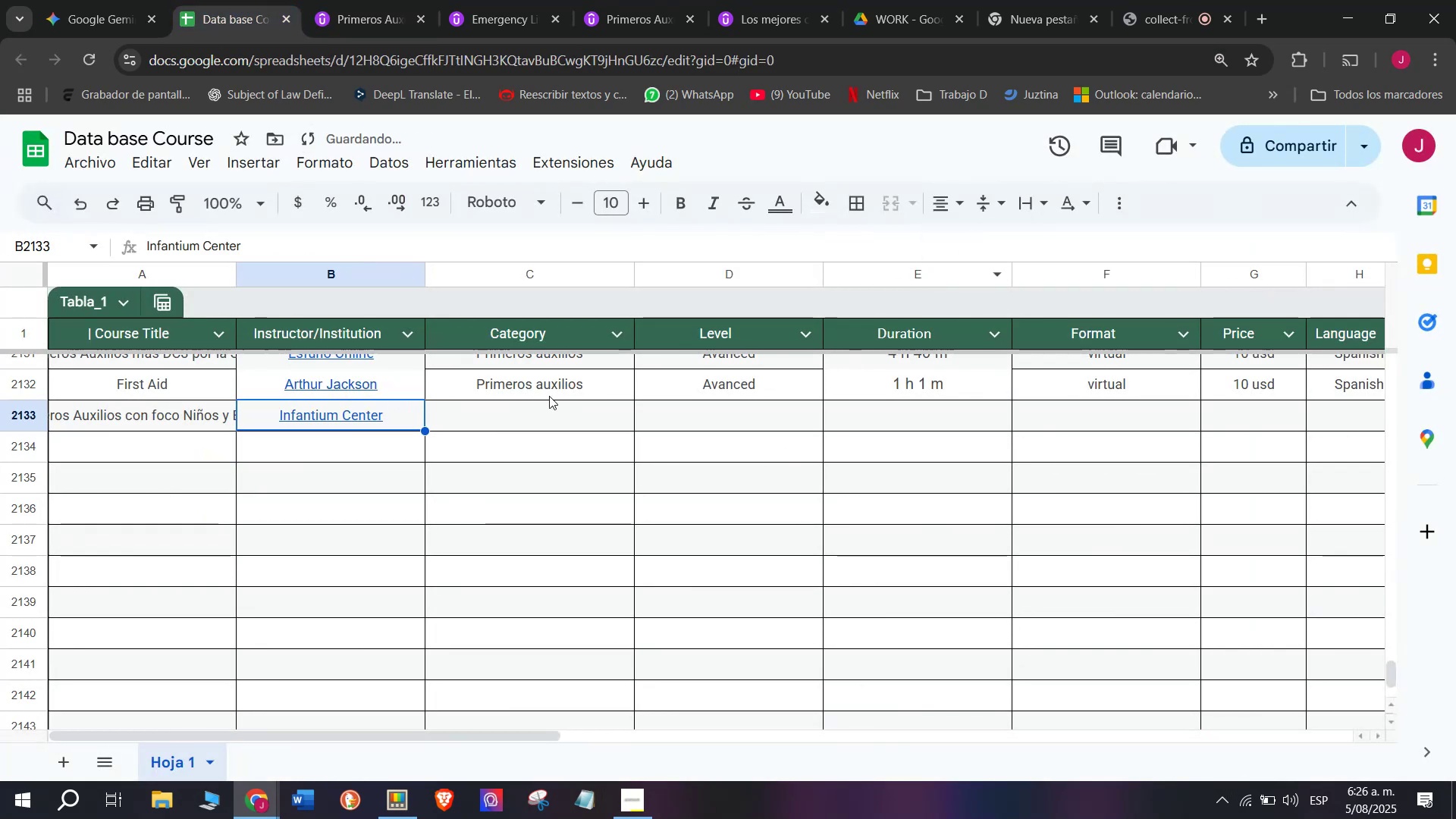 
left_click([549, 395])
 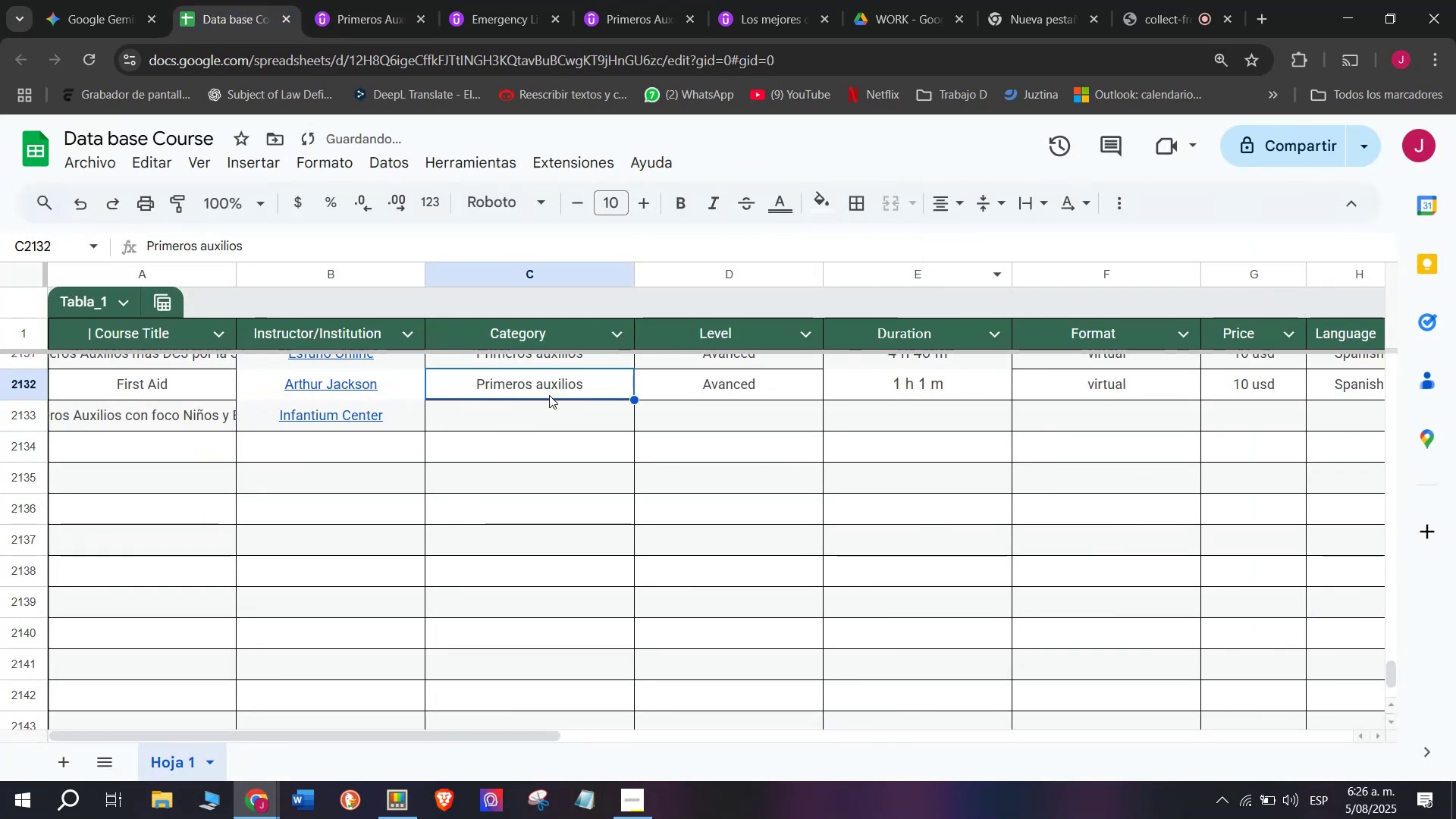 
key(Control+ControlLeft)
 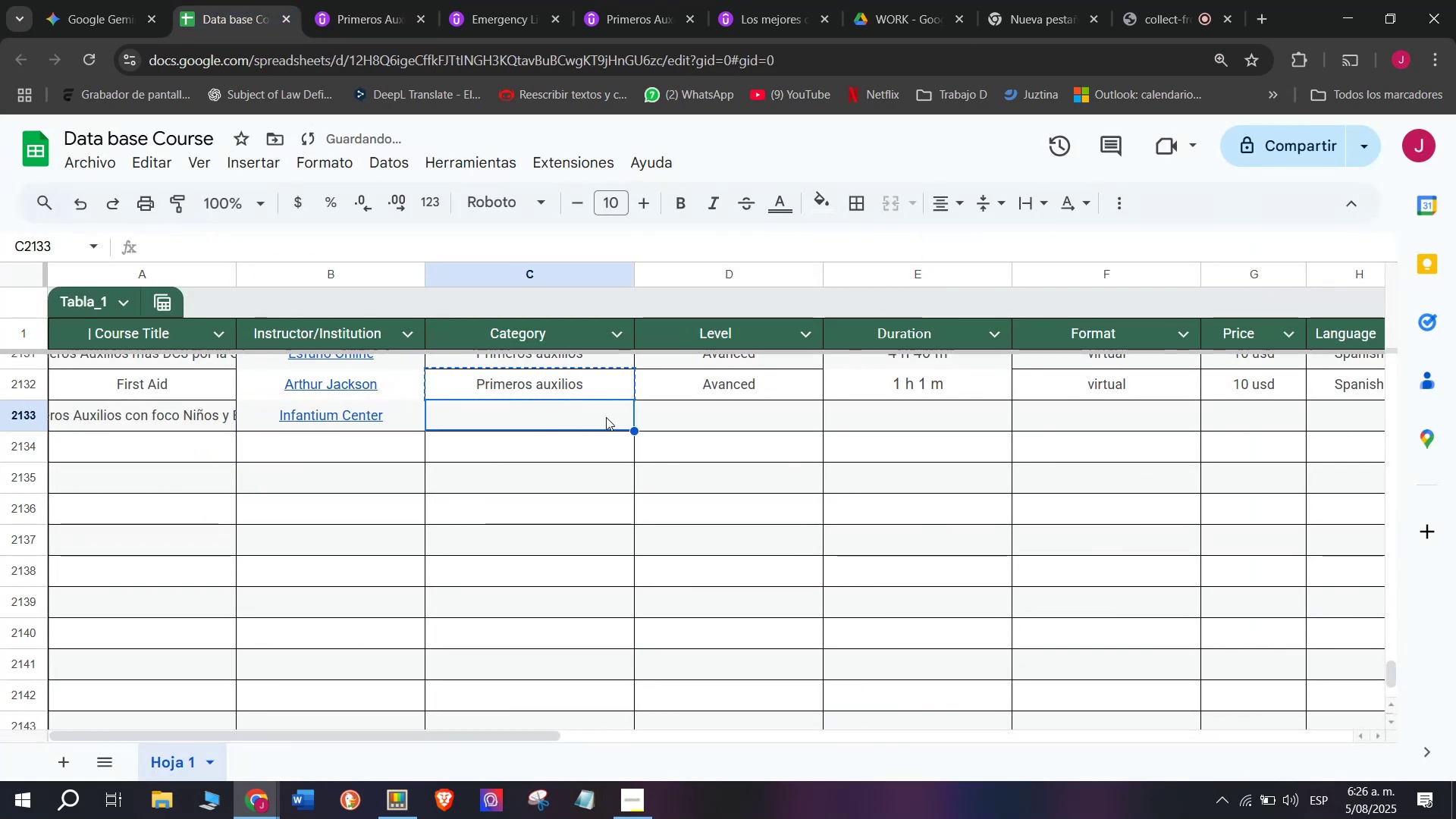 
key(Break)
 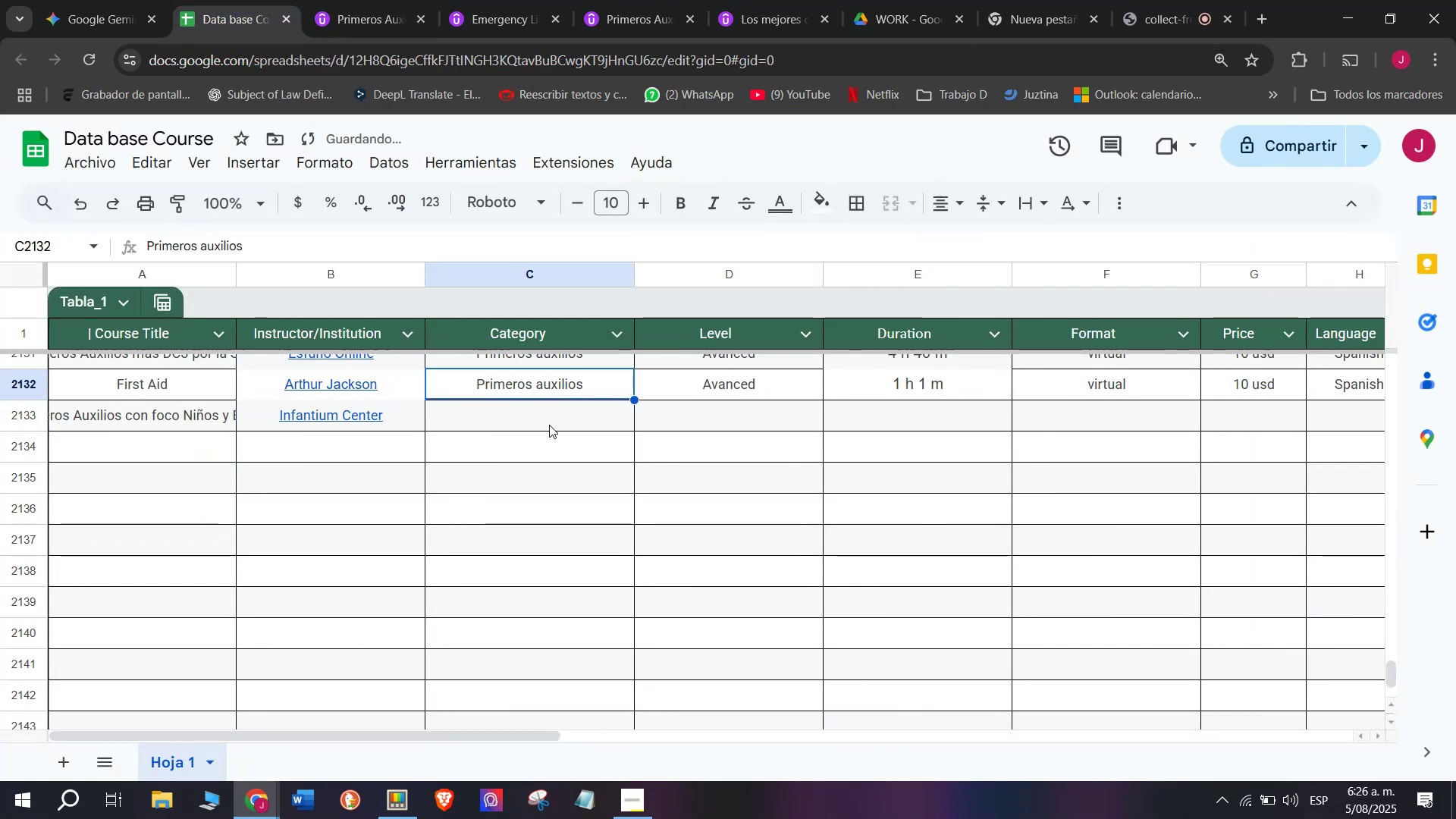 
key(Control+C)
 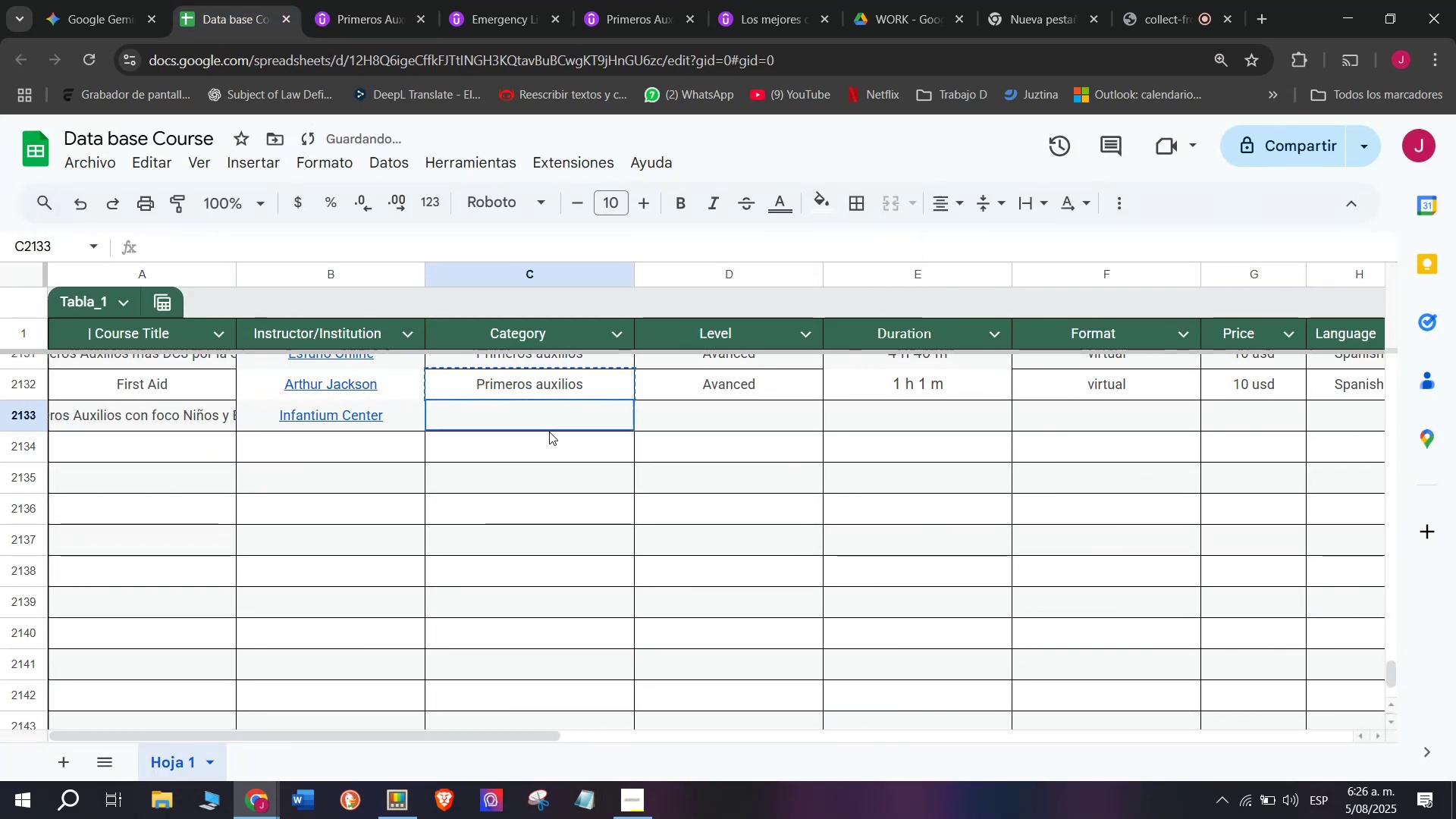 
double_click([549, 431])
 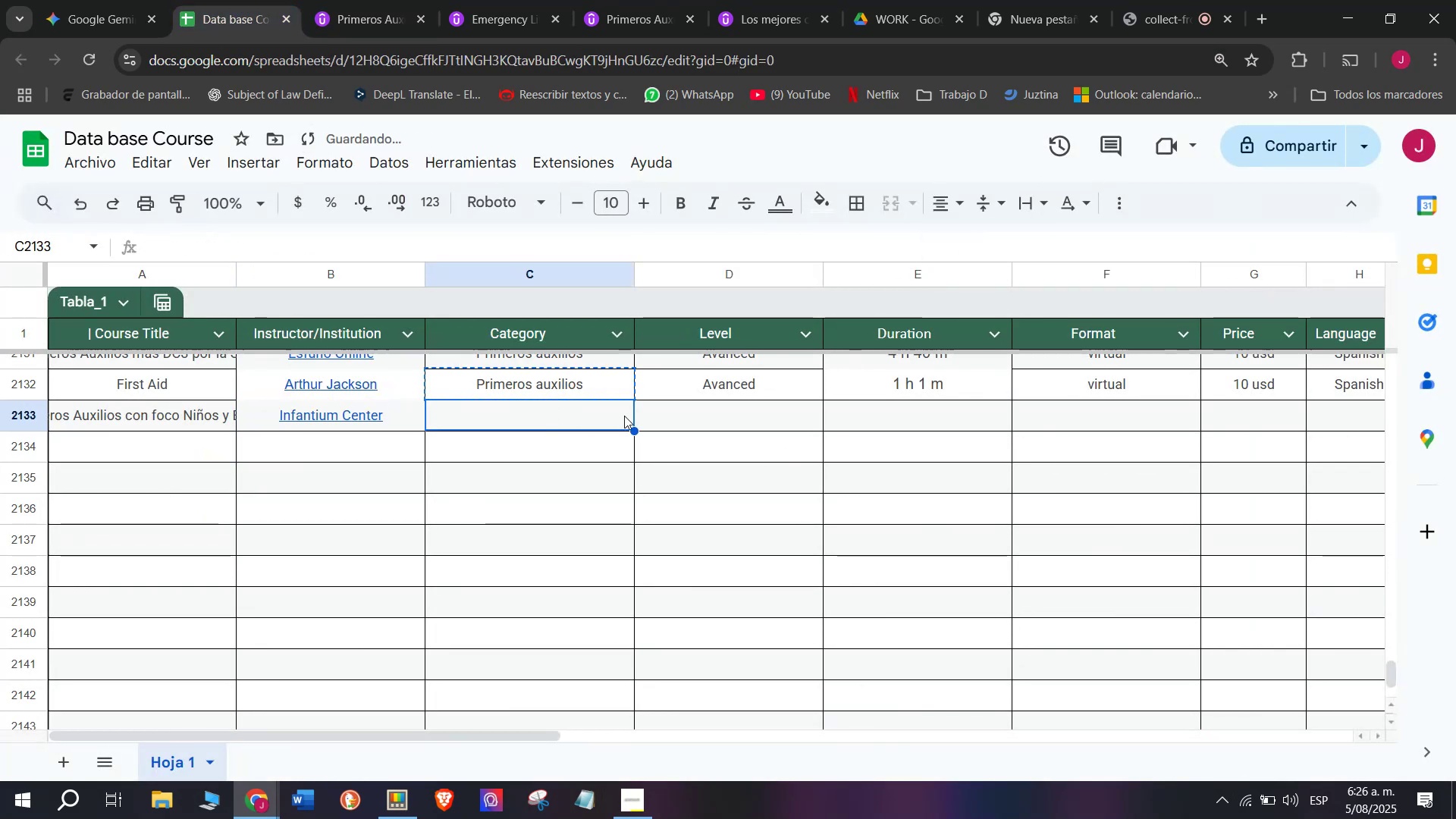 
key(Z)
 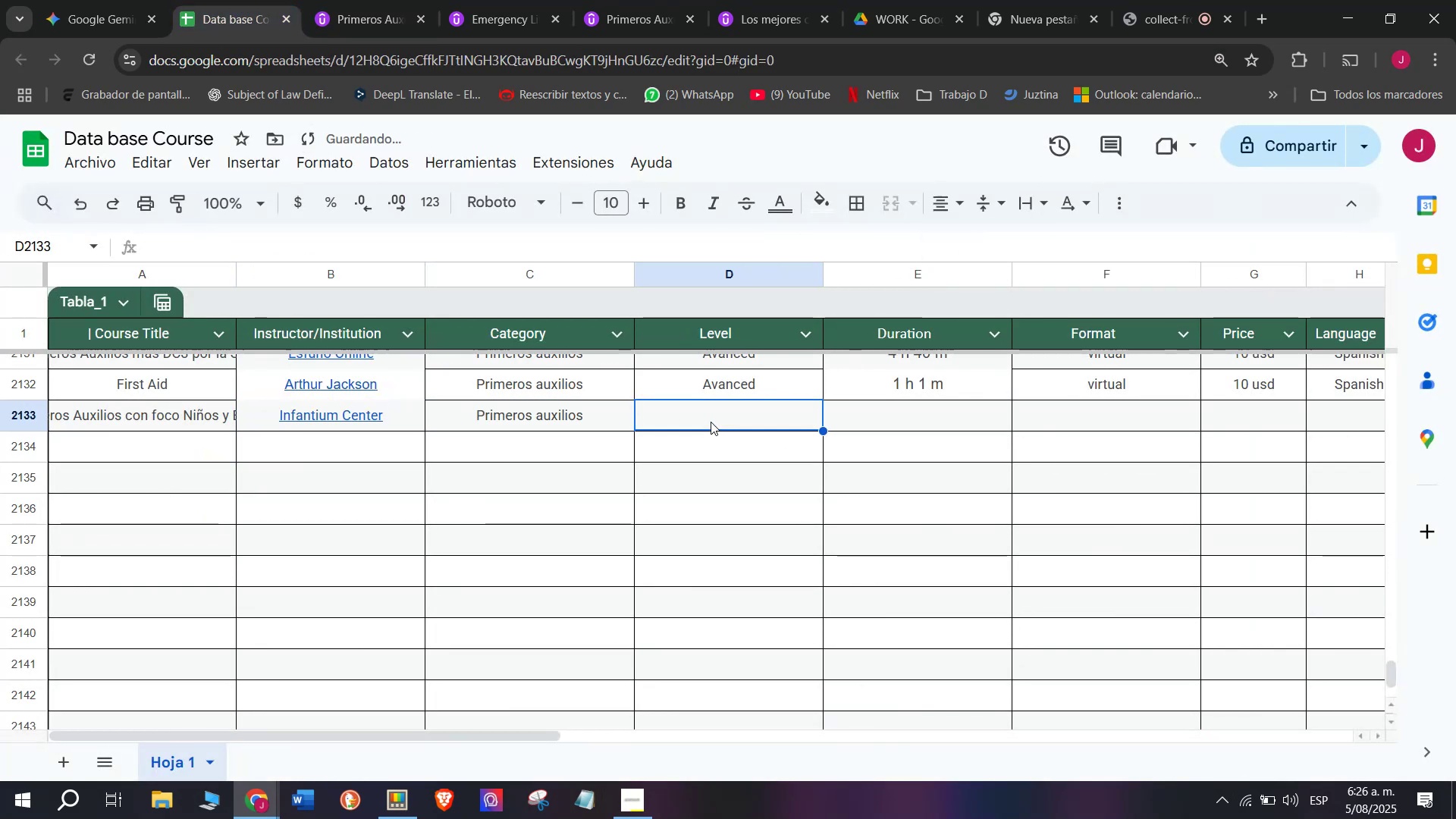 
key(Control+ControlLeft)
 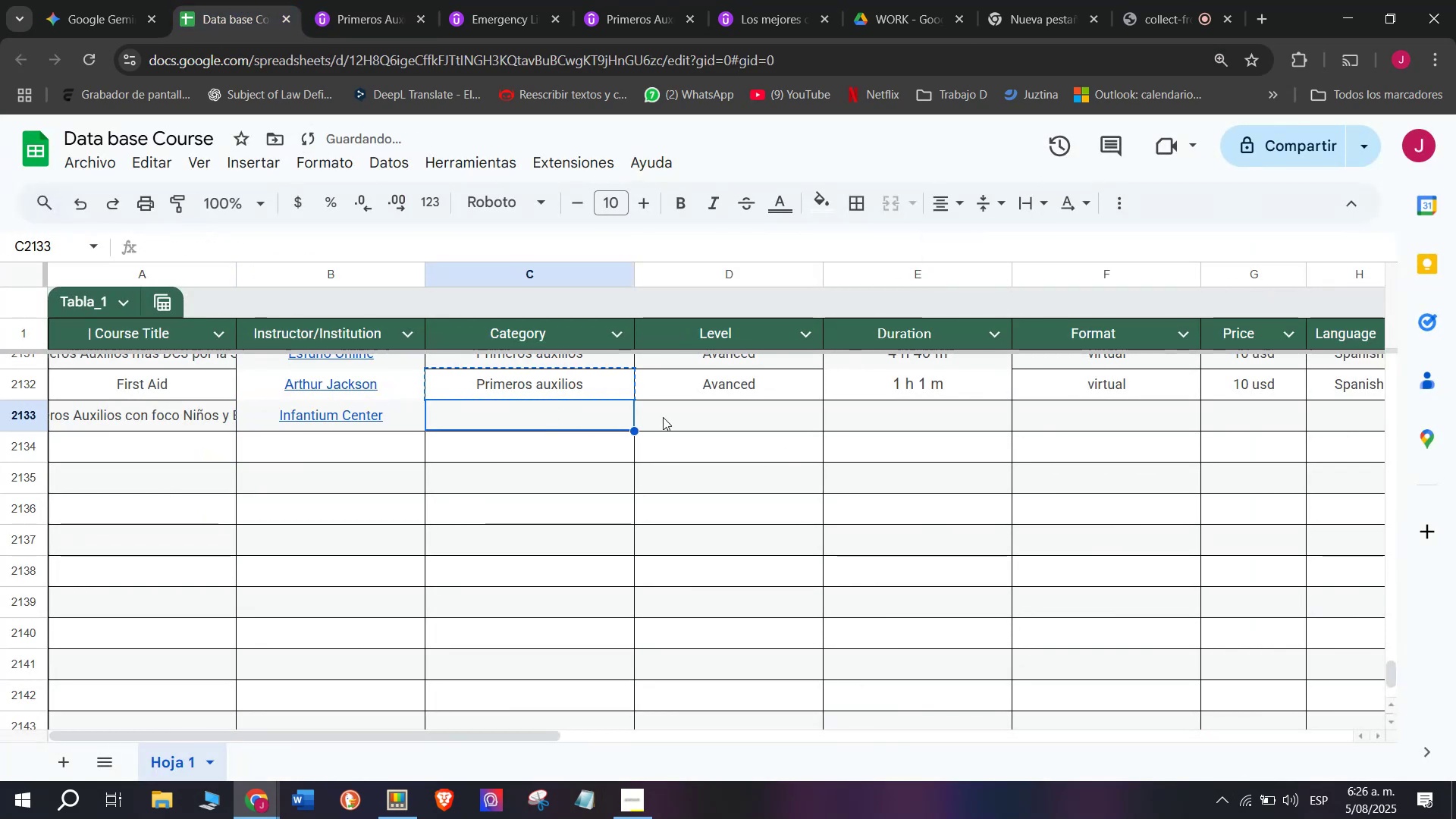 
key(Control+V)
 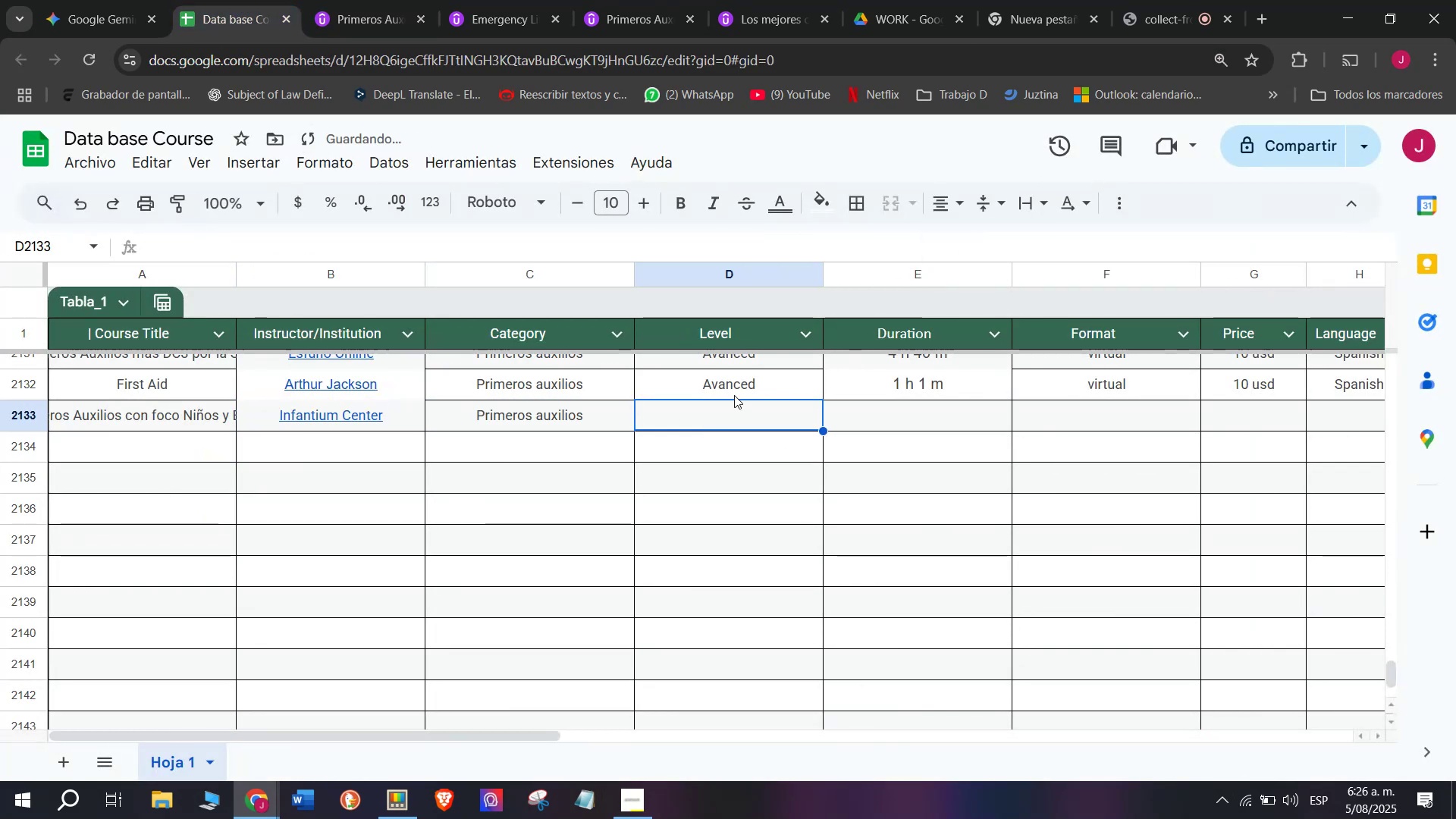 
double_click([740, 384])
 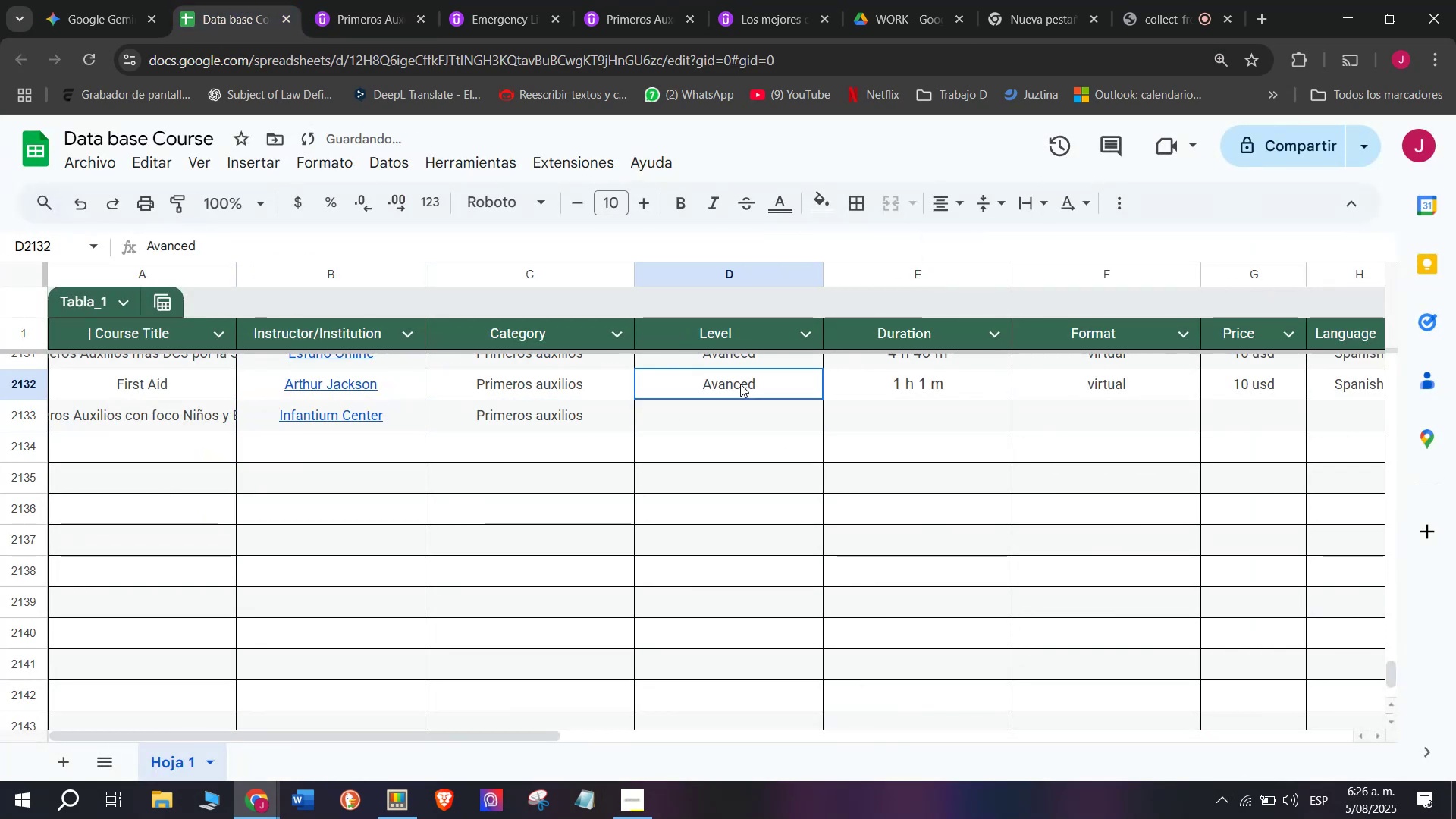 
key(Control+ControlLeft)
 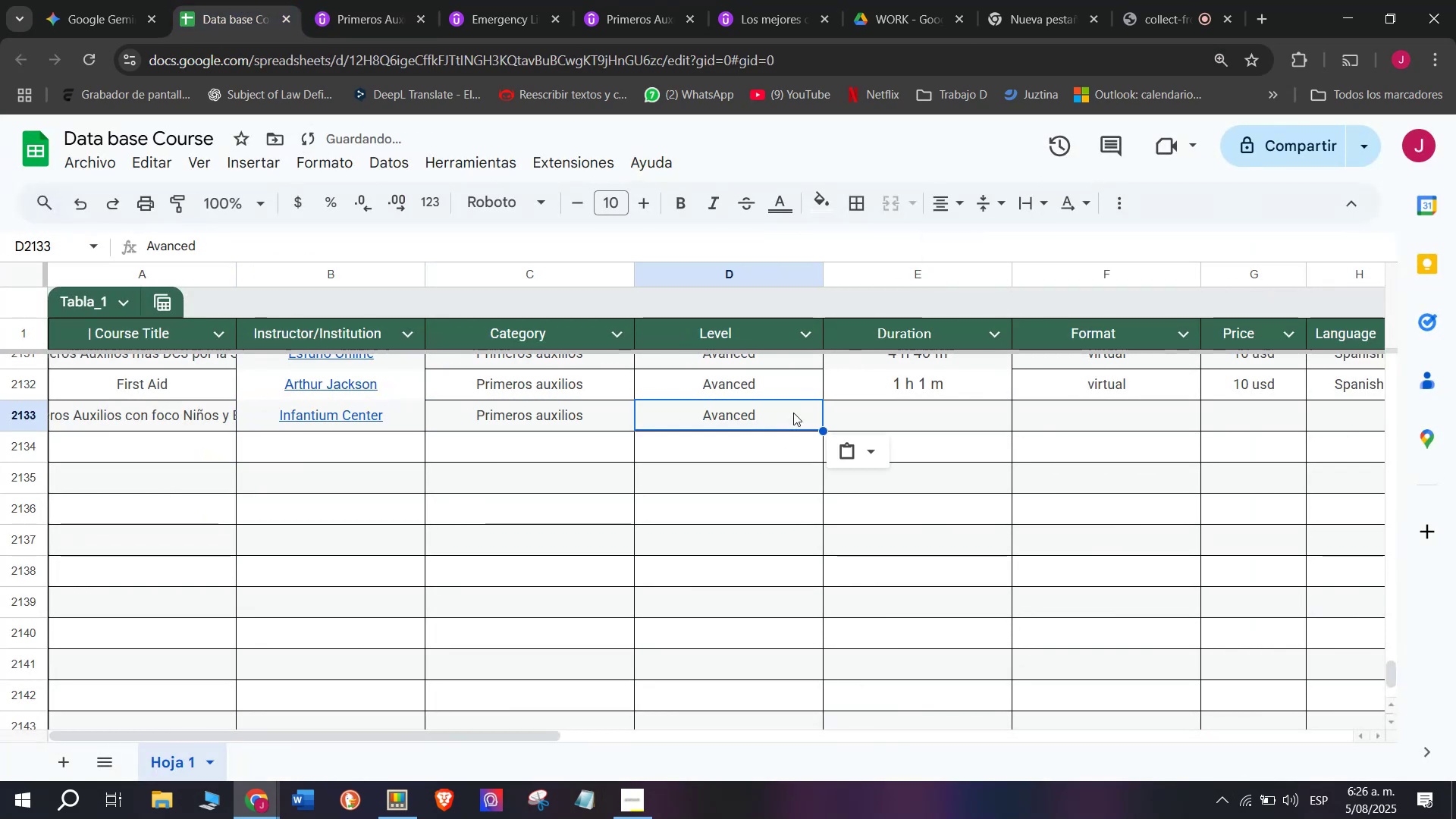 
key(Control+C)
 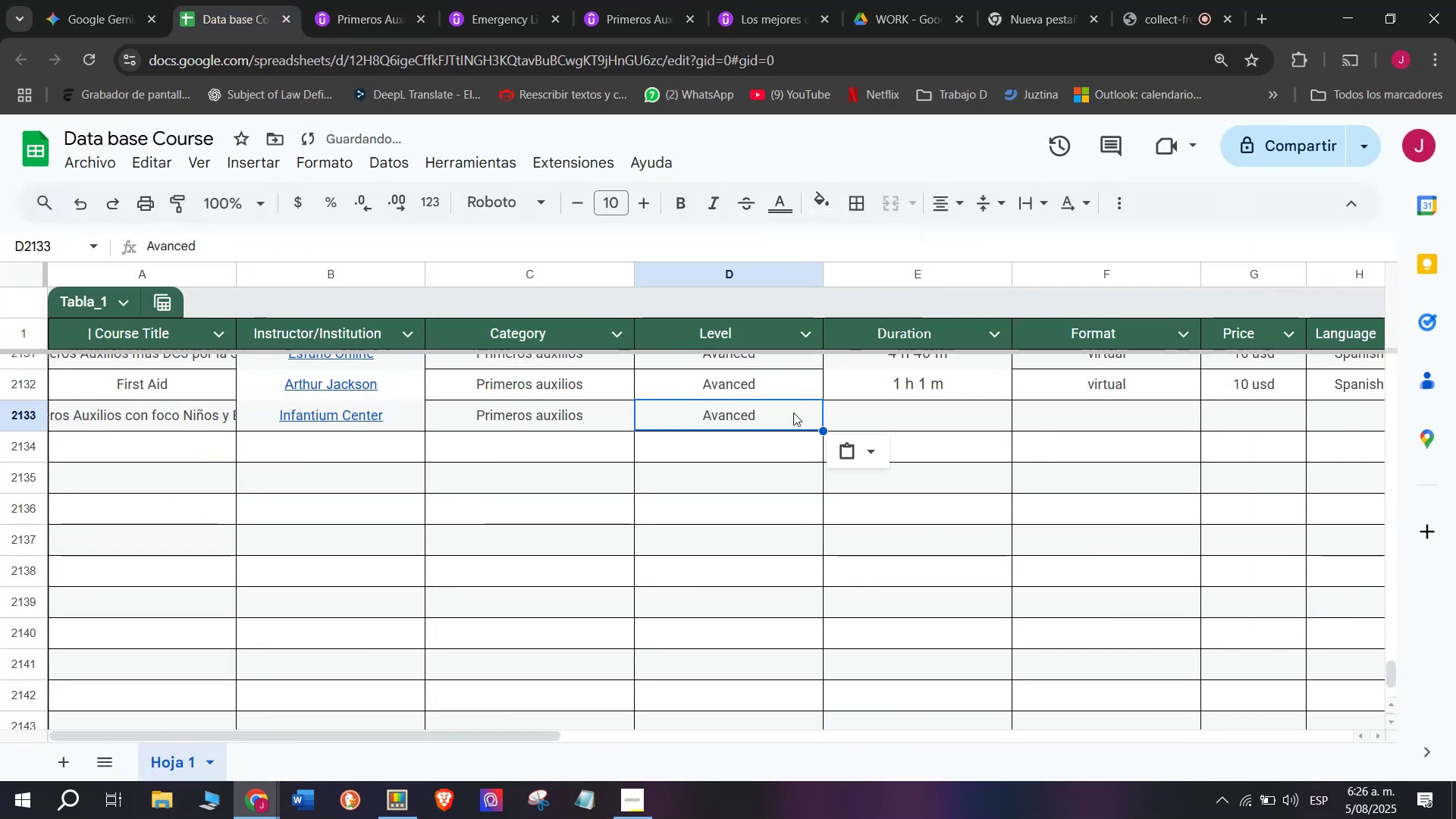 
key(Break)
 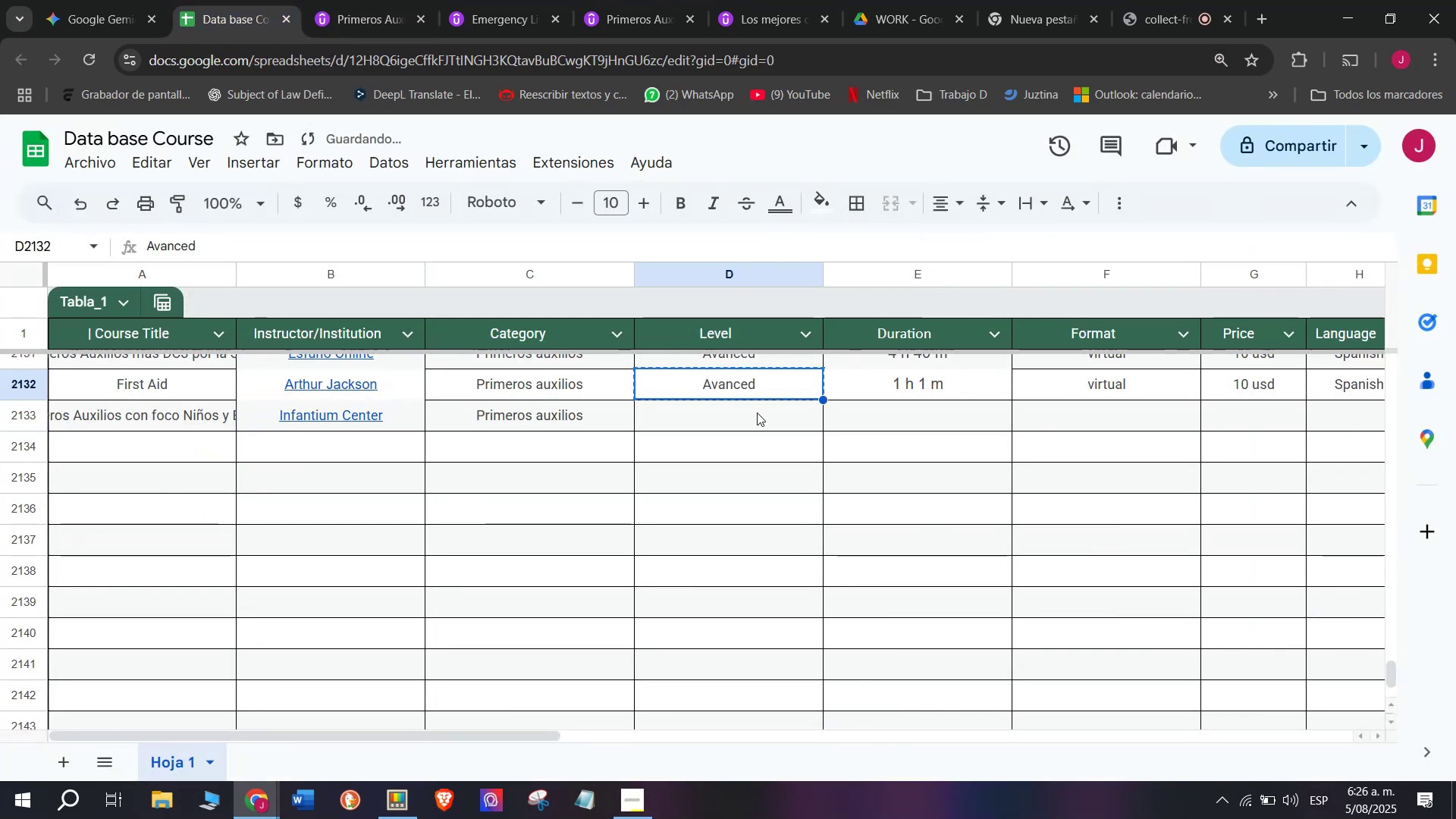 
triple_click([757, 413])
 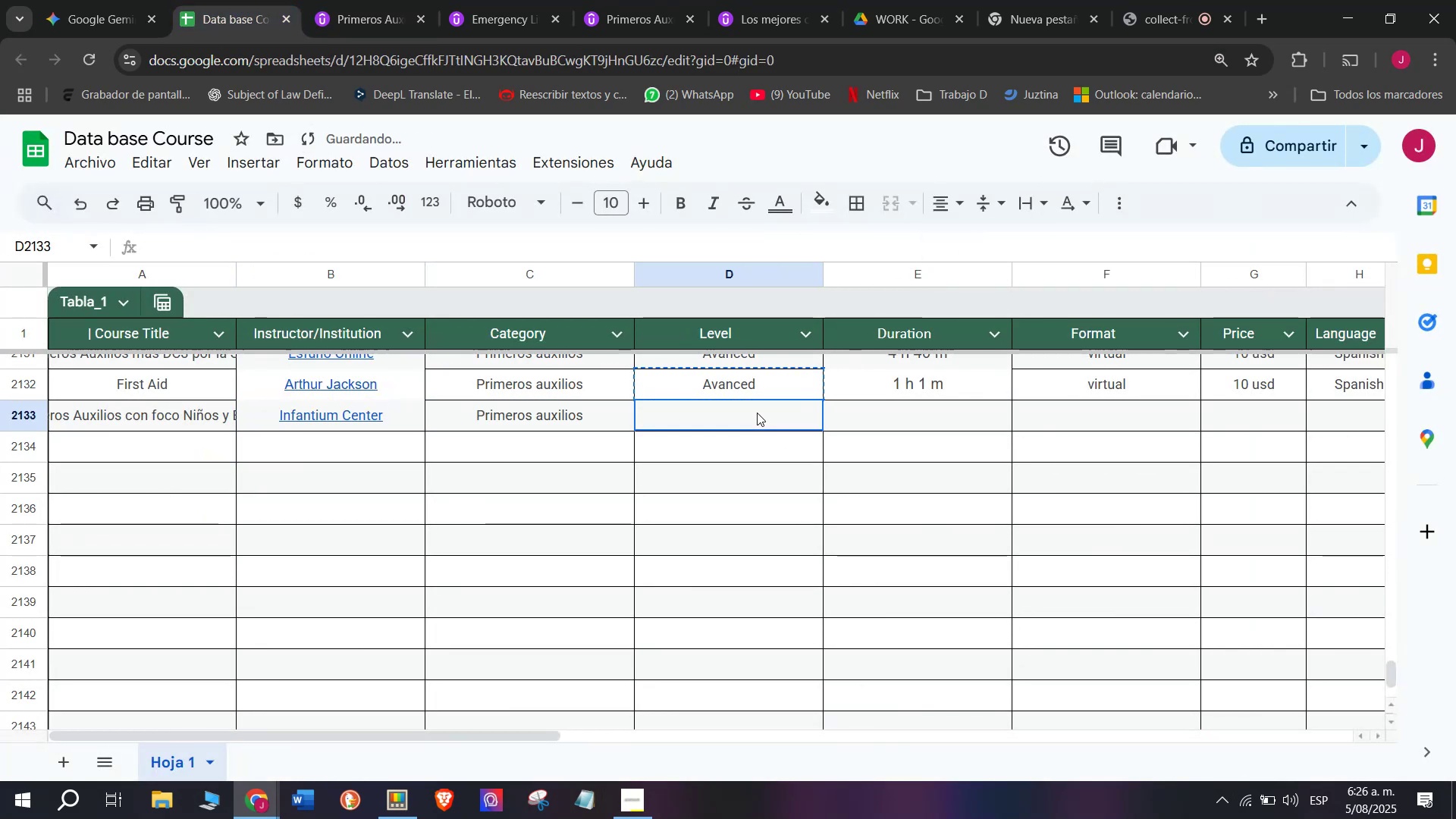 
key(Z)
 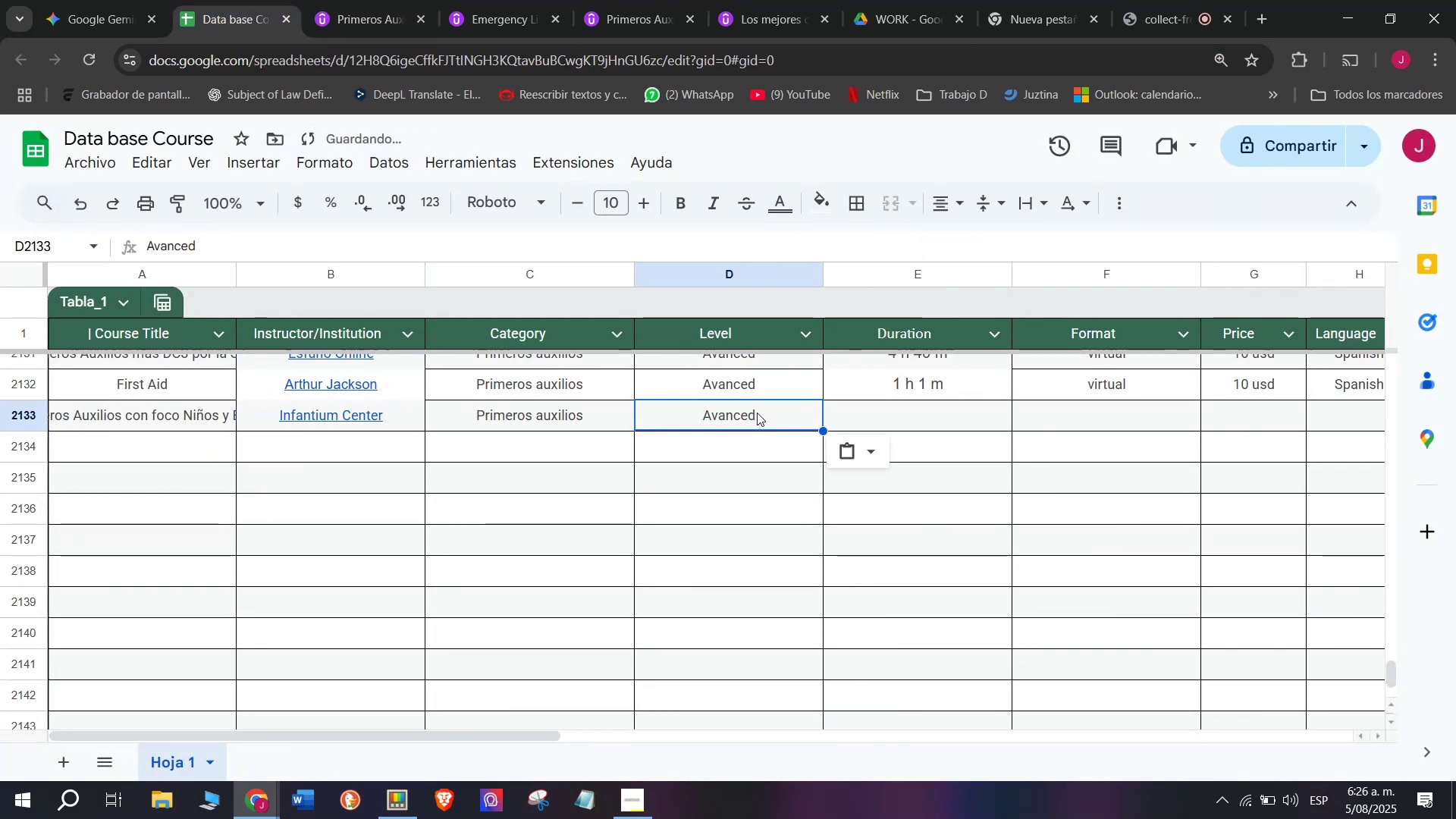 
key(Control+ControlLeft)
 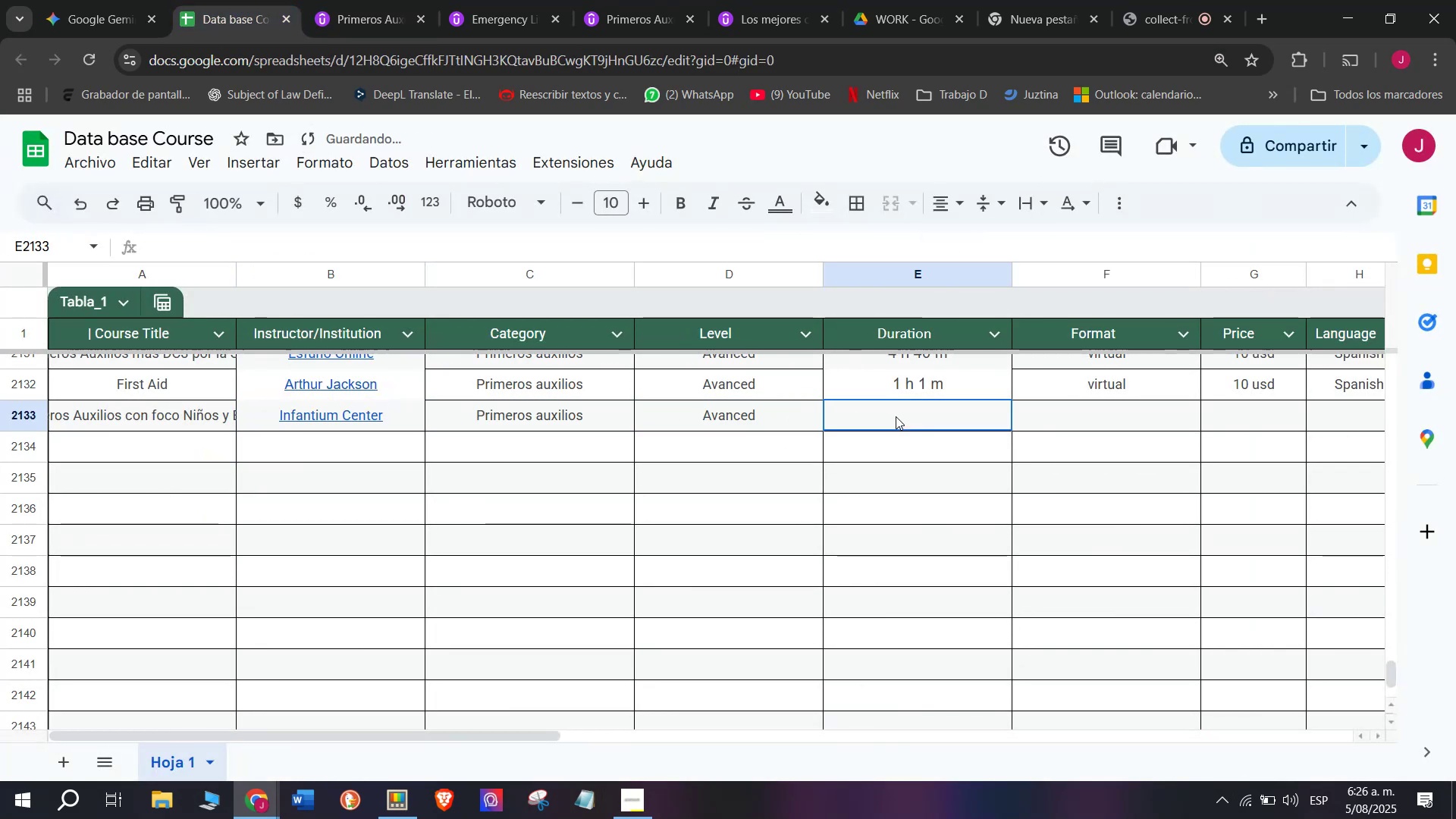 
key(Control+V)
 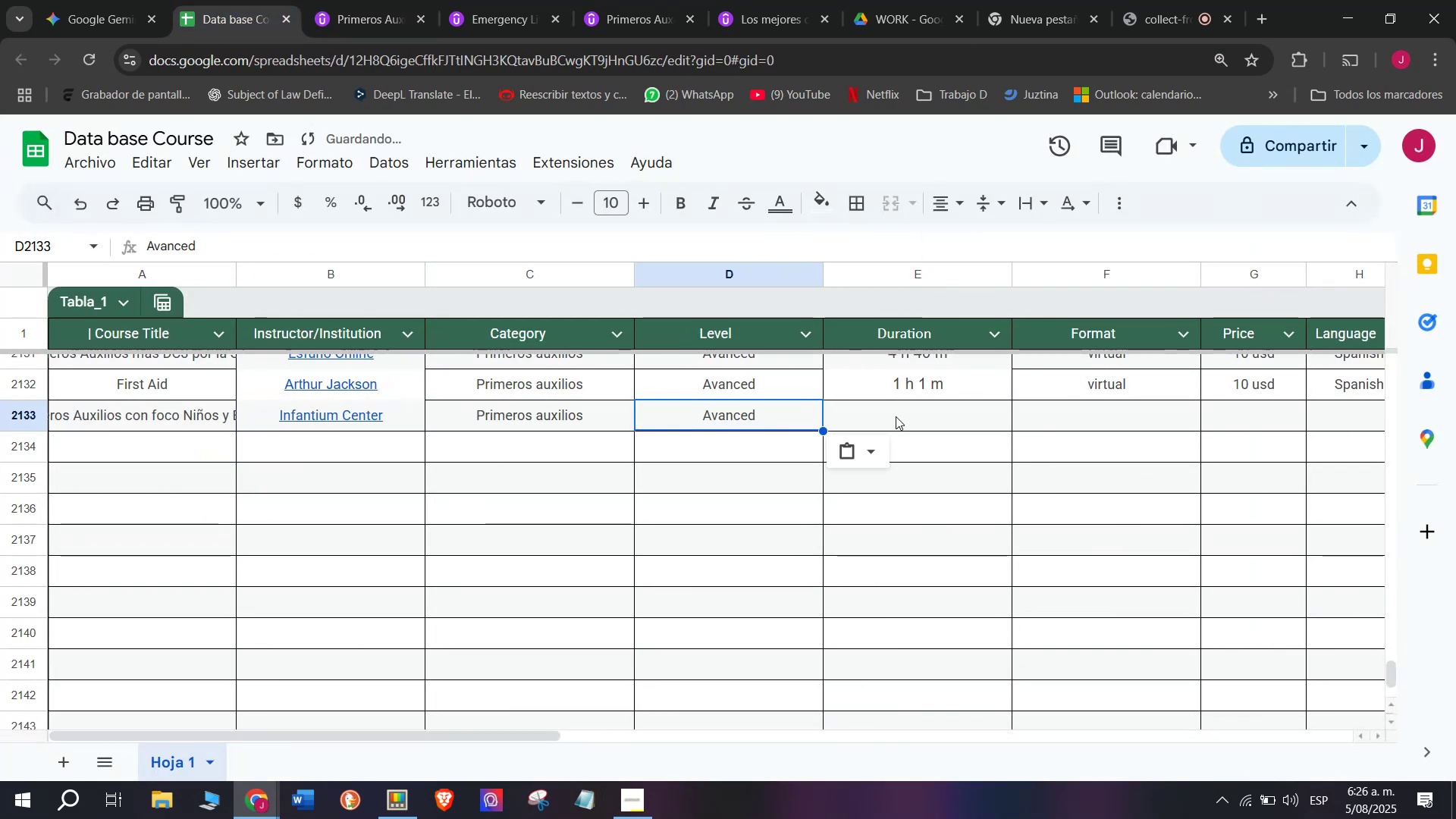 
triple_click([896, 416])
 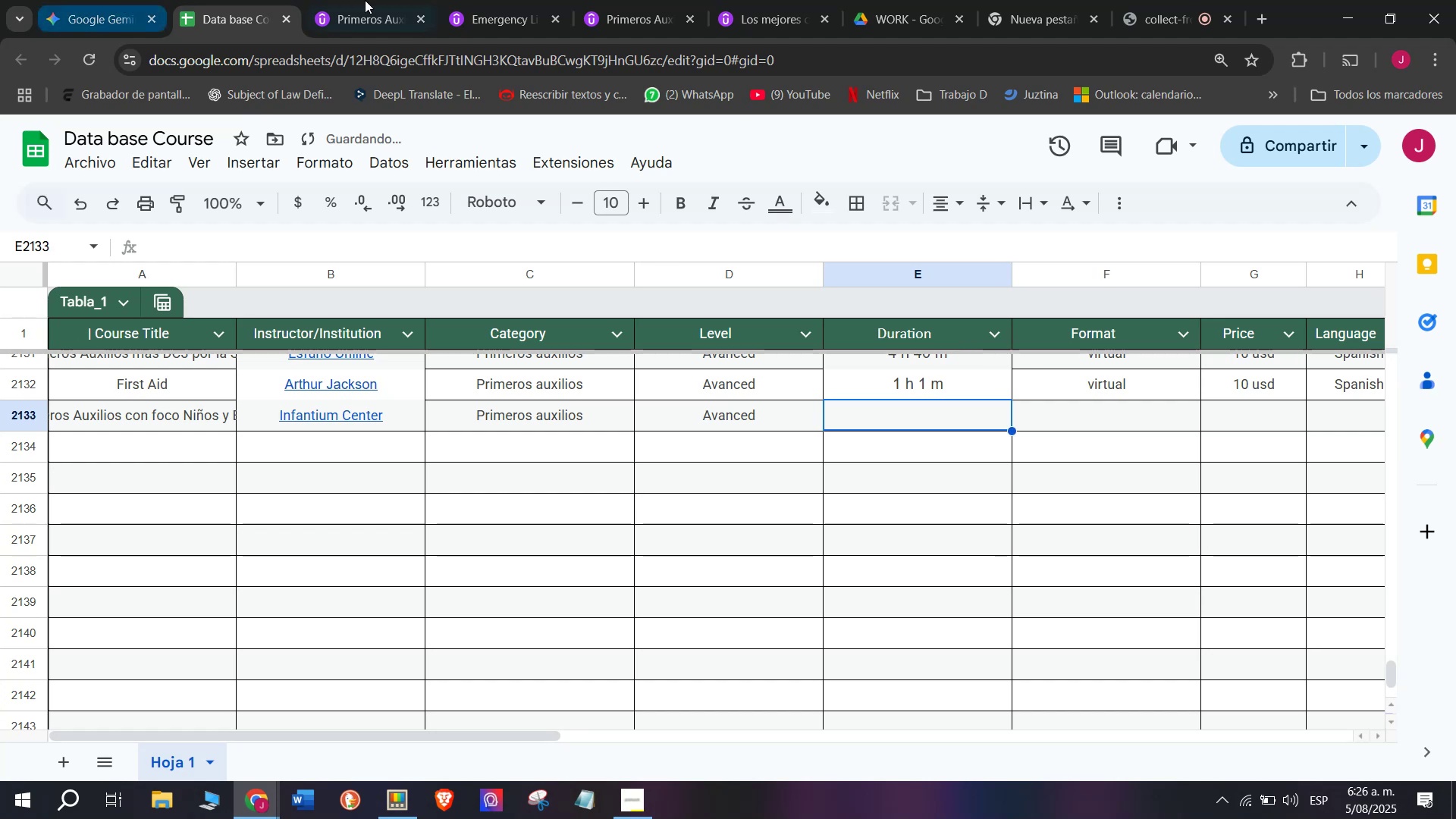 
left_click([367, 0])
 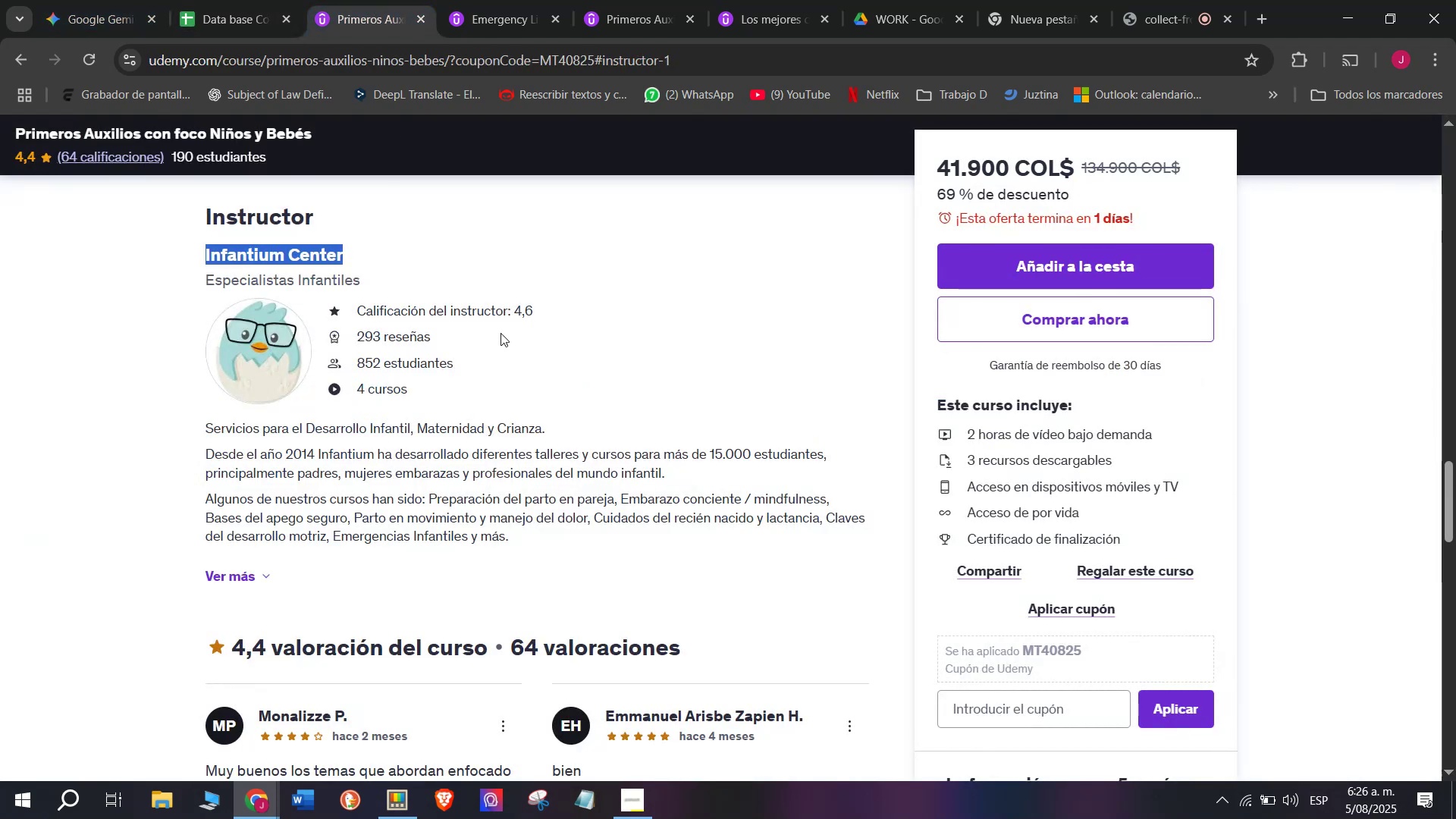 
scroll: coordinate [463, 400], scroll_direction: up, amount: 6.0
 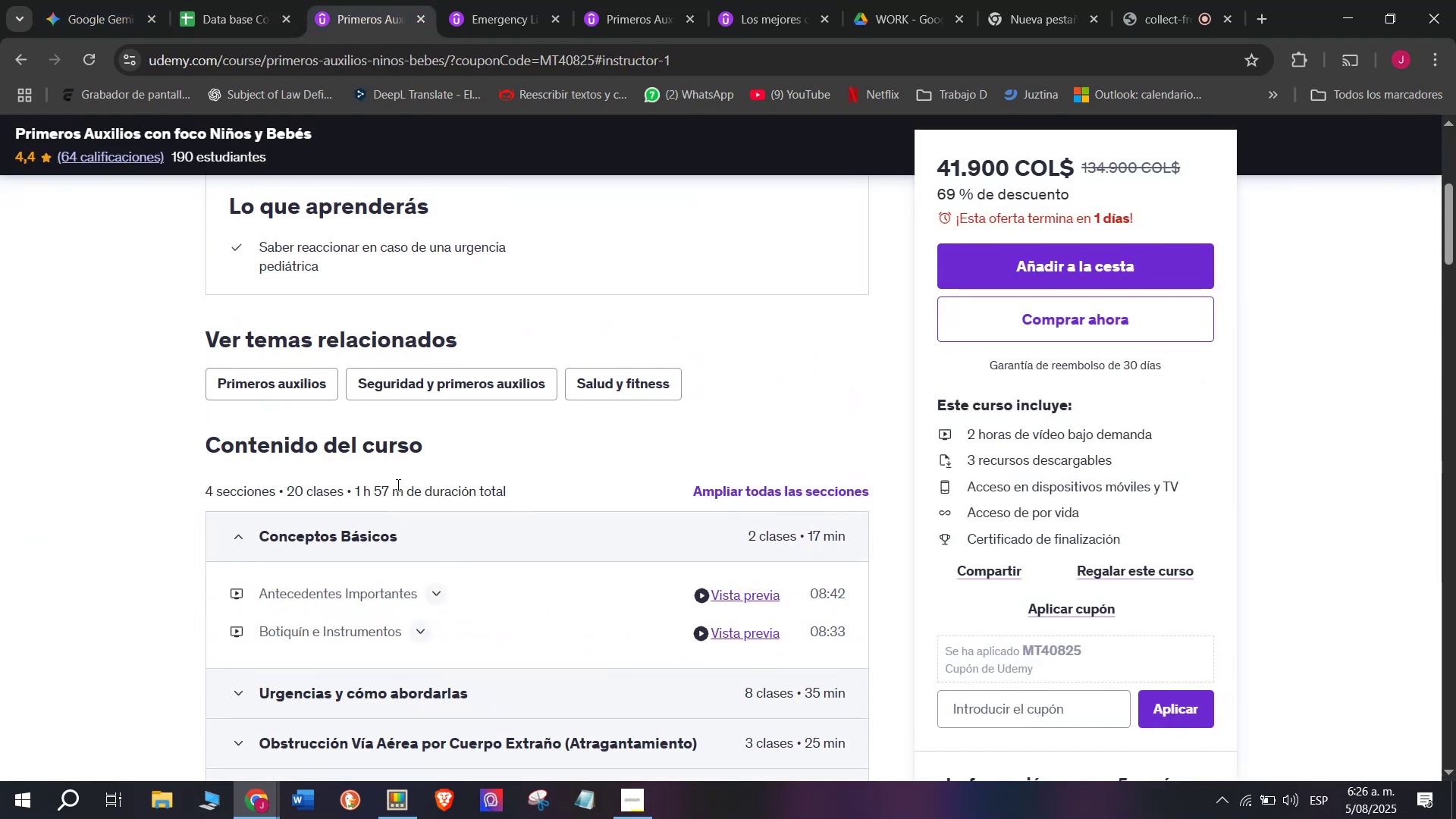 
left_click_drag(start_coordinate=[403, 492], to_coordinate=[350, 482])
 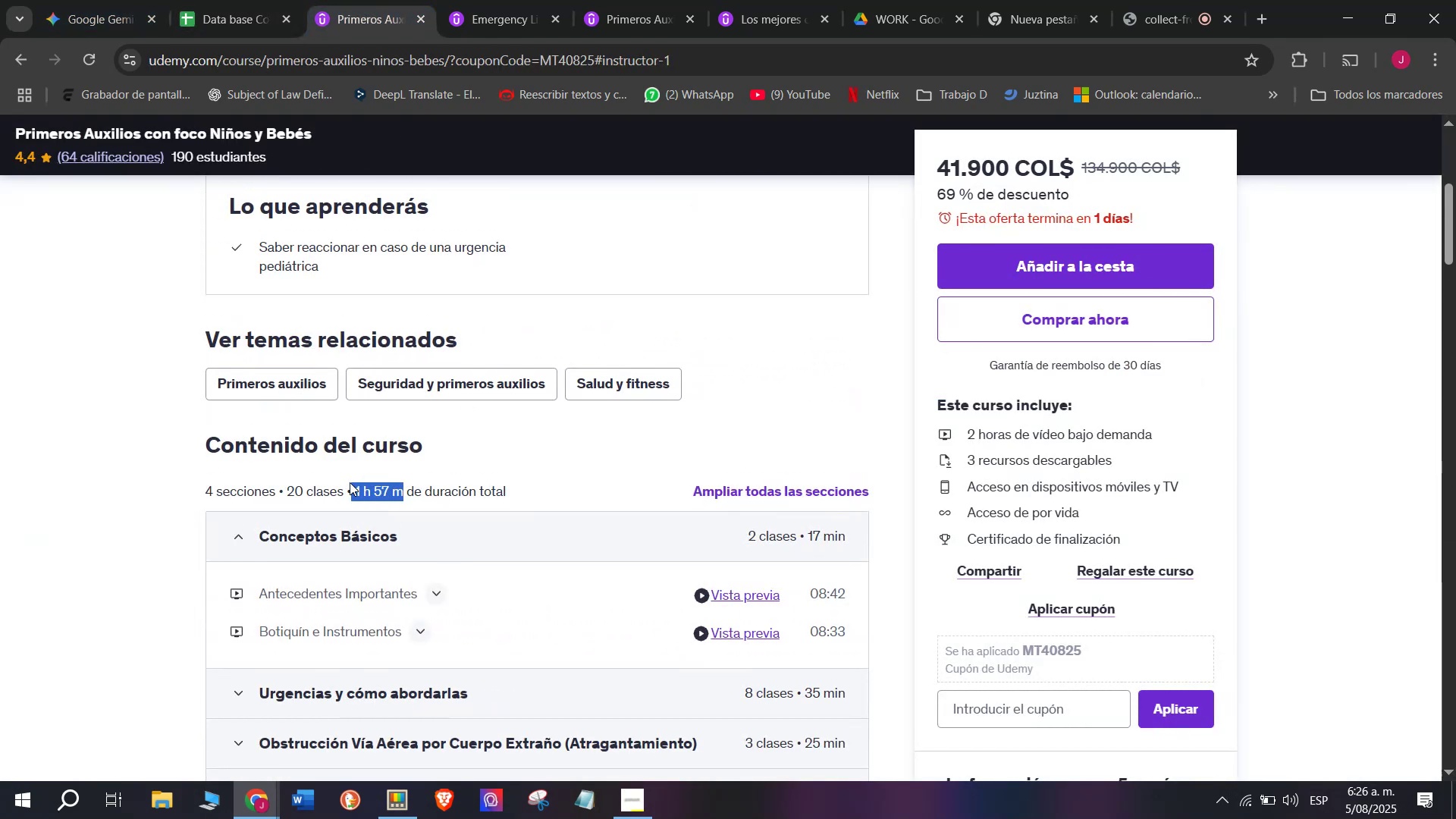 
hold_key(key=ControlLeft, duration=0.32)
 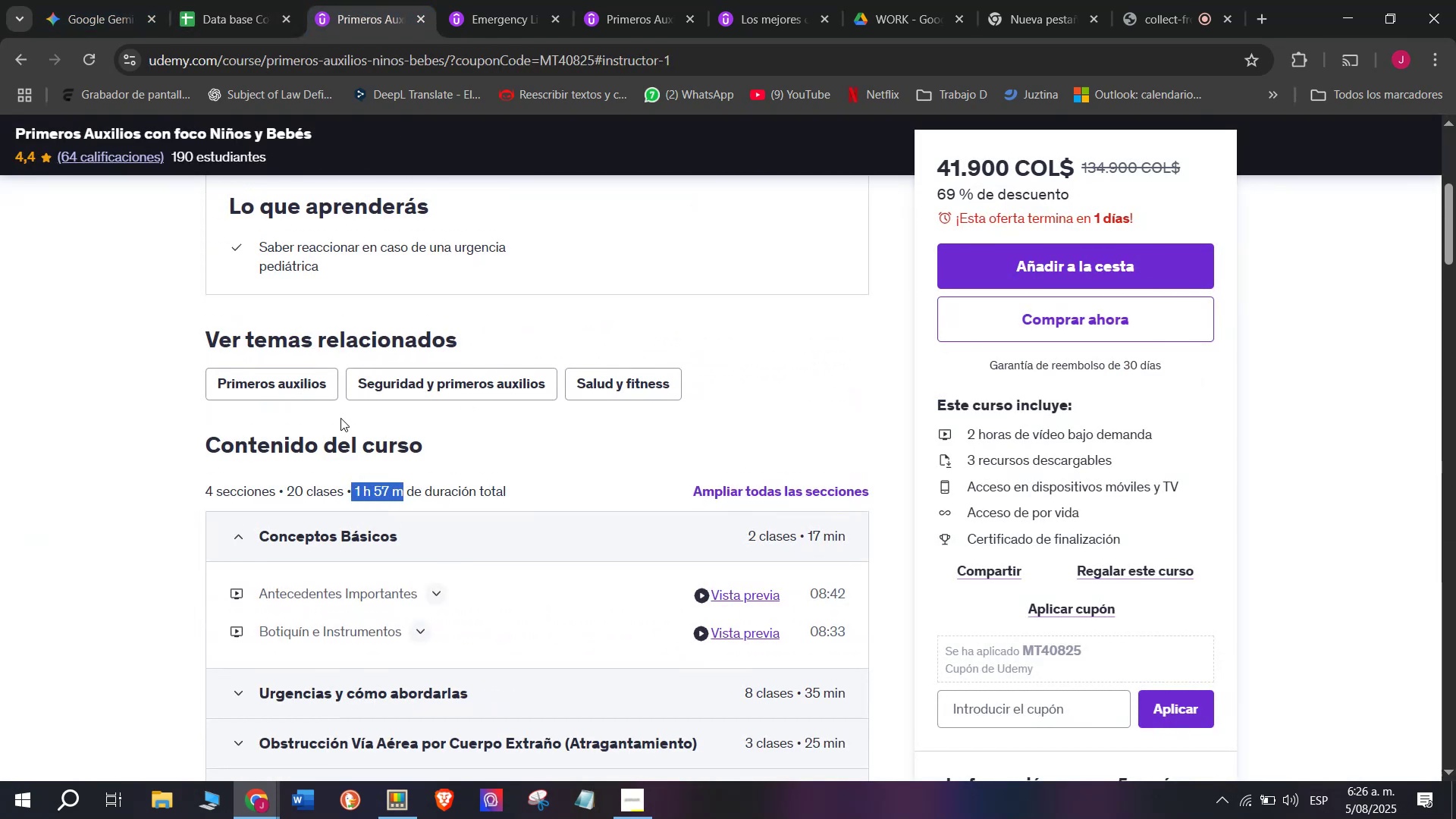 
hold_key(key=Break, duration=0.32)
 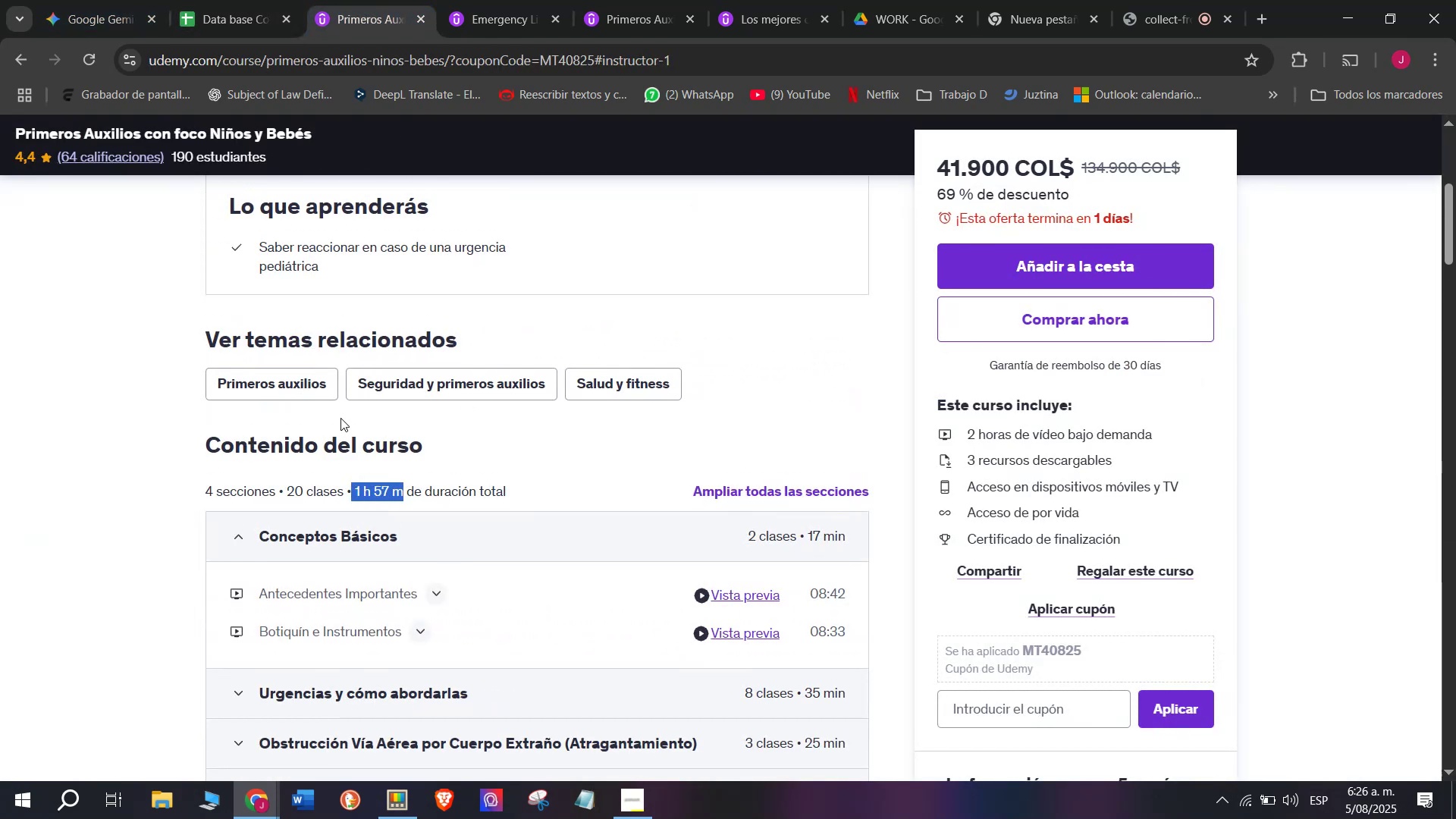 
hold_key(key=C, duration=0.32)
 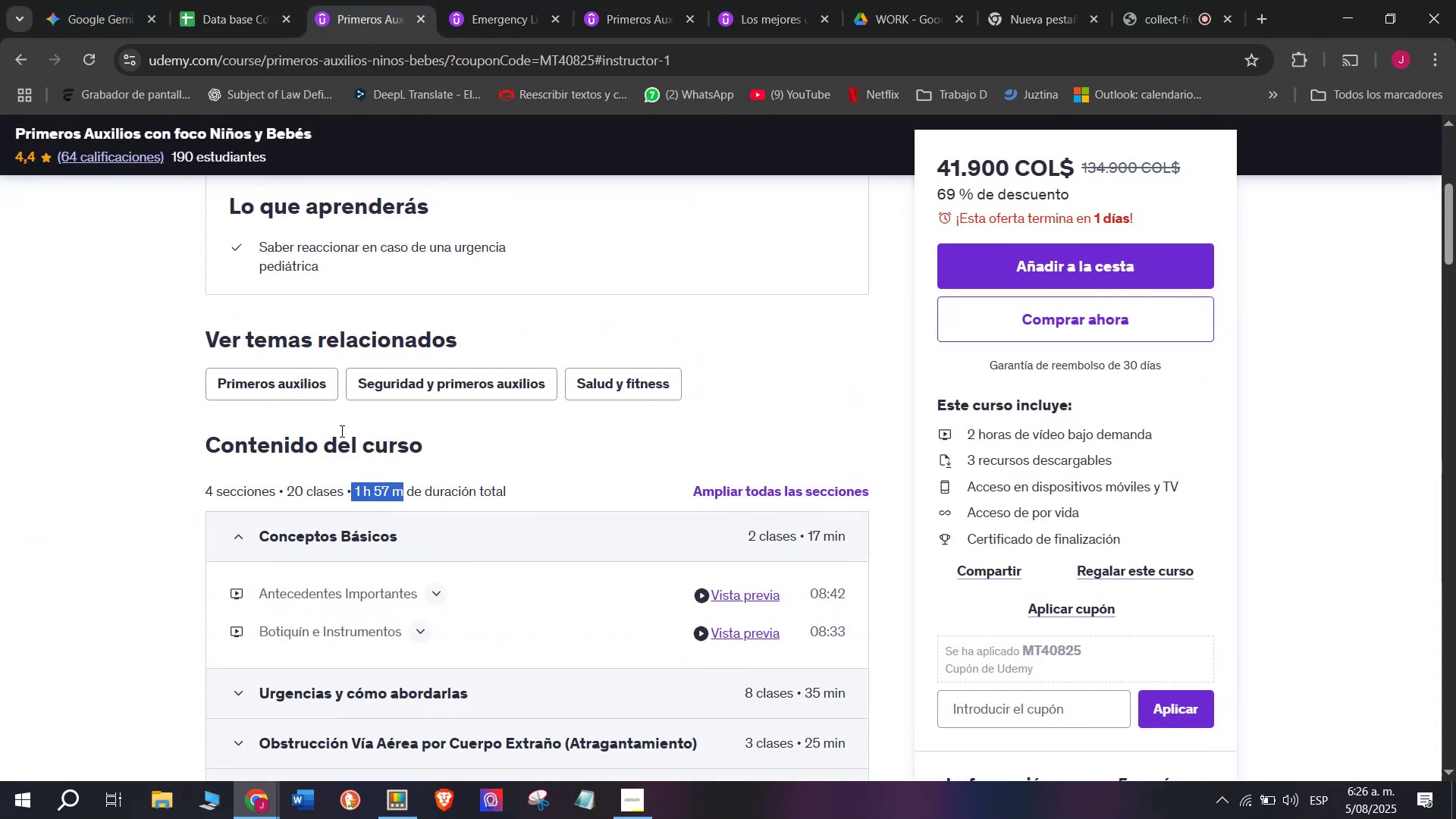 
key(Control+ControlLeft)
 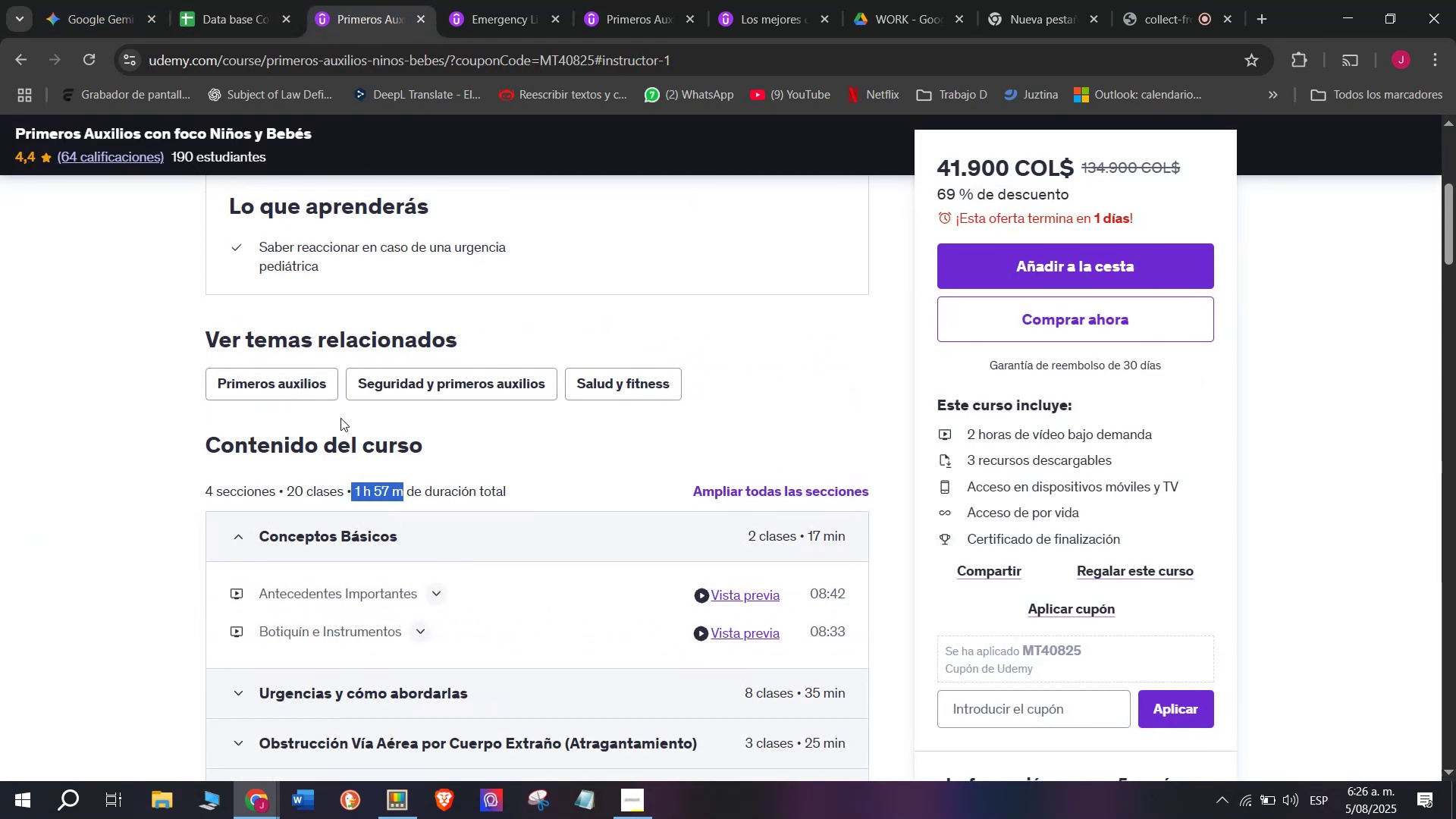 
key(Break)
 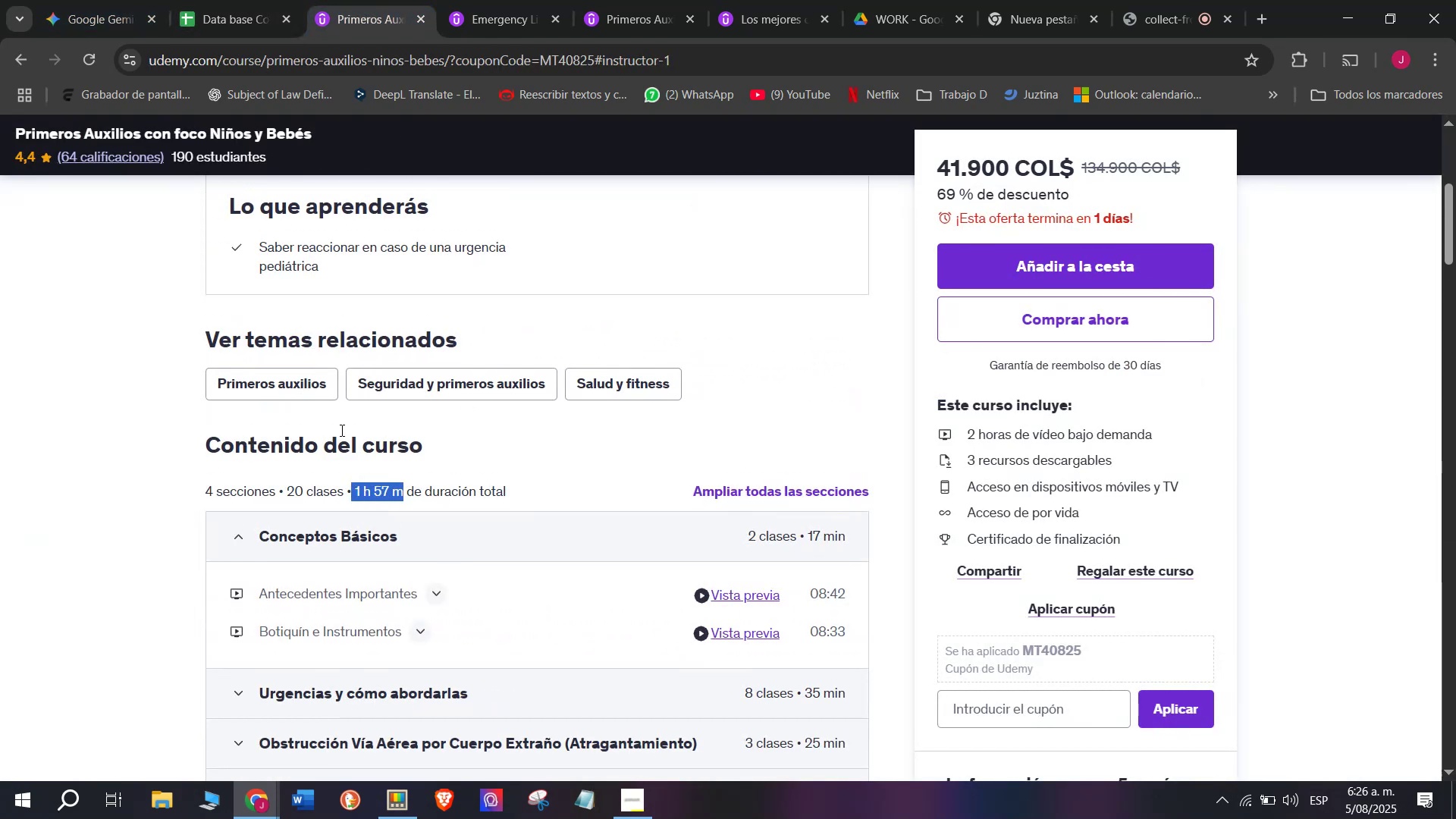 
key(Control+C)
 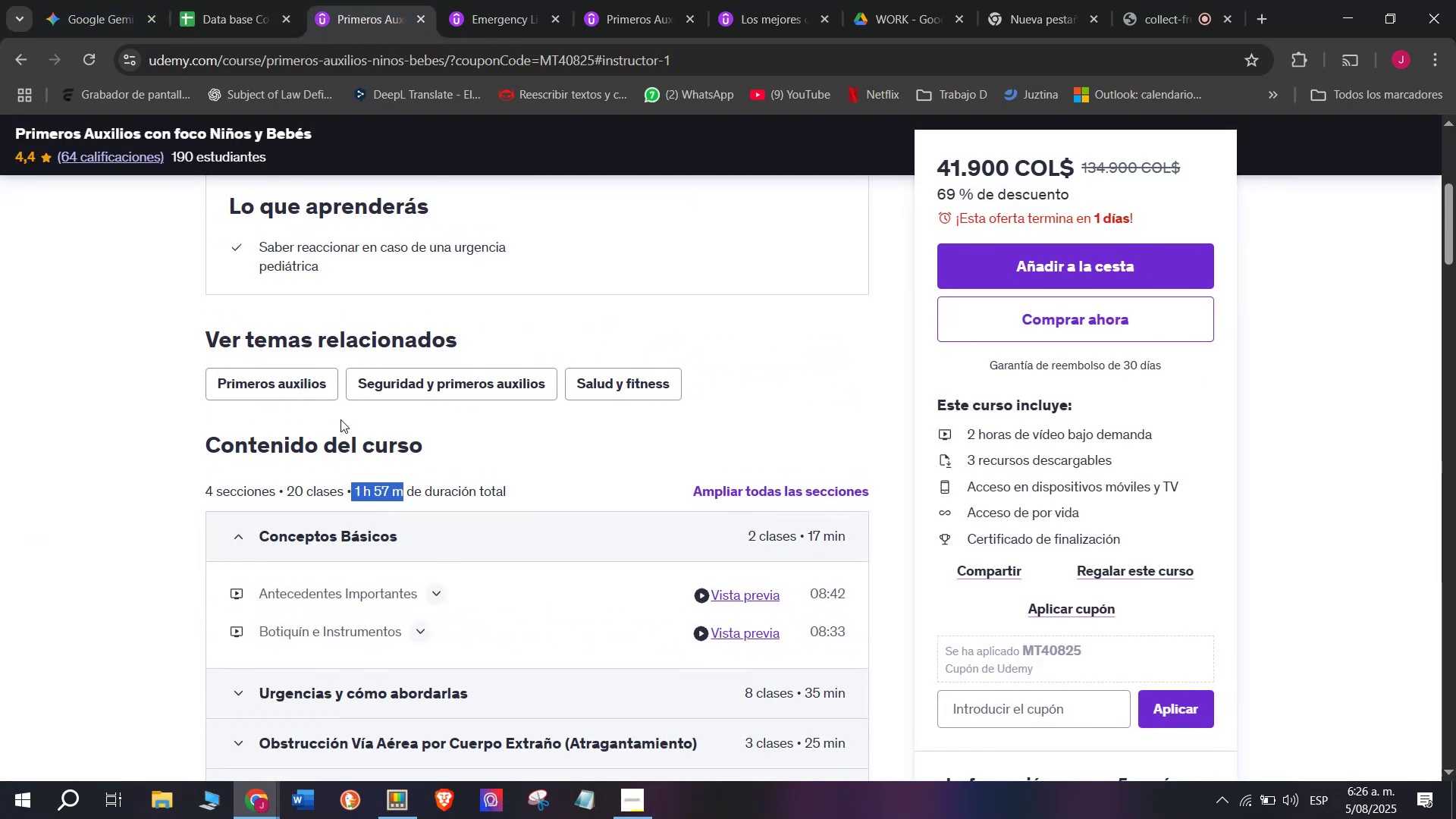 
key(Break)
 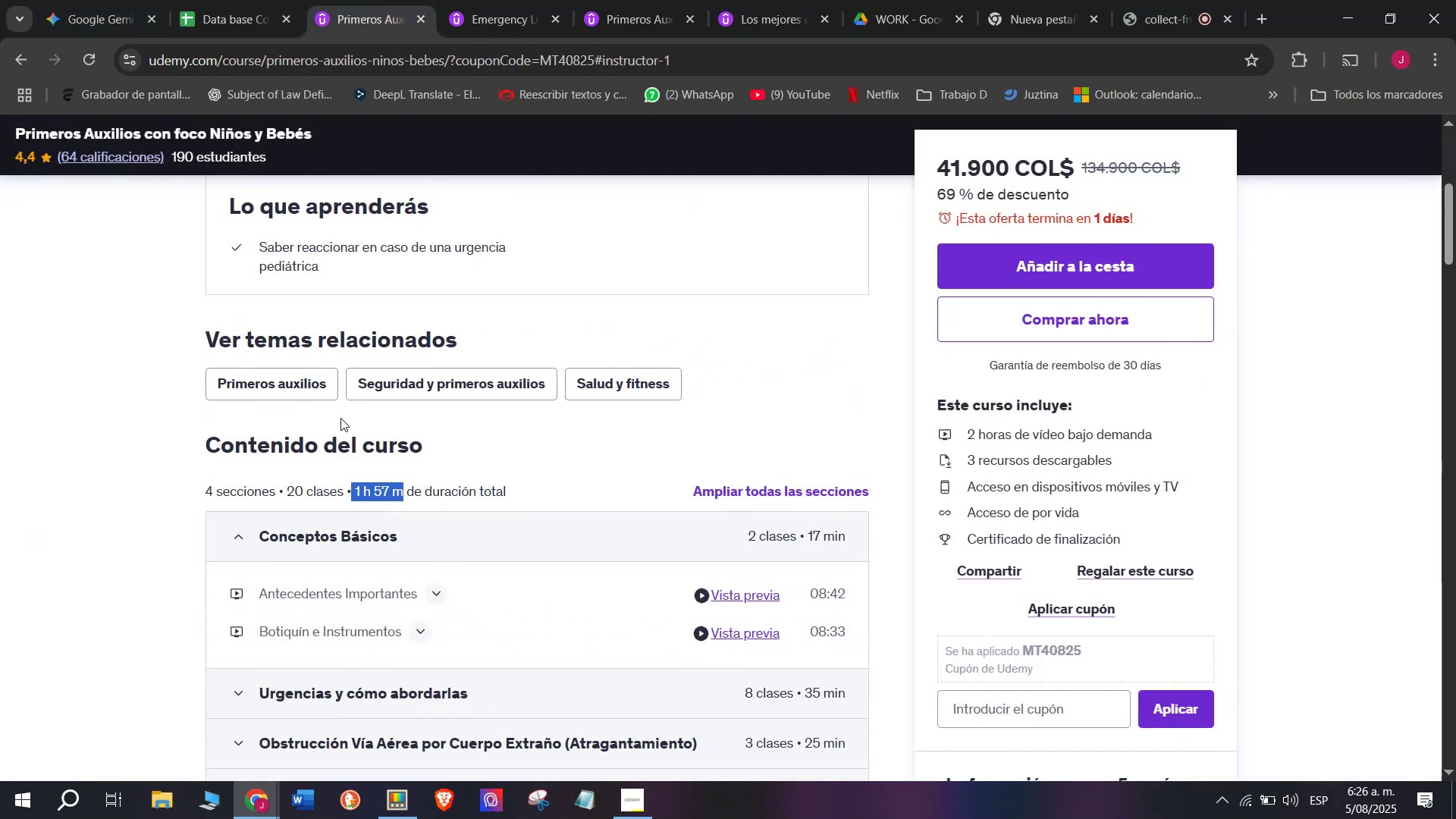 
key(Control+ControlLeft)
 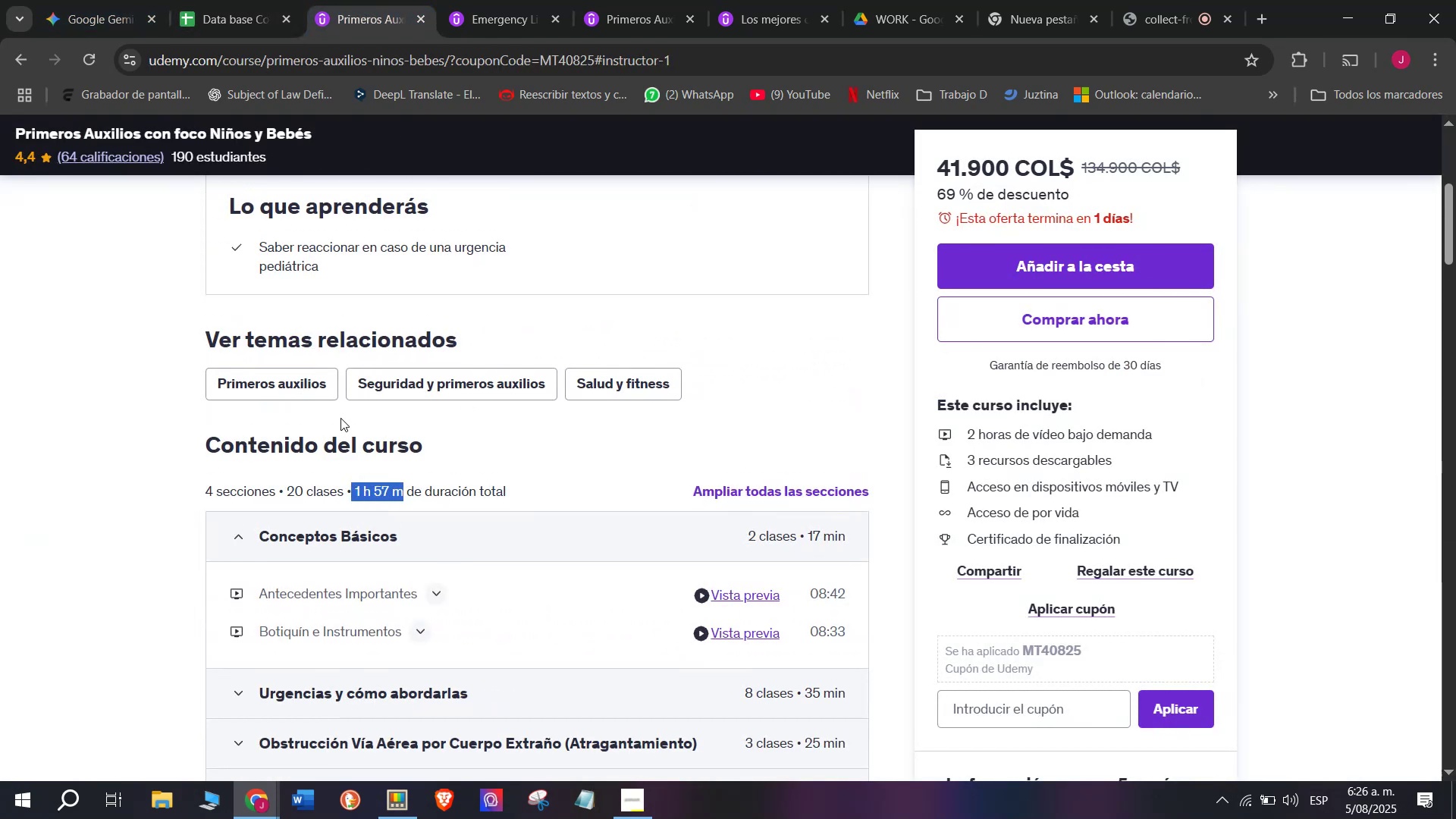 
key(Control+C)
 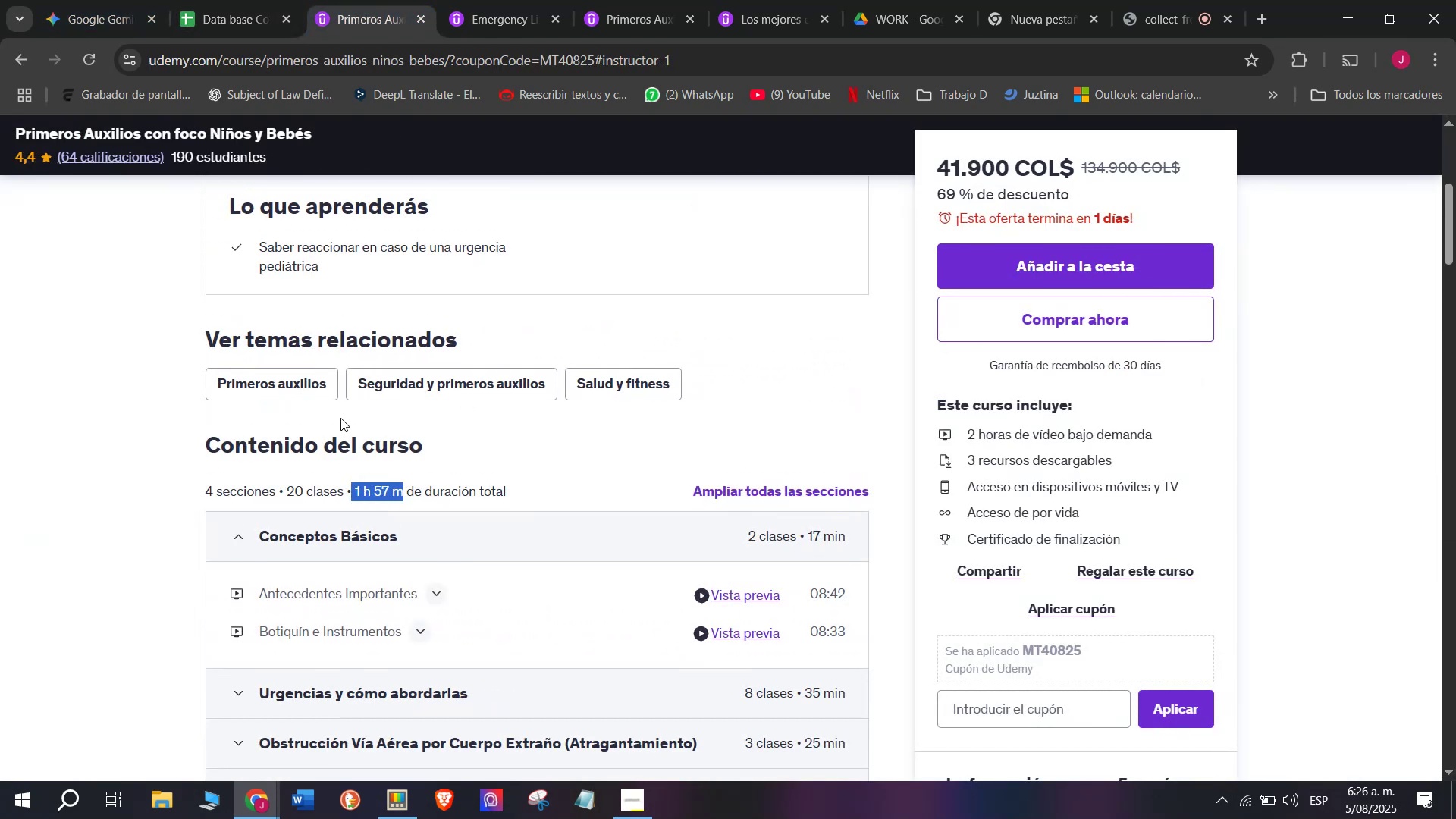 
key(Control+ControlLeft)
 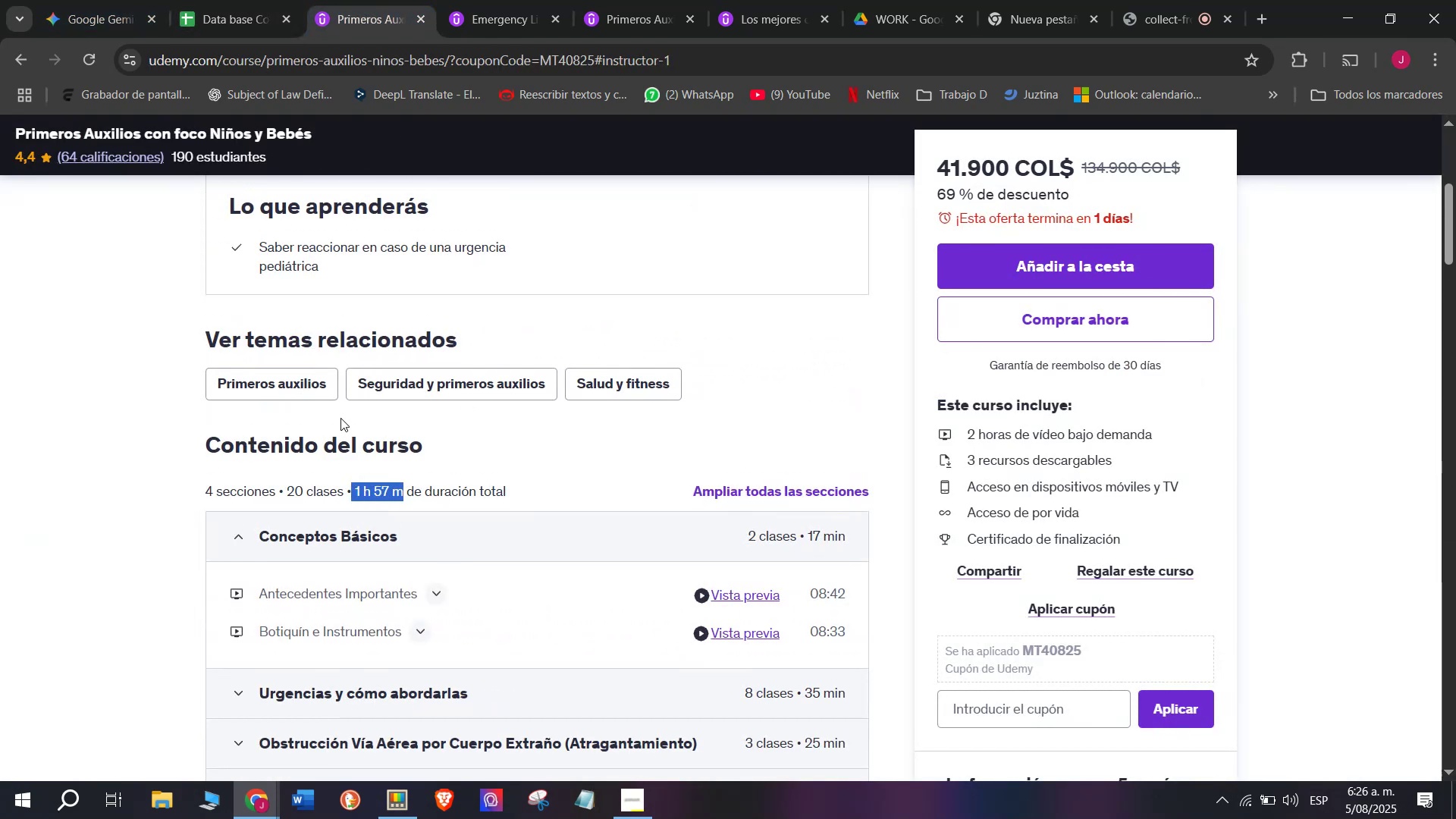 
key(Break)
 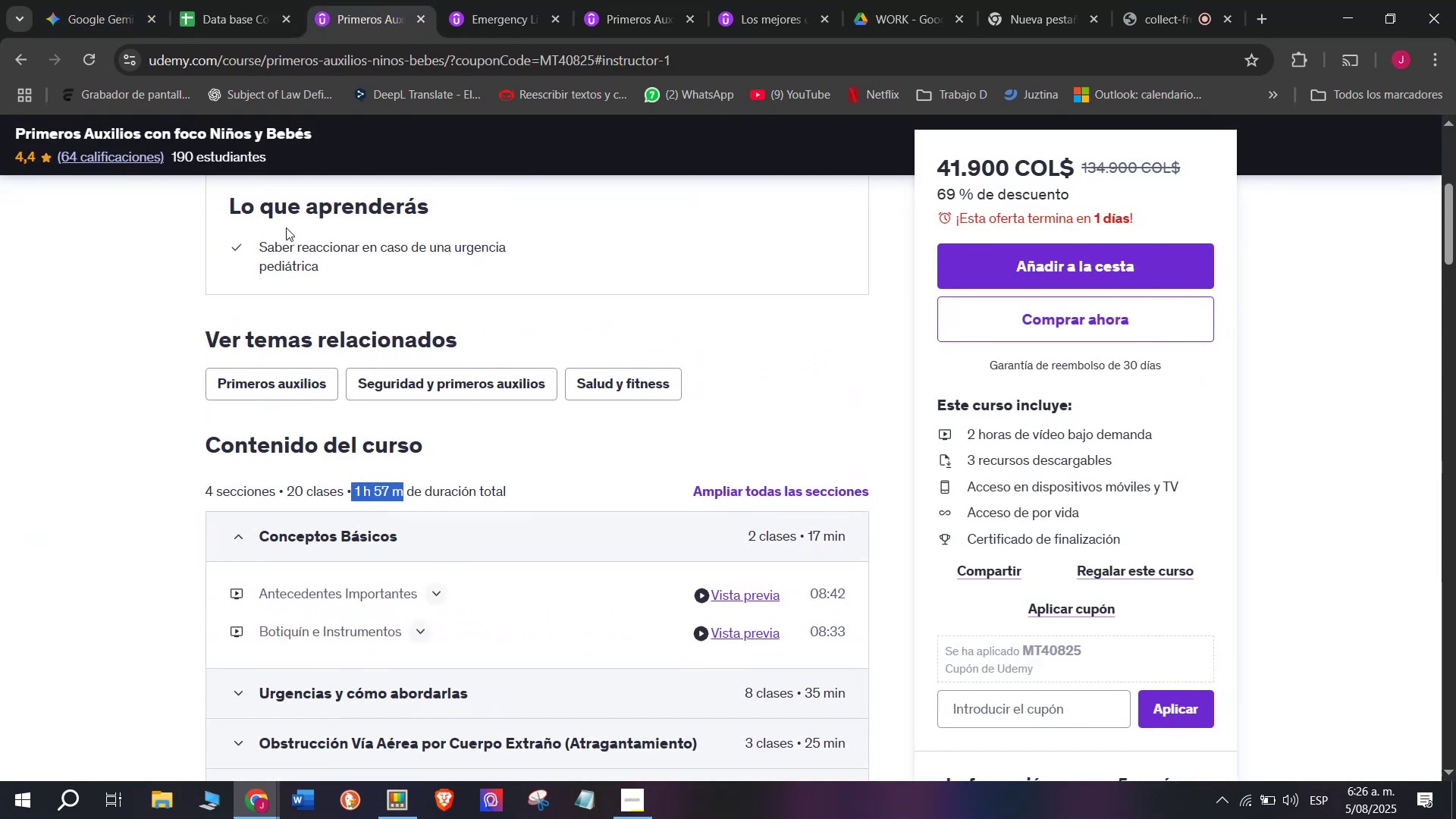 
key(Control+C)
 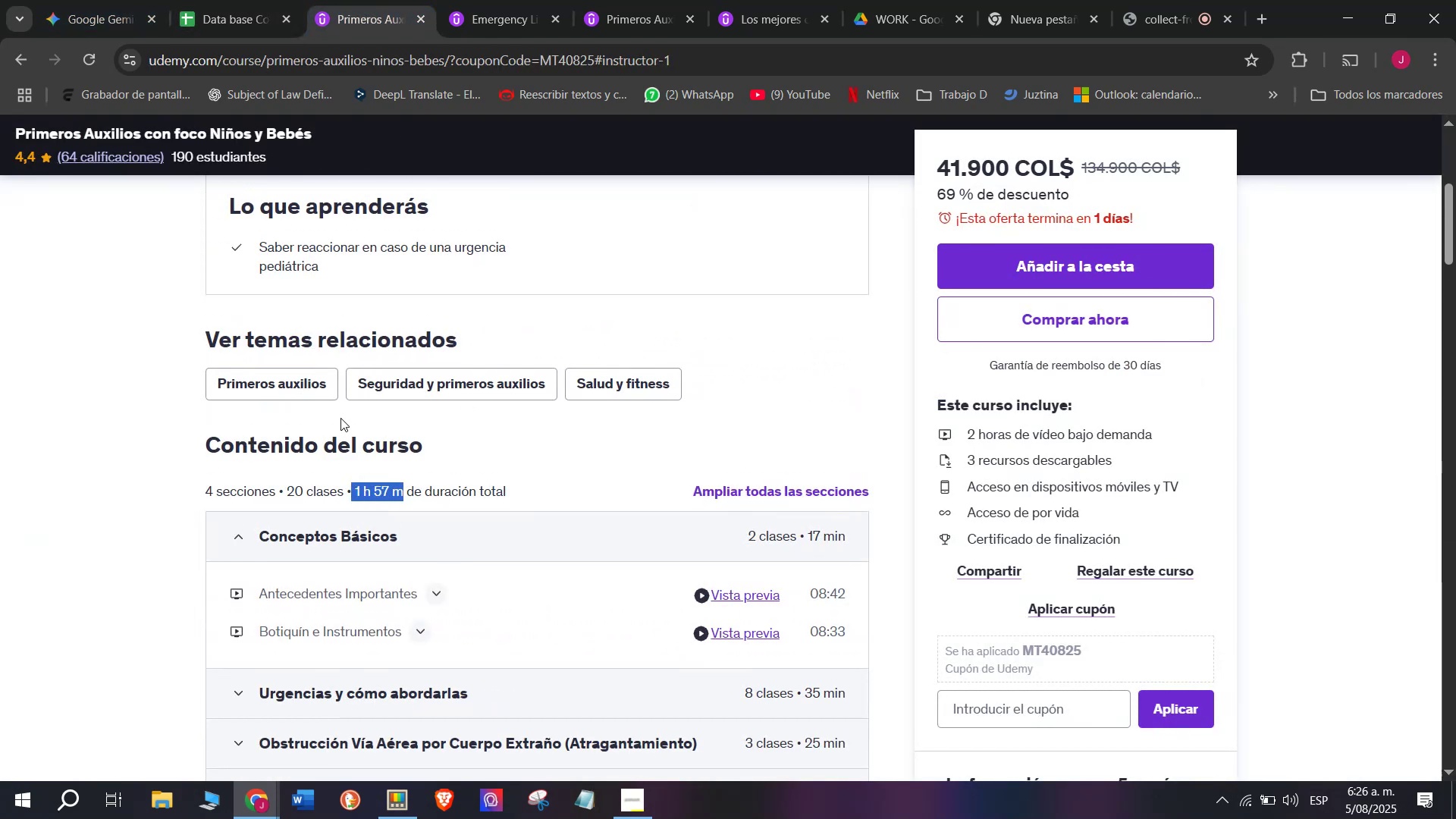 
key(Control+ControlLeft)
 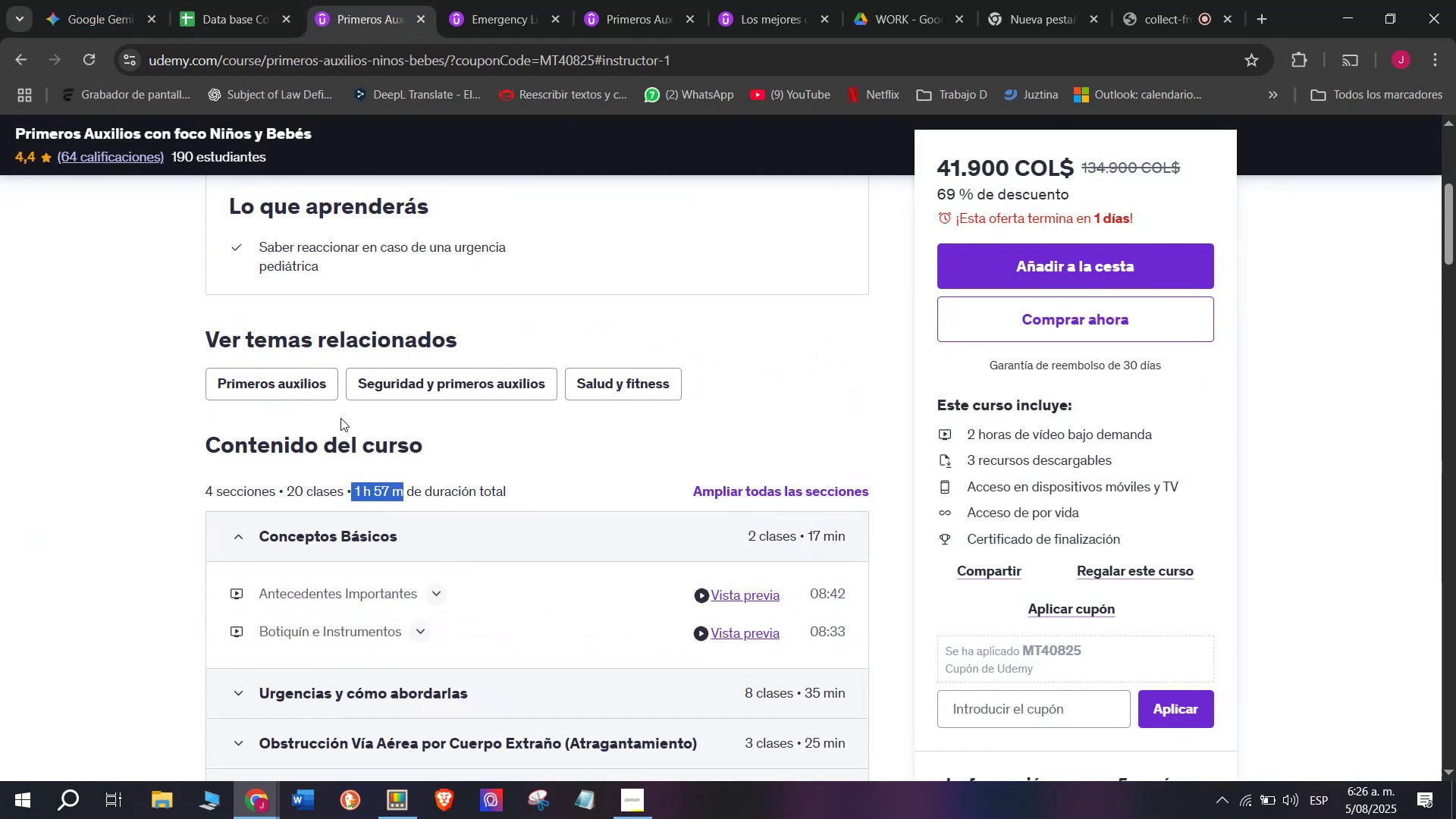 
key(Break)
 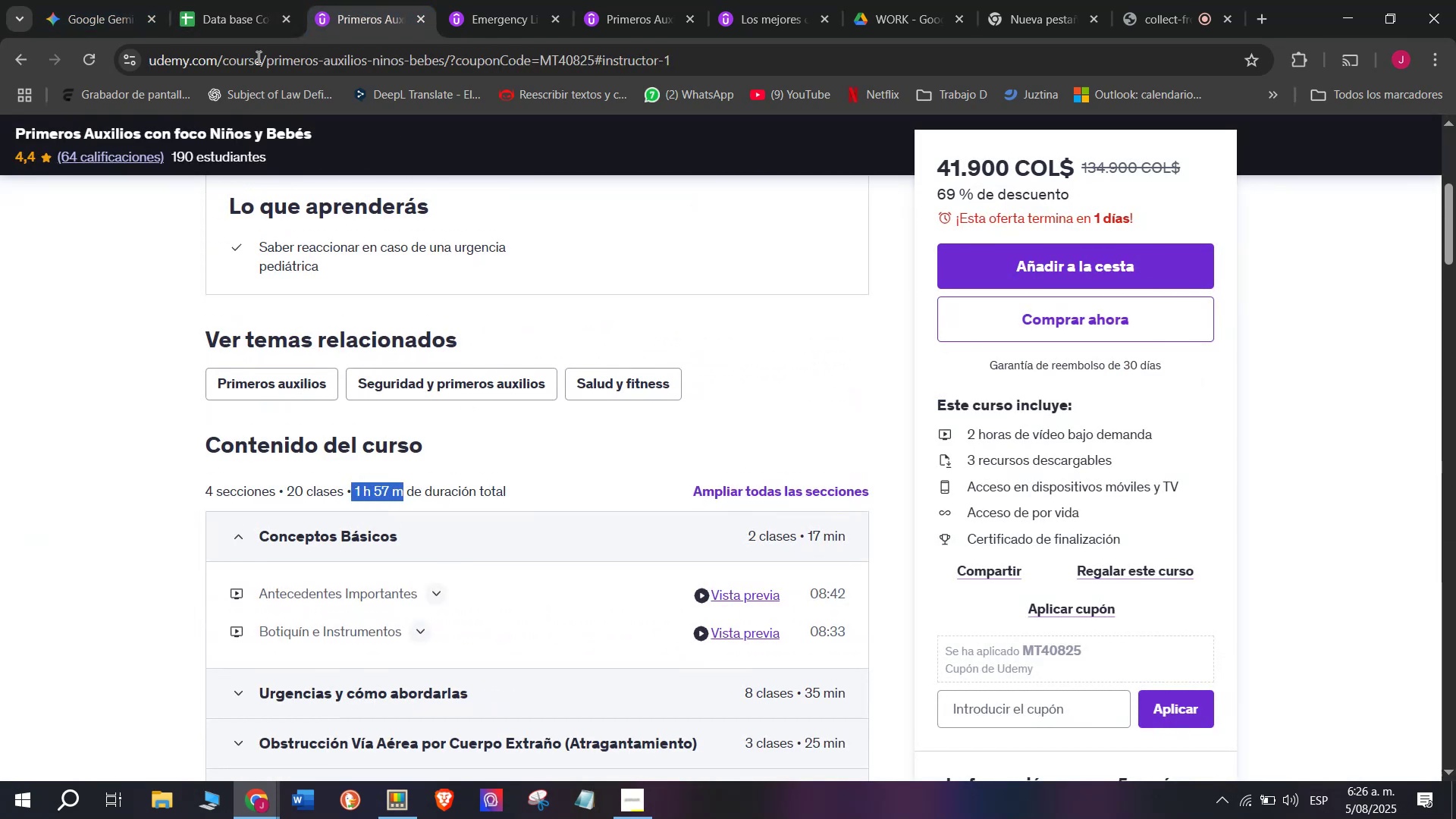 
key(Control+C)
 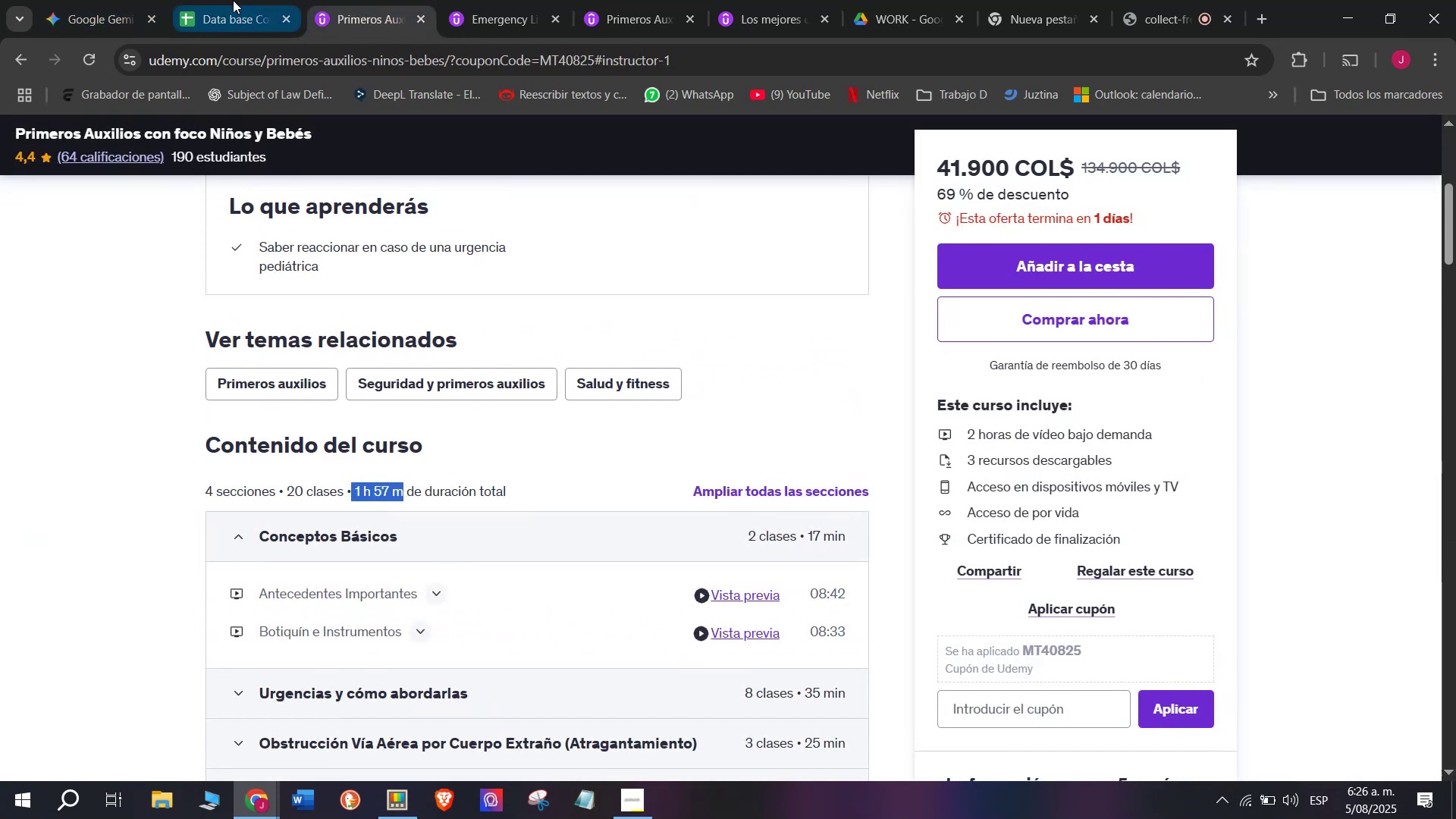 
left_click([211, 0])
 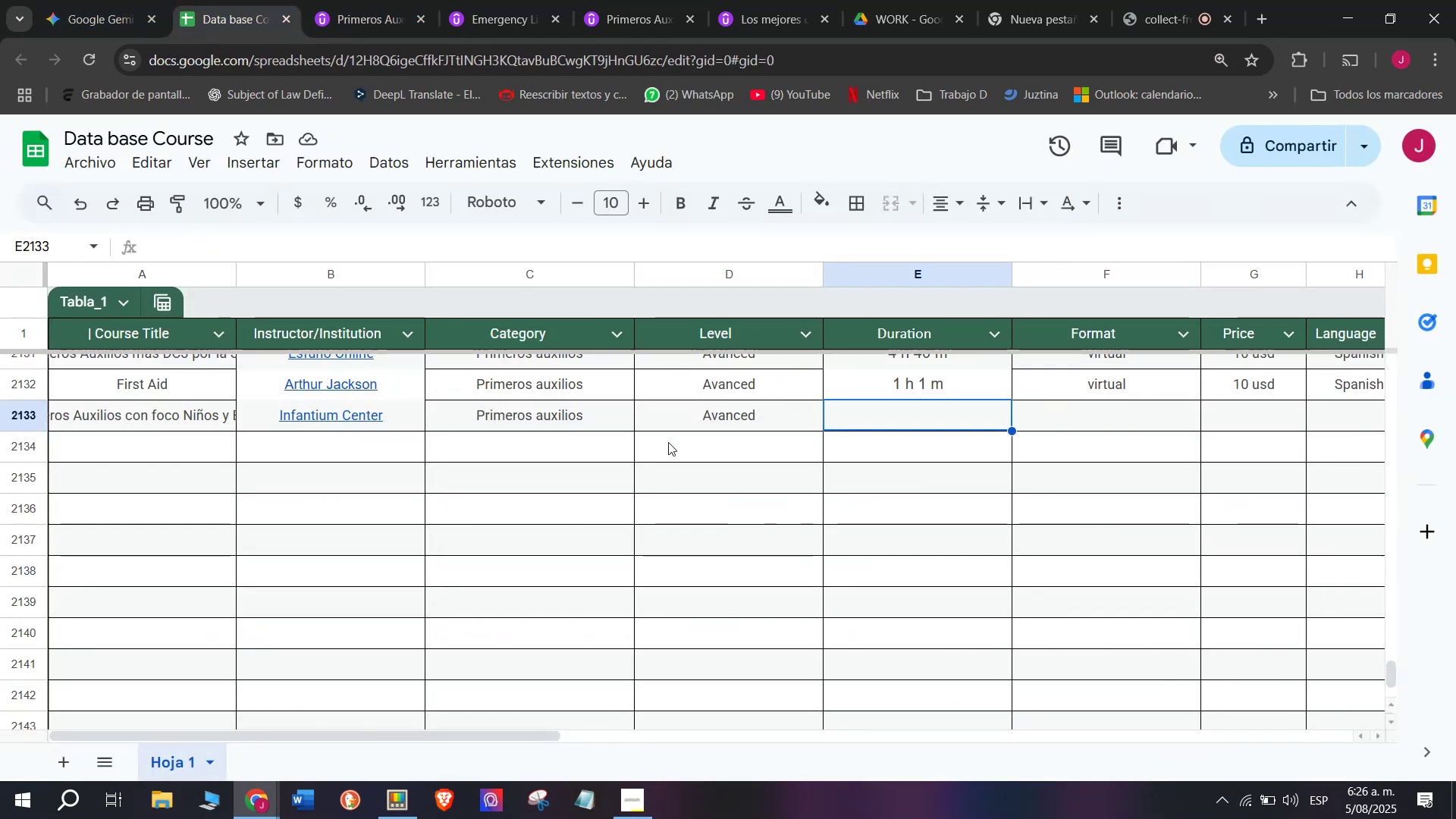 
key(Z)
 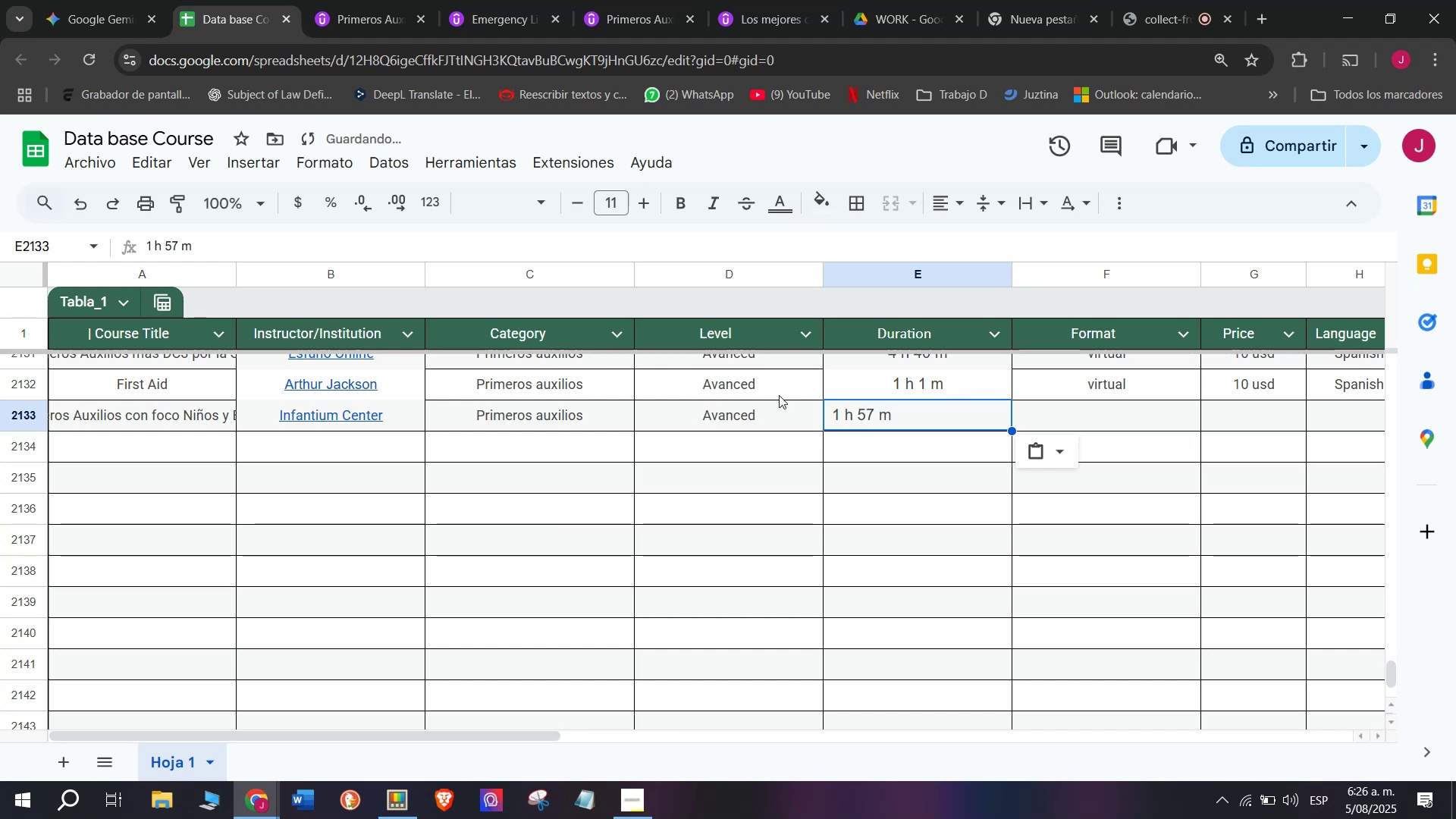 
key(Control+ControlLeft)
 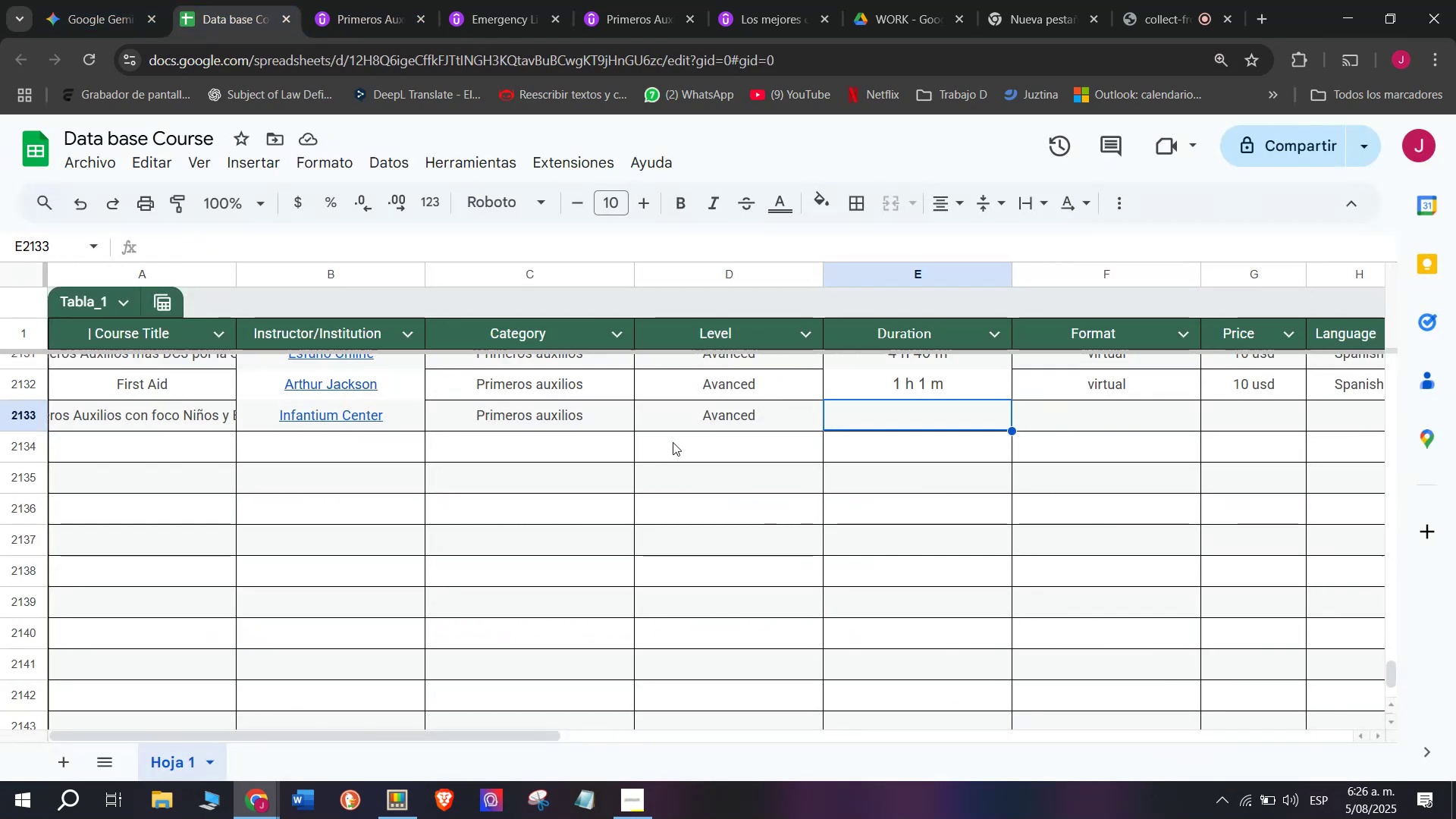 
key(Control+V)
 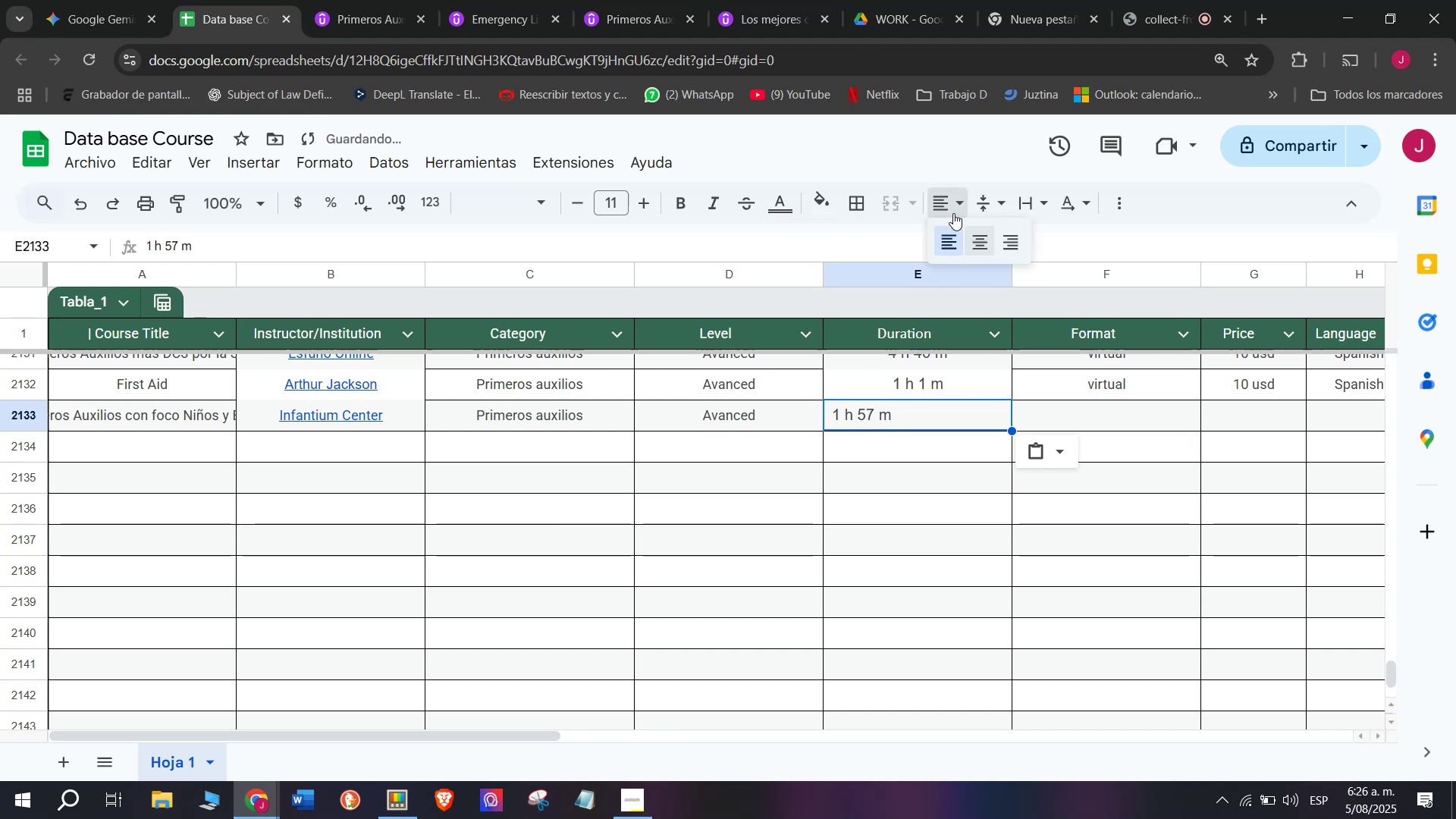 
double_click([993, 242])
 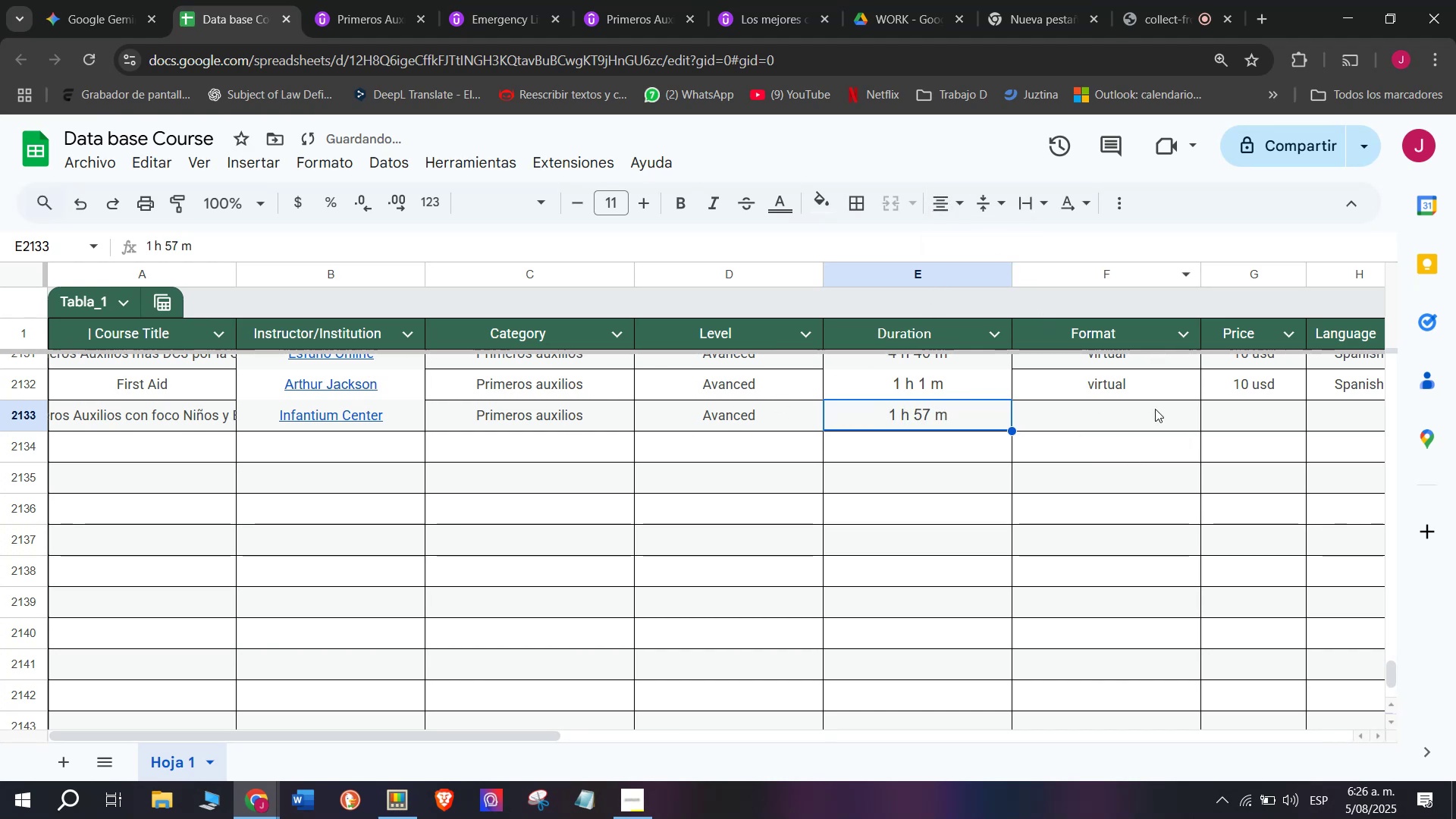 
left_click([1154, 394])
 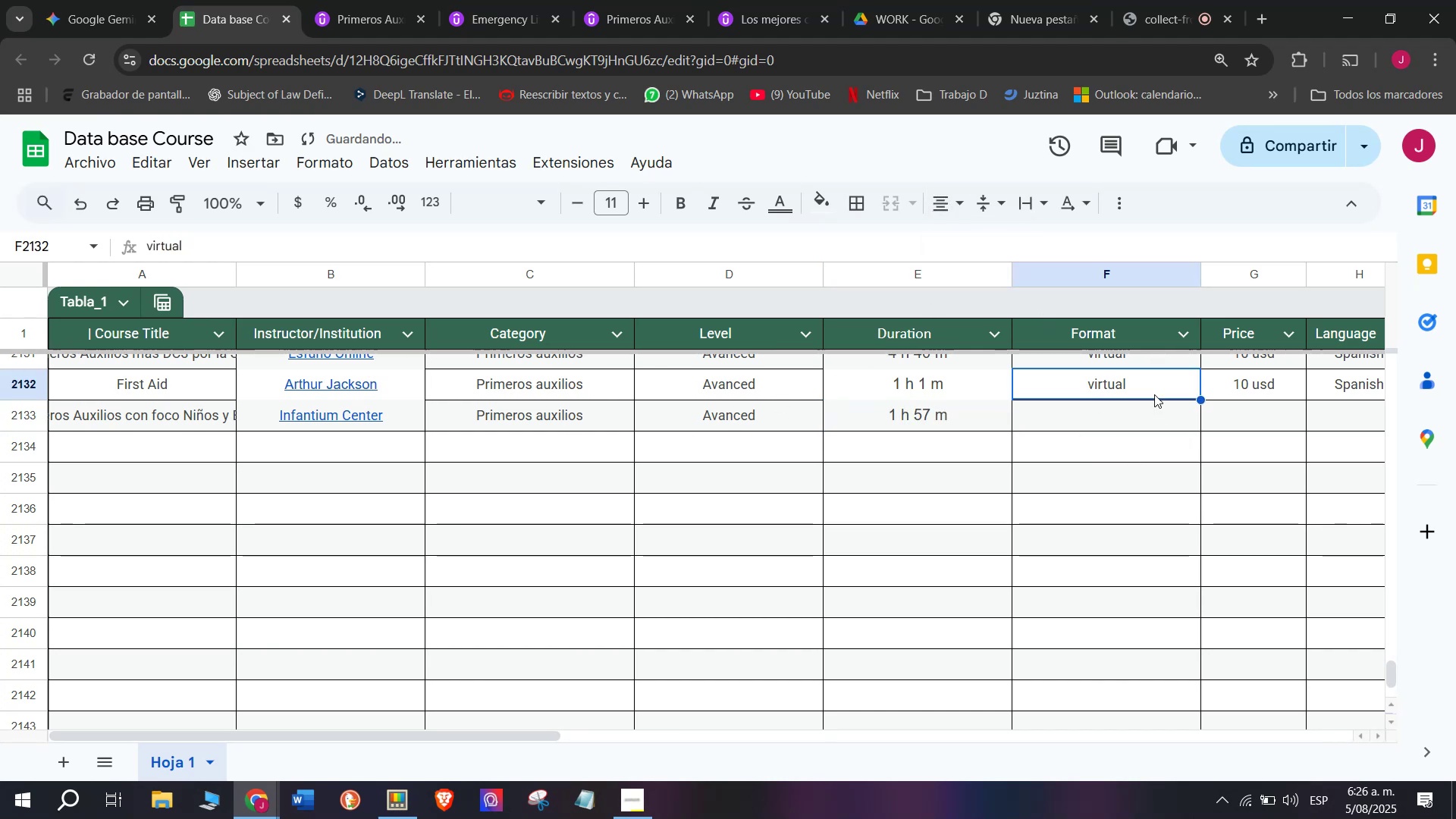 
key(Break)
 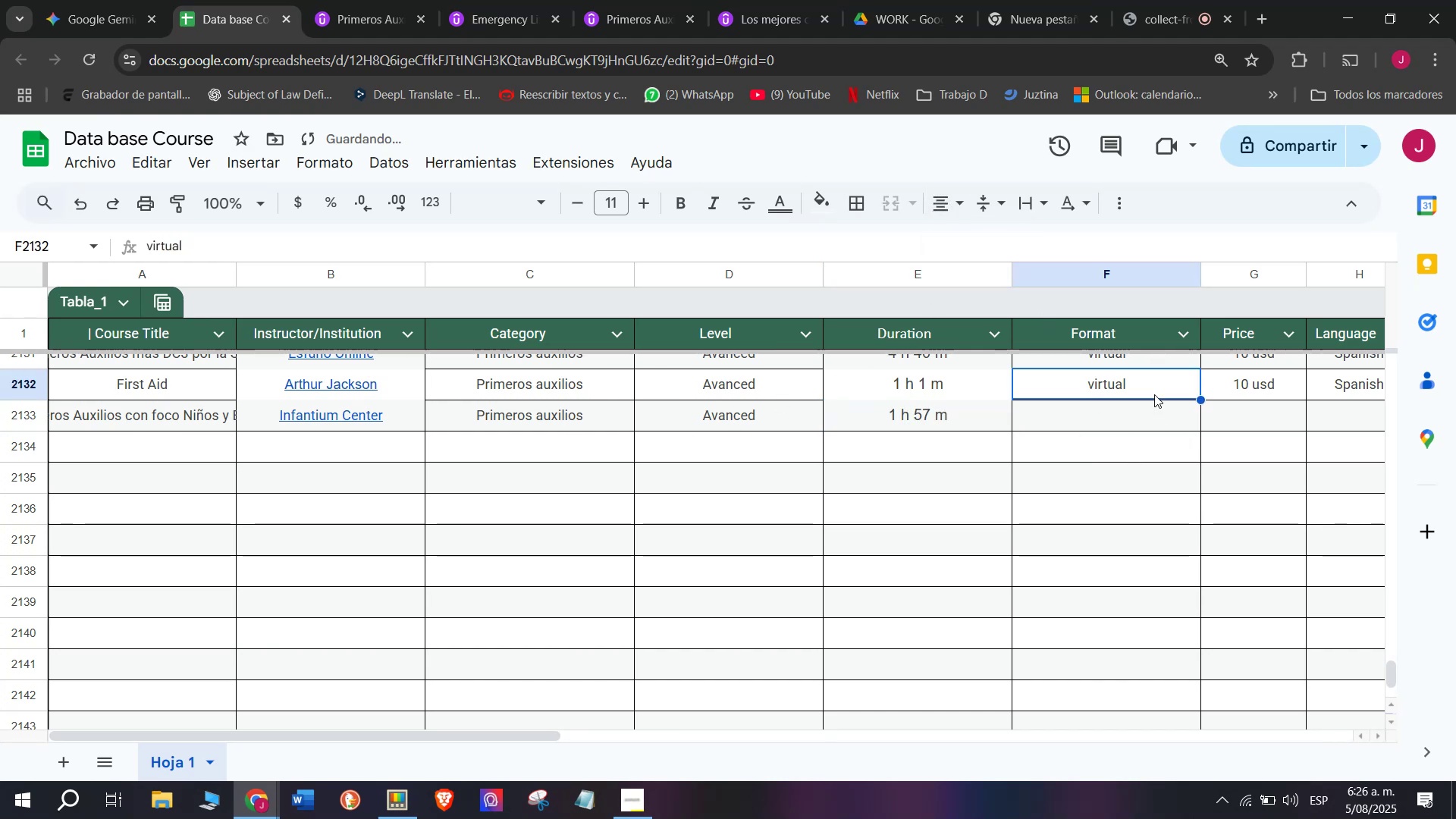 
key(Control+ControlLeft)
 